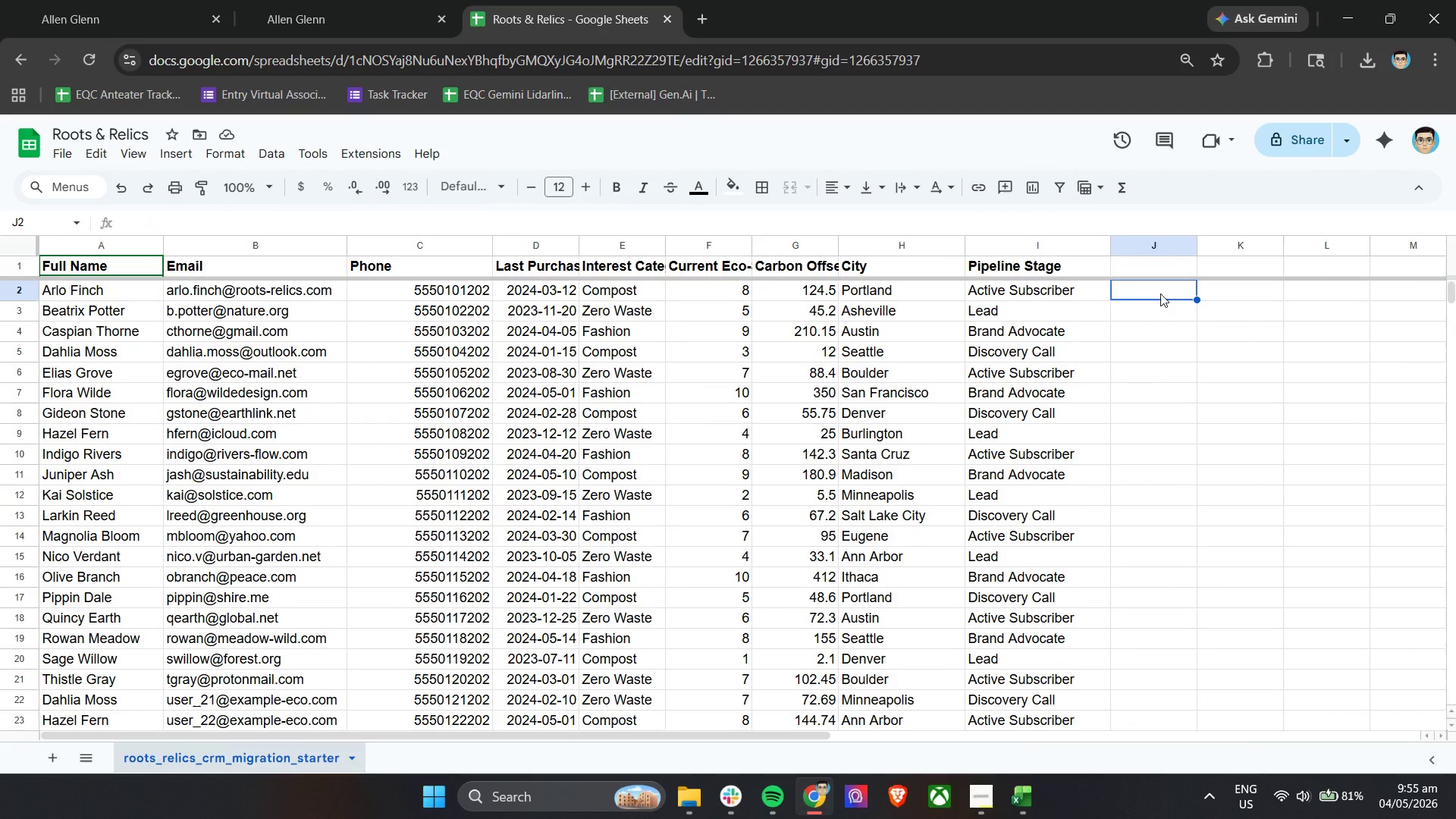 
key(Shift+Equal)
 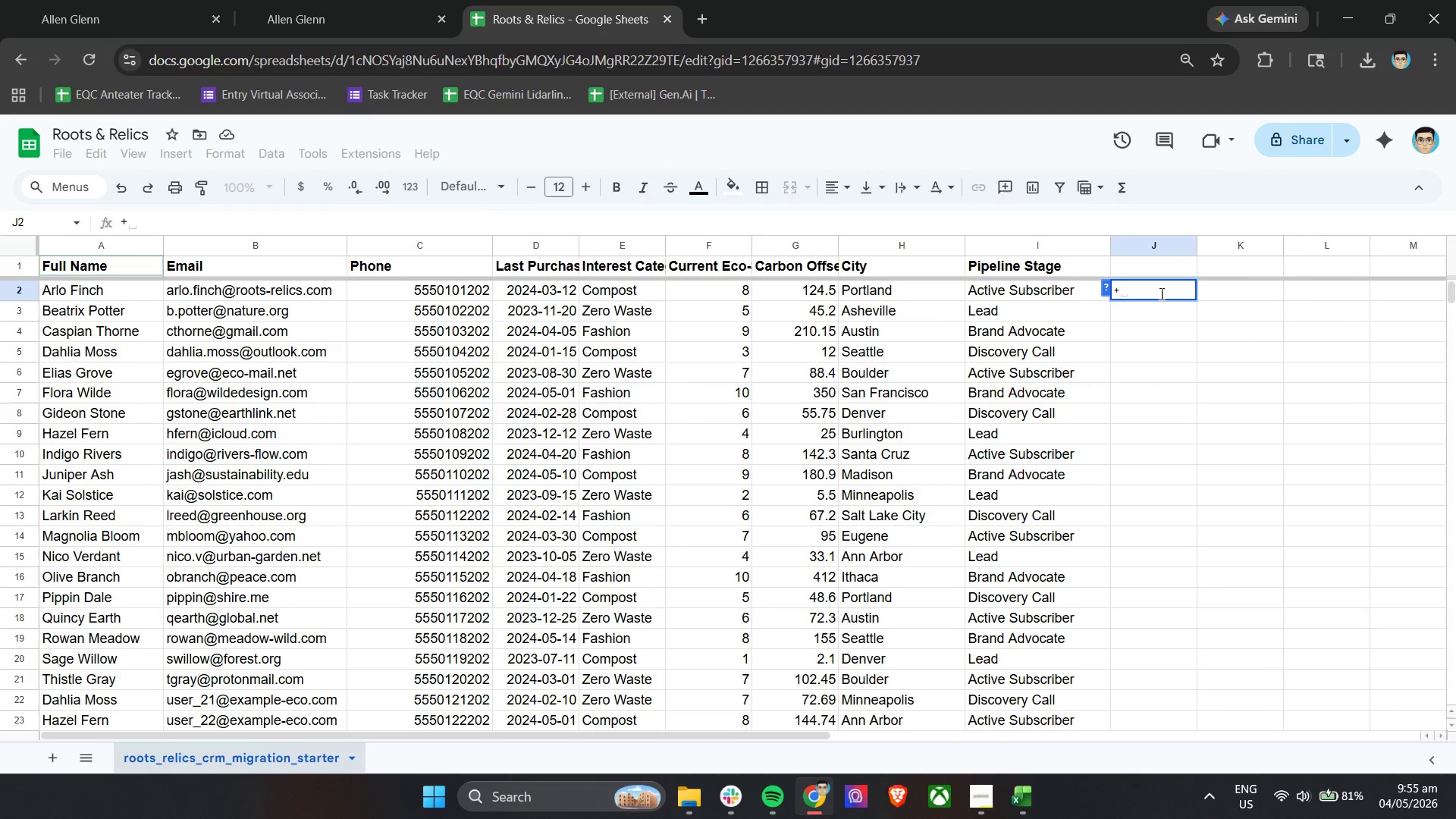 
key(Backspace)
 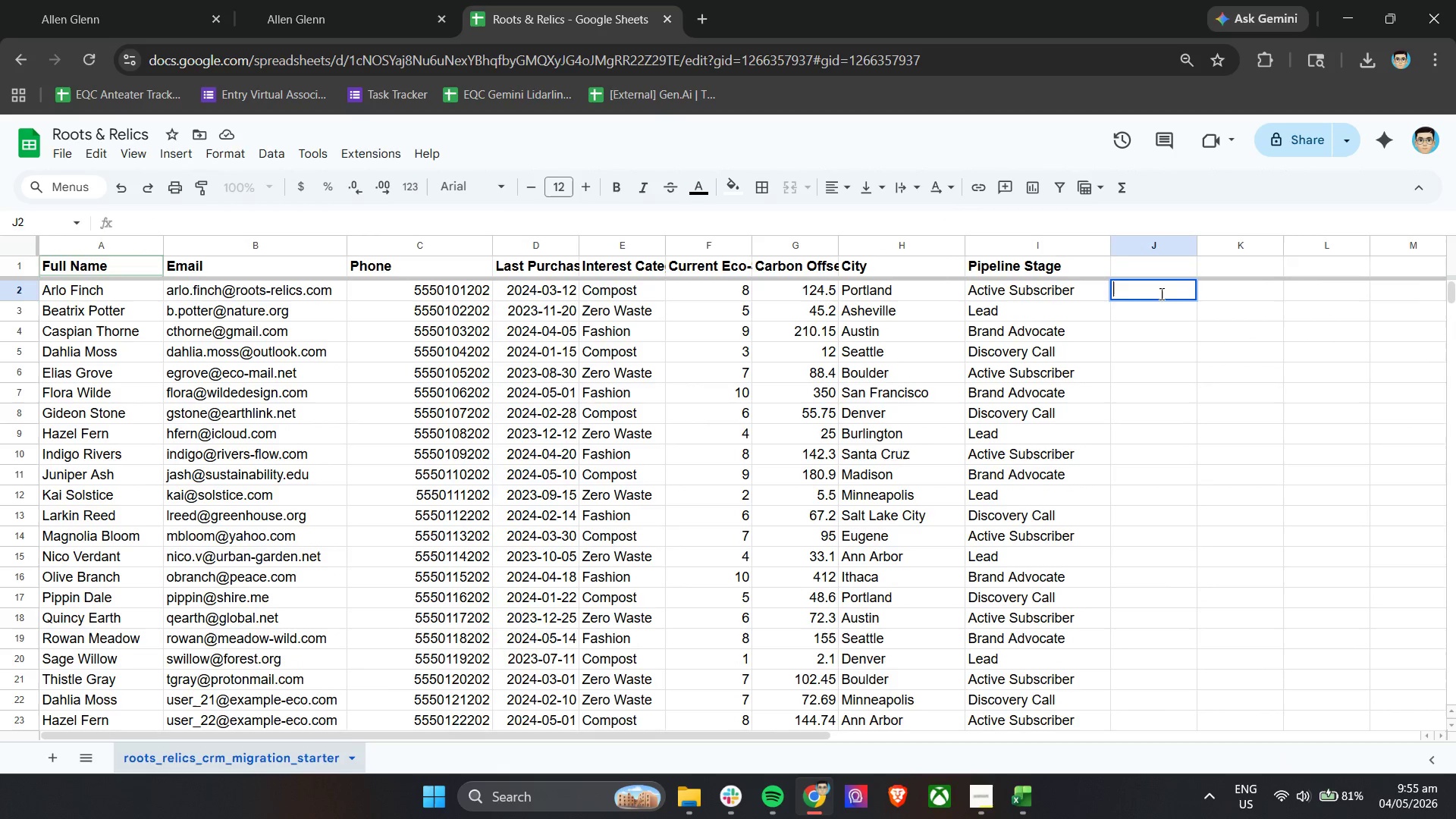 
key(Equal)
 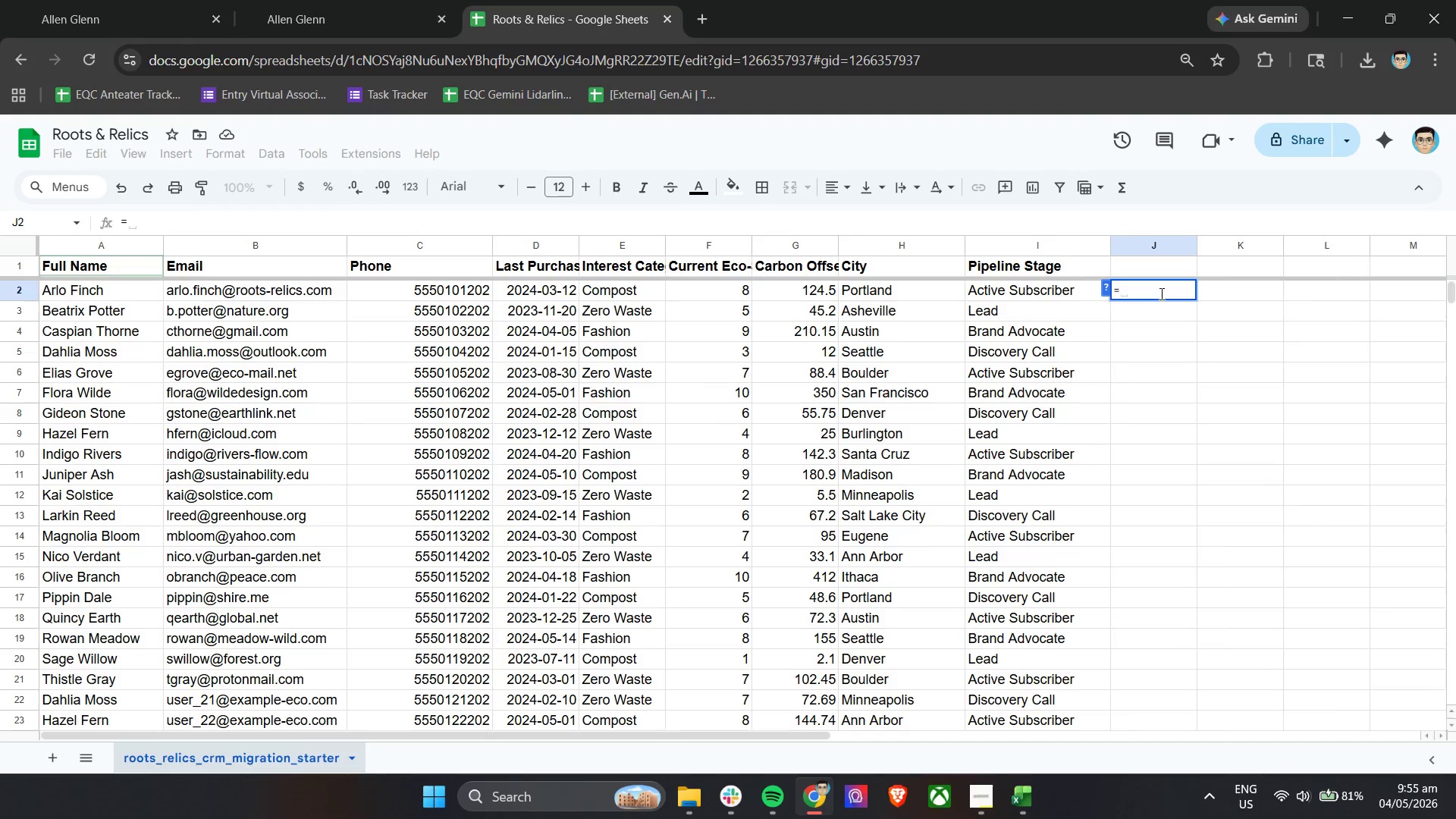 
key(Shift+ShiftLeft)
 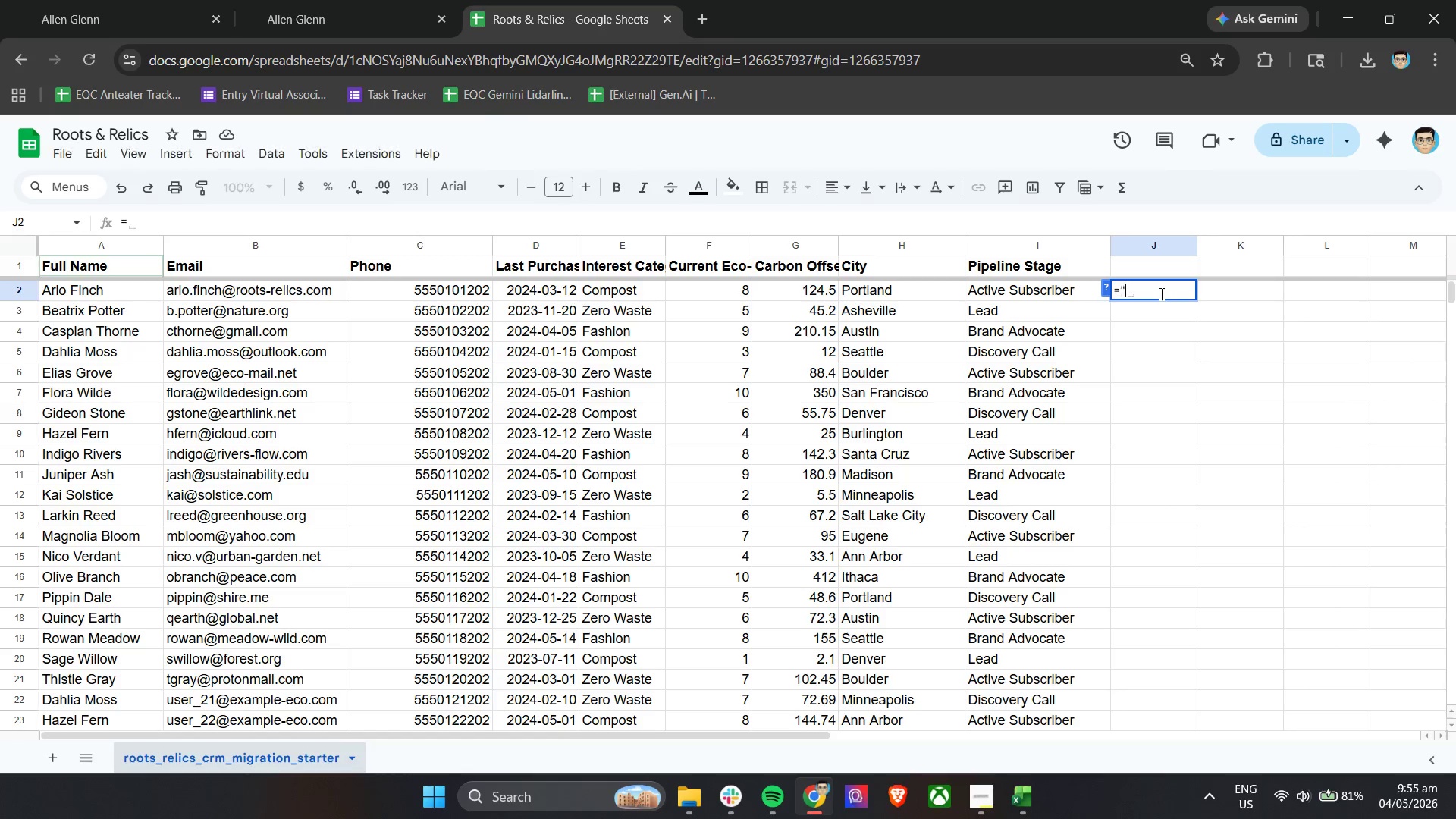 
key(Shift+Quote)
 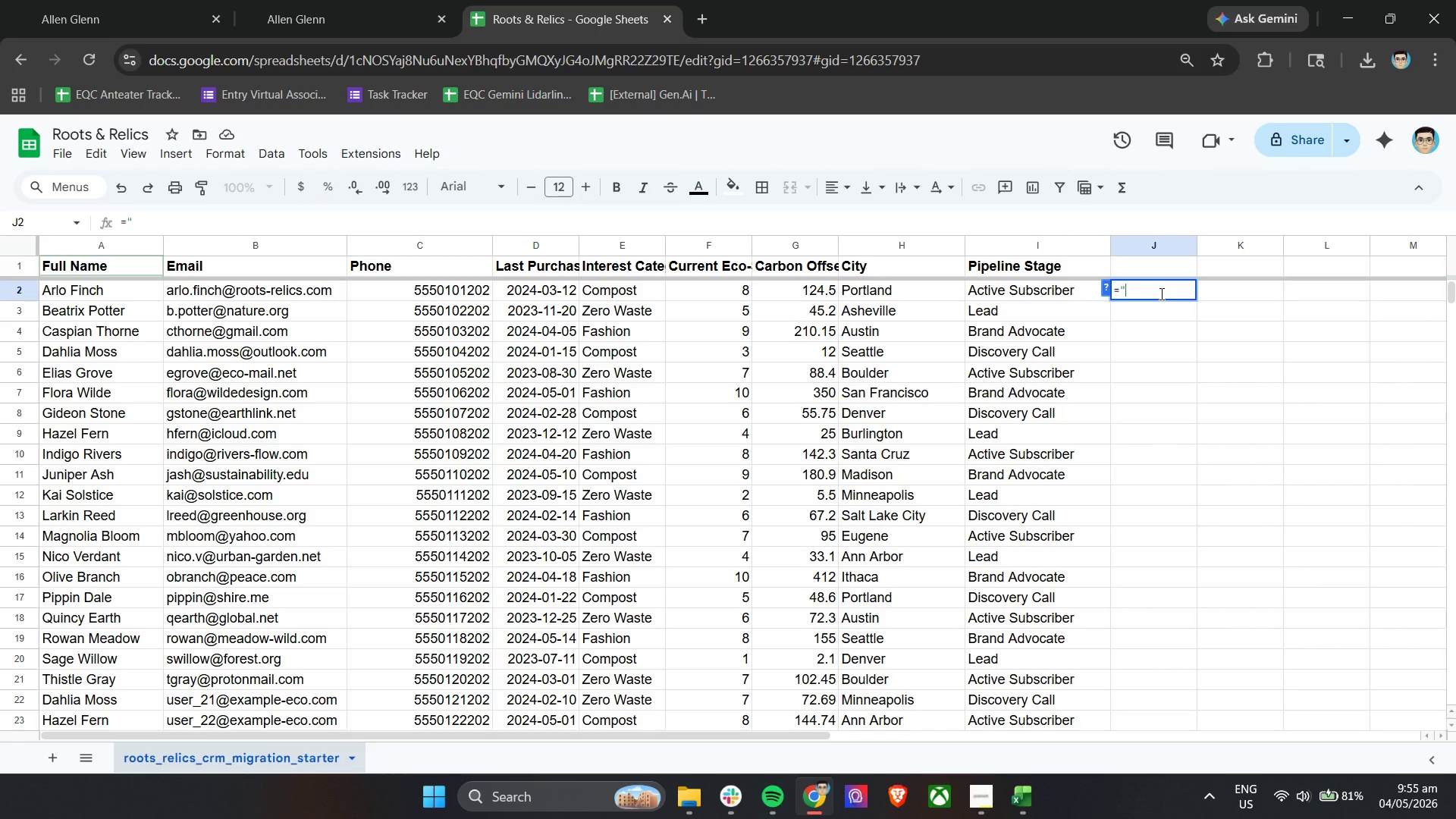 
key(Shift+Equal)
 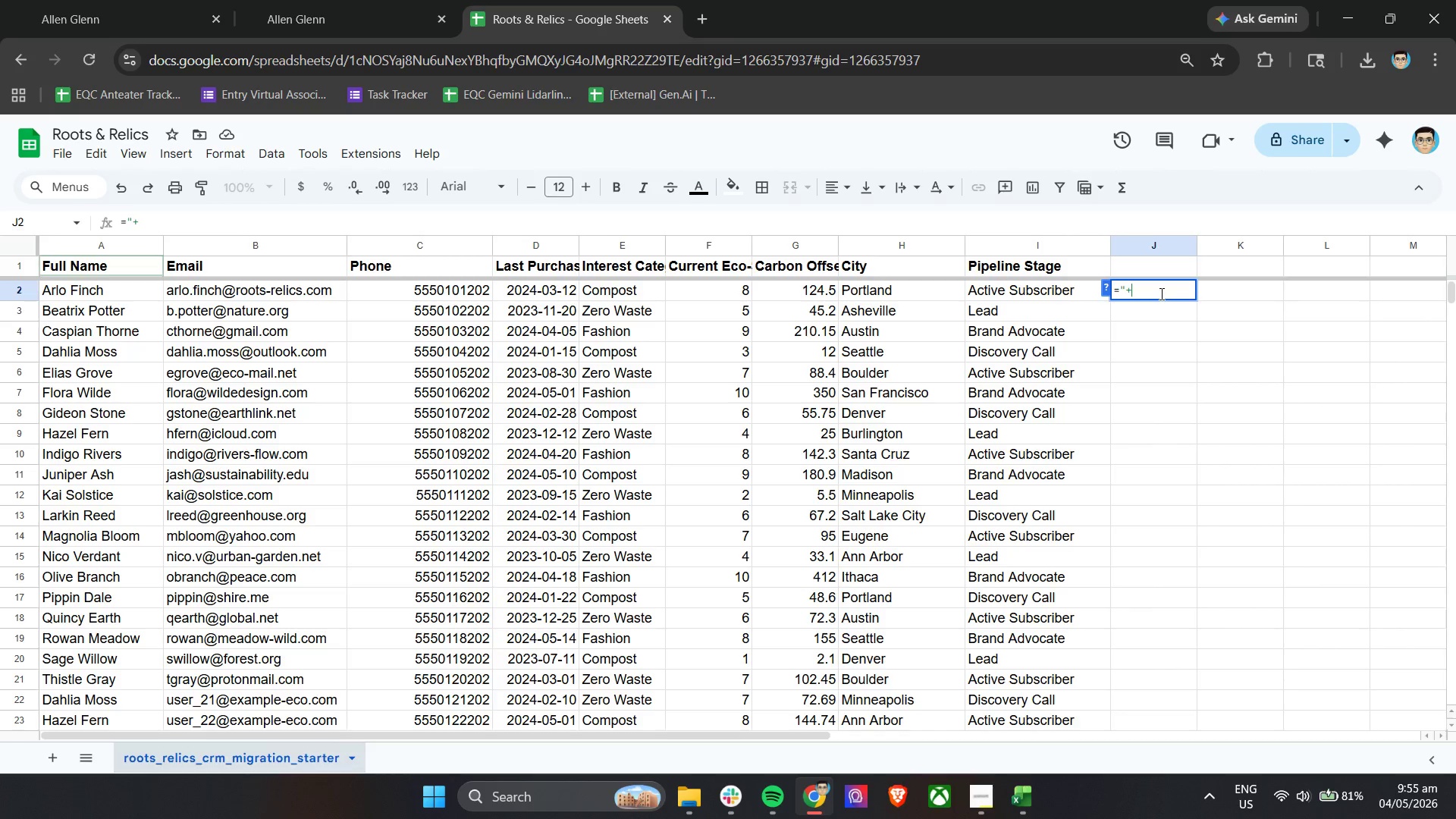 
key(1)
 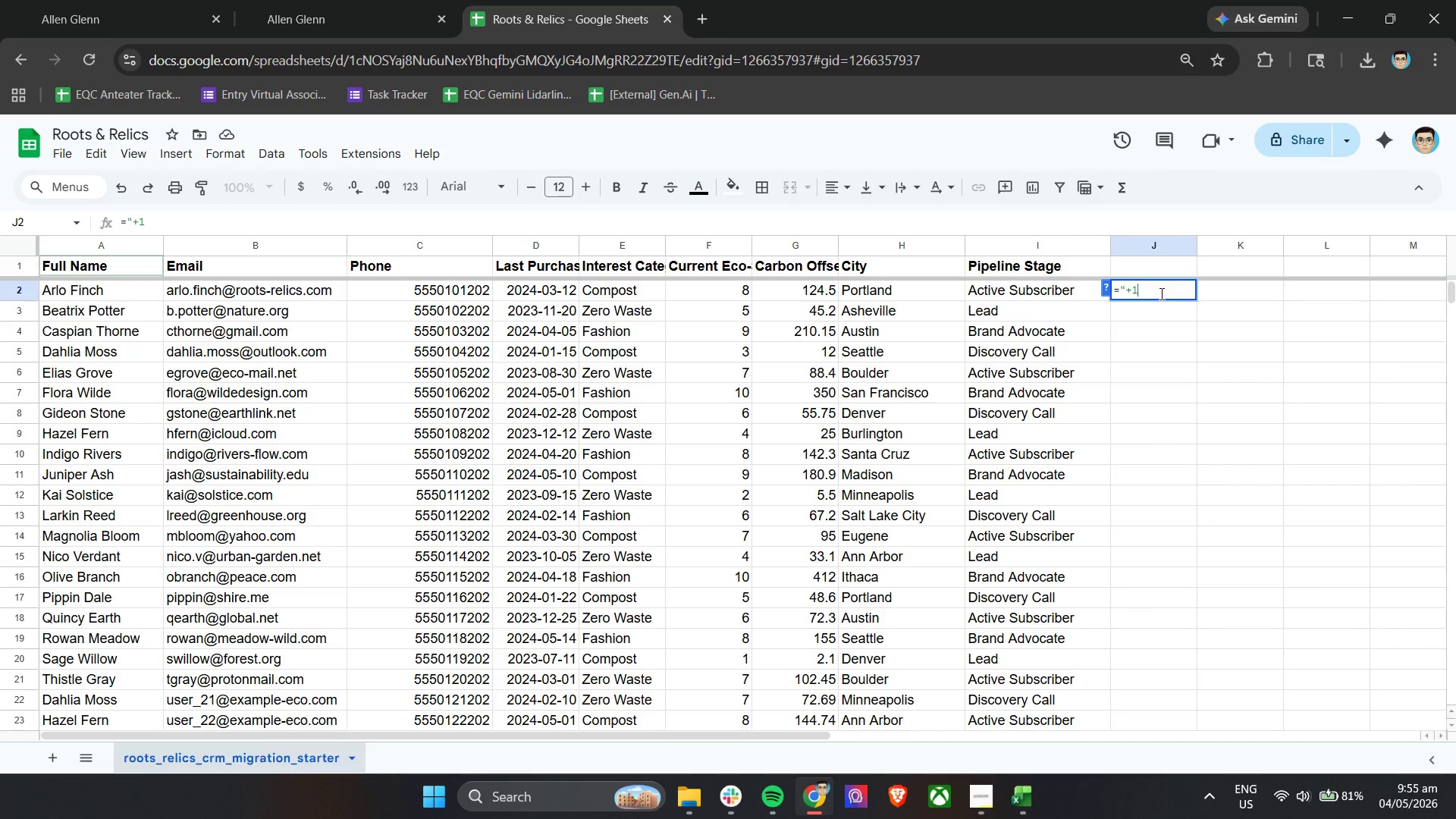 
wait(5.03)
 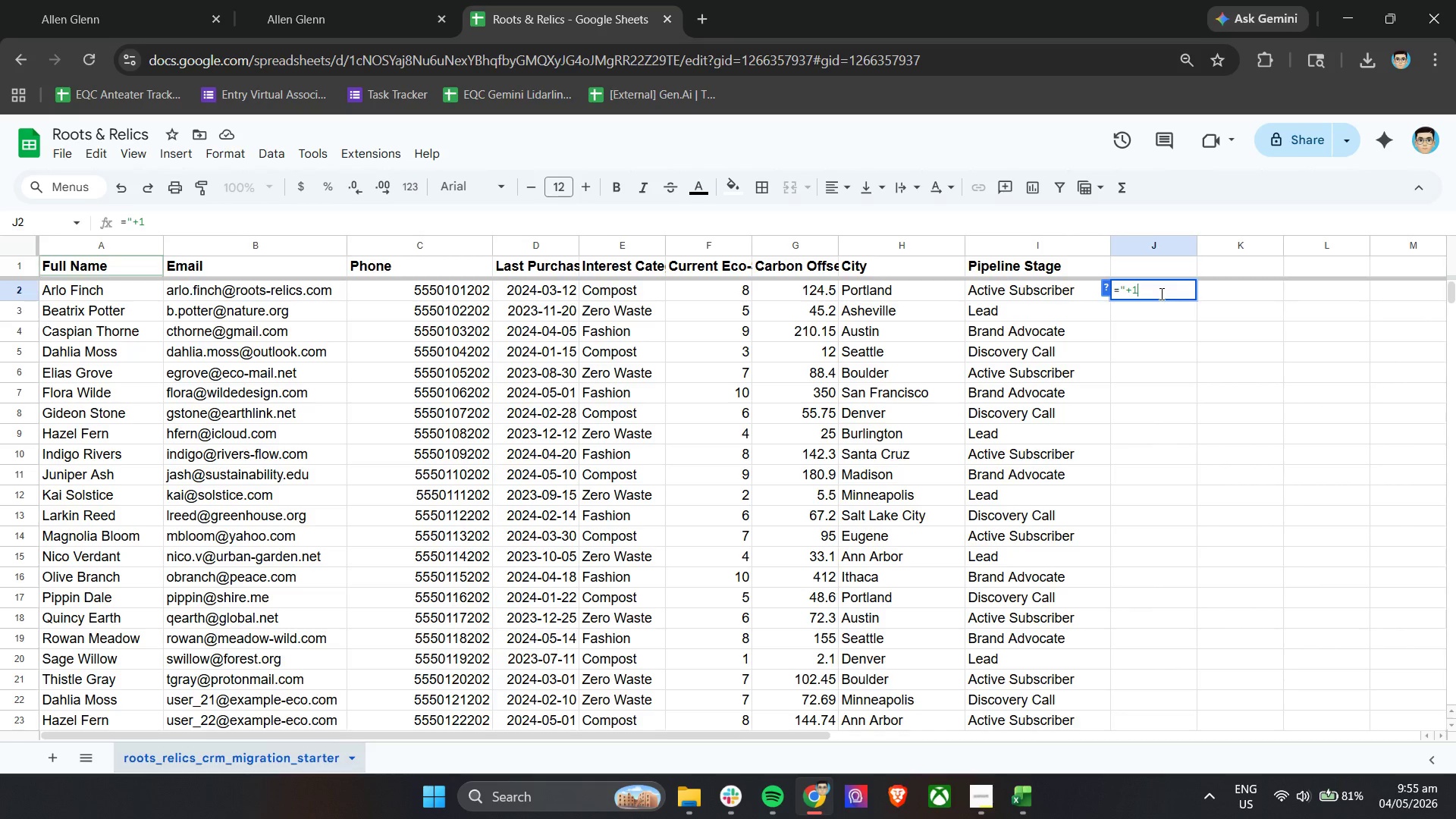 
key(Shift+Quote)
 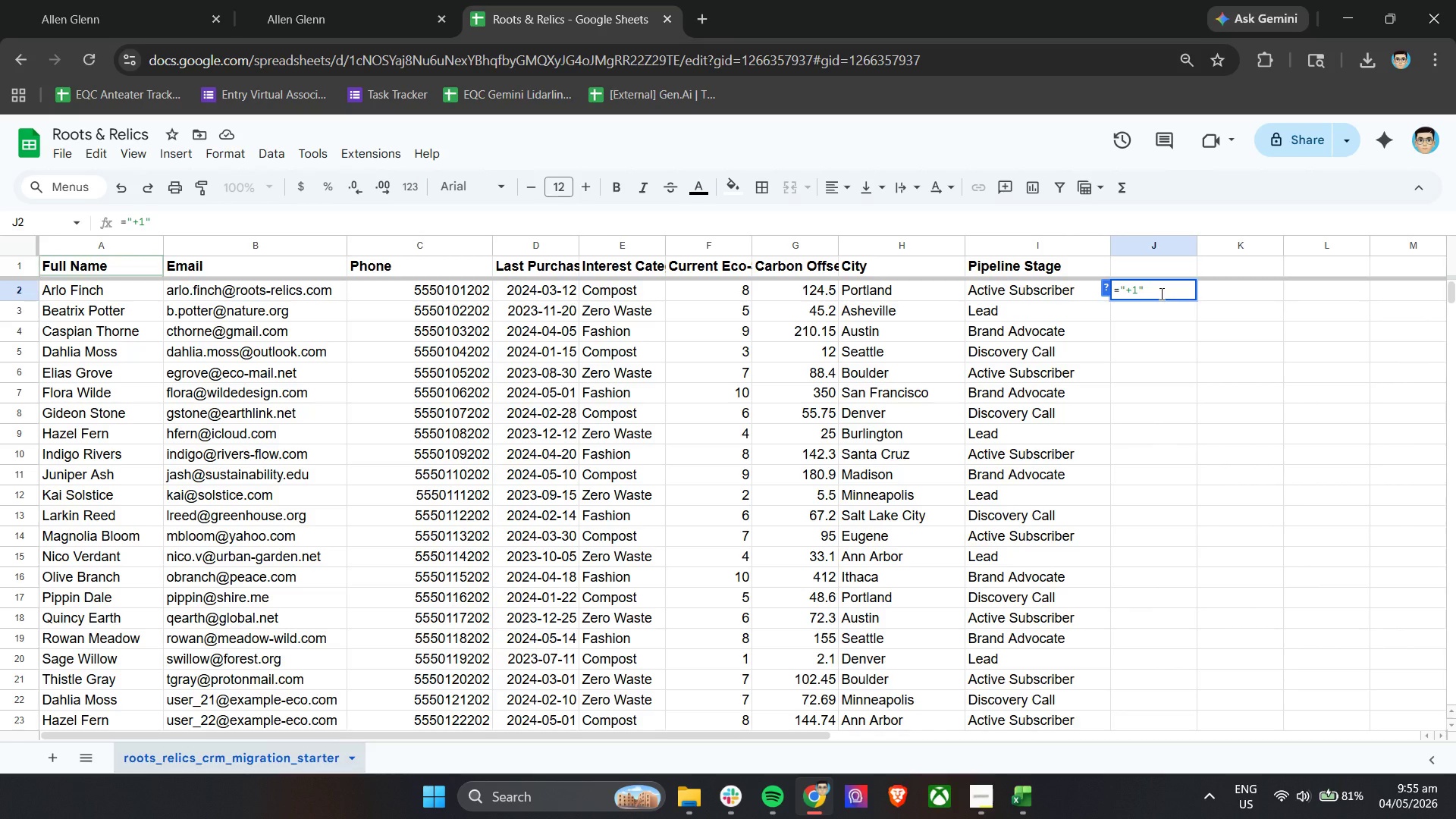 
key(Space)
 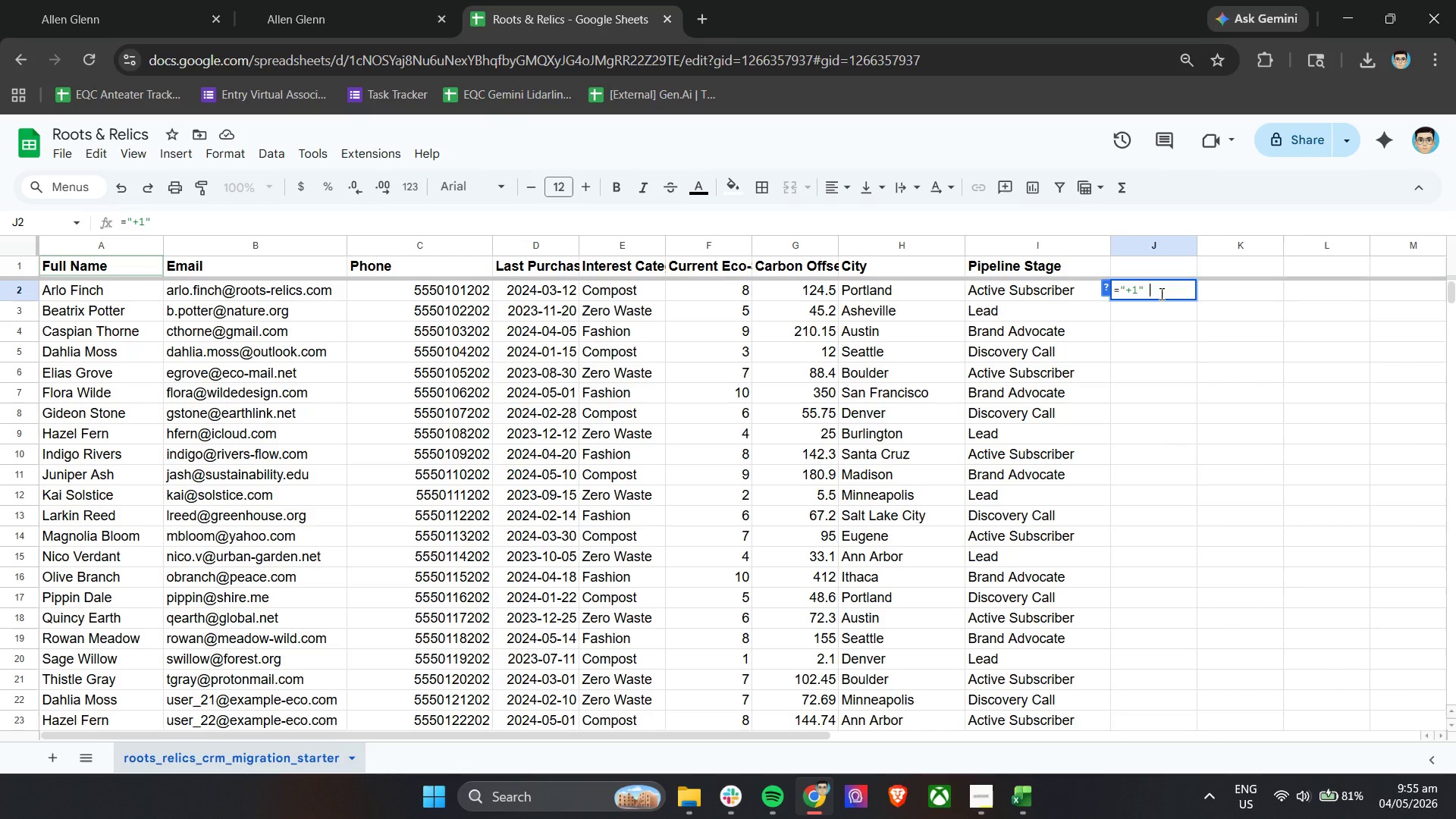 
wait(8.47)
 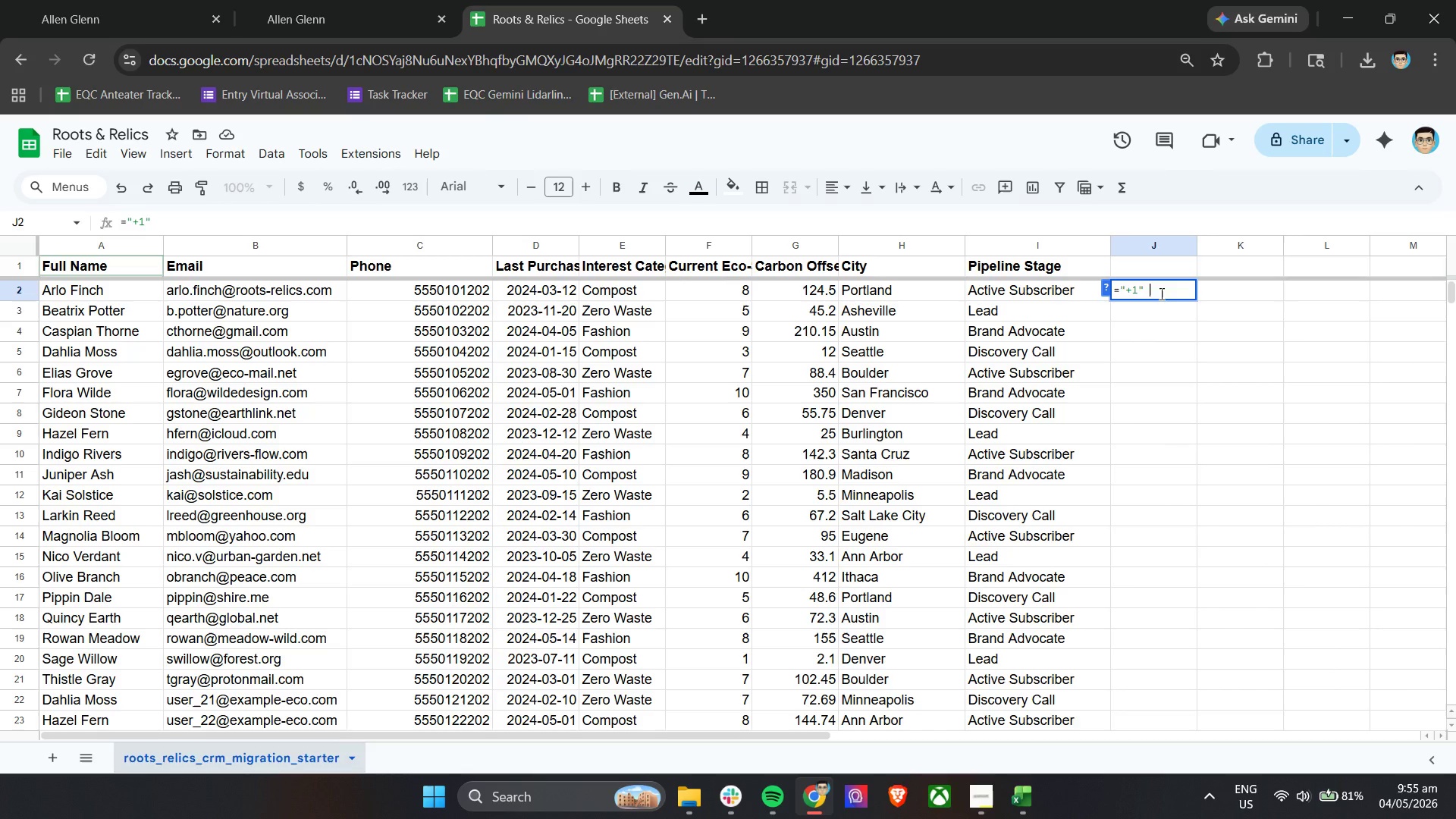 
key(Backspace)
 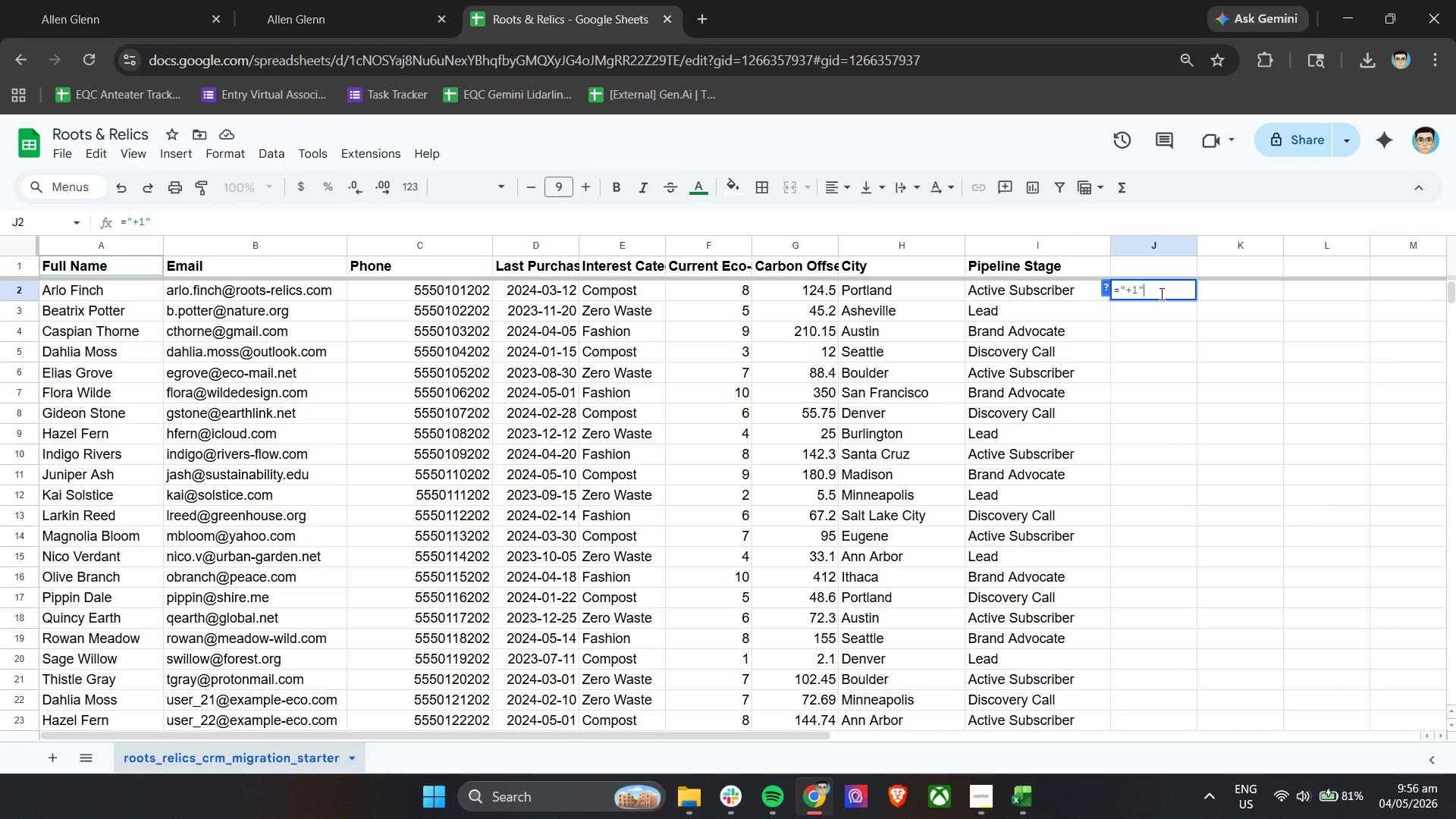 
wait(8.12)
 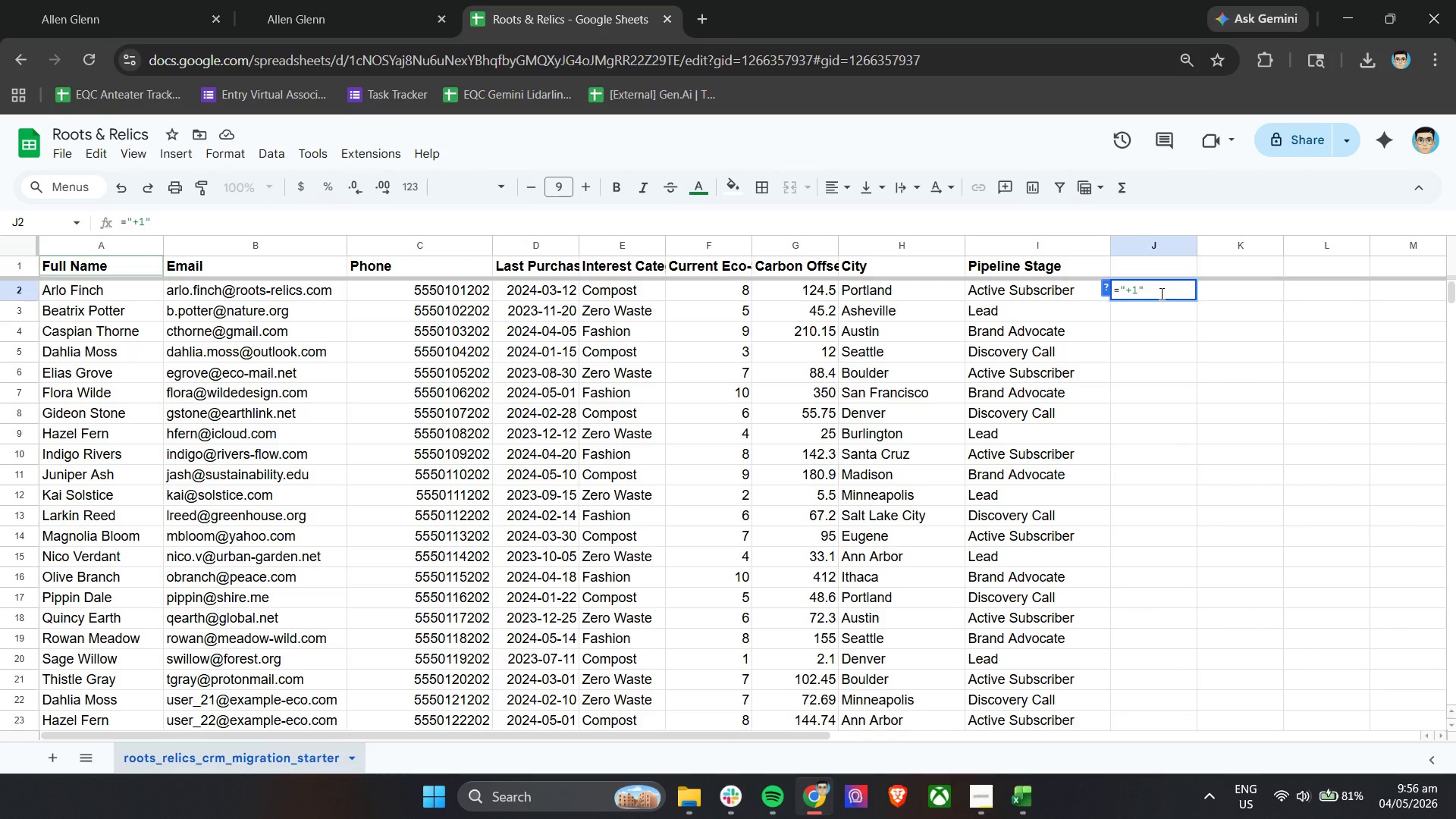 
type(RIGHT(REGE)
 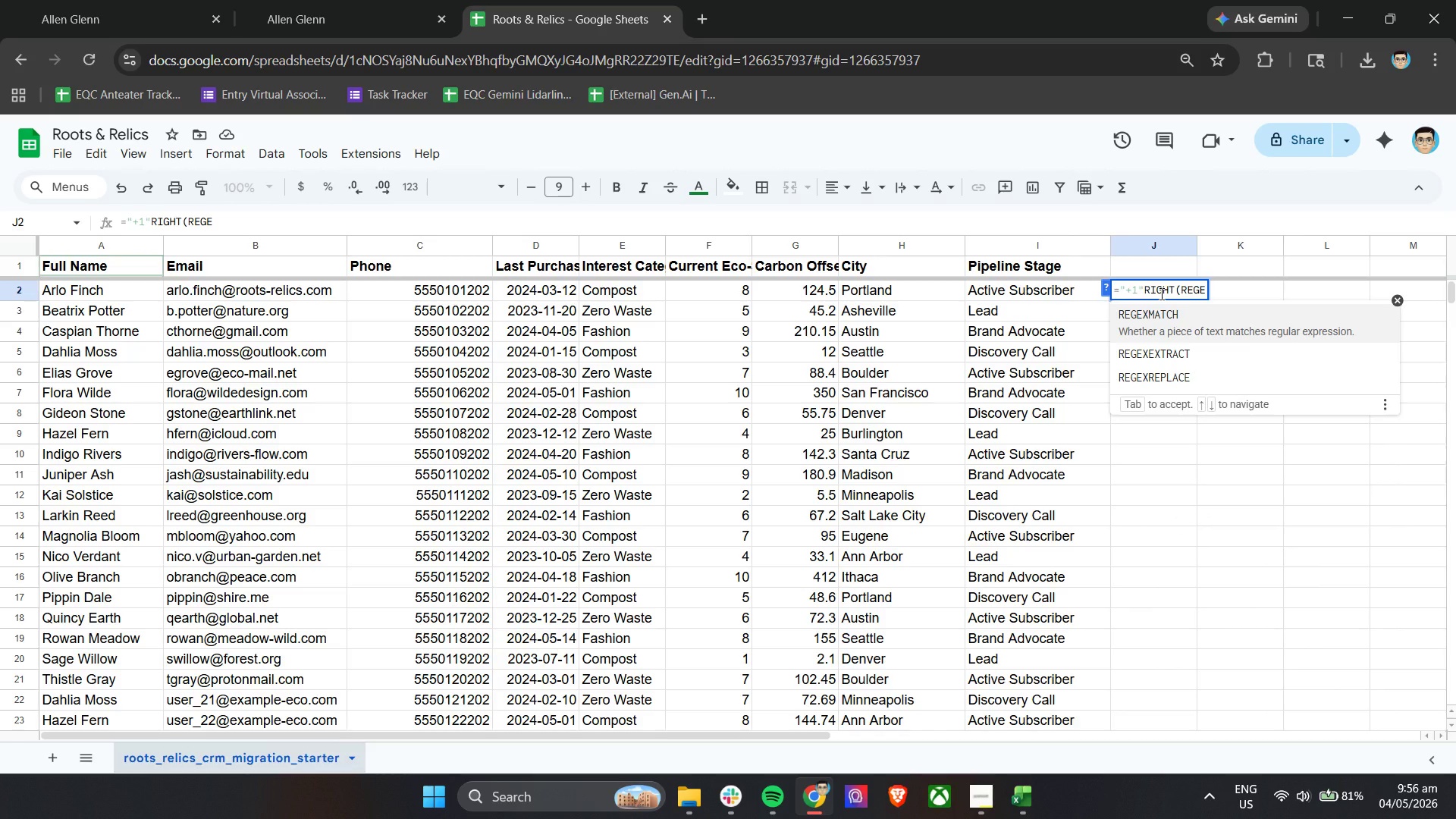 
key(ArrowDown)
 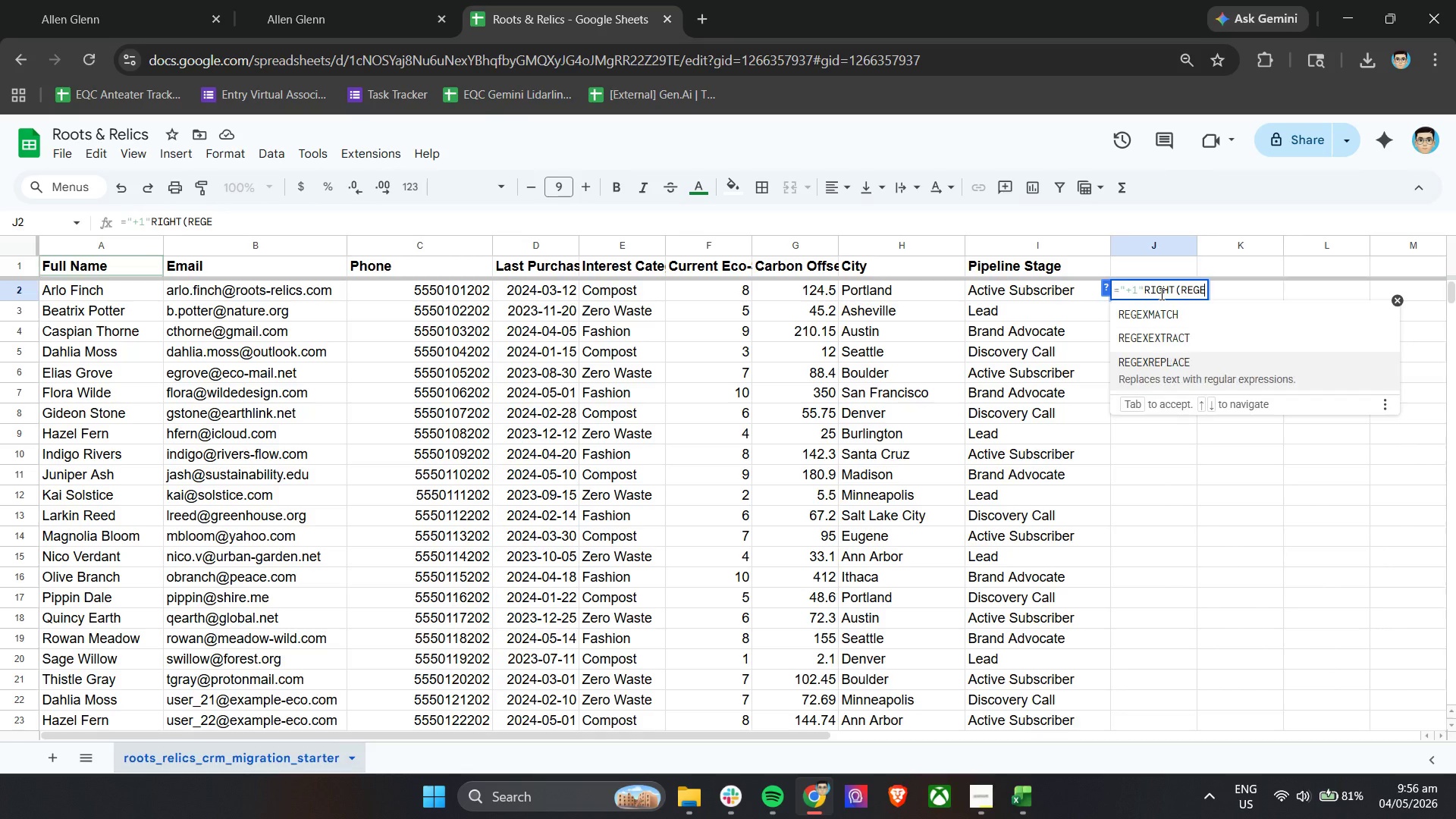 
key(ArrowDown)
 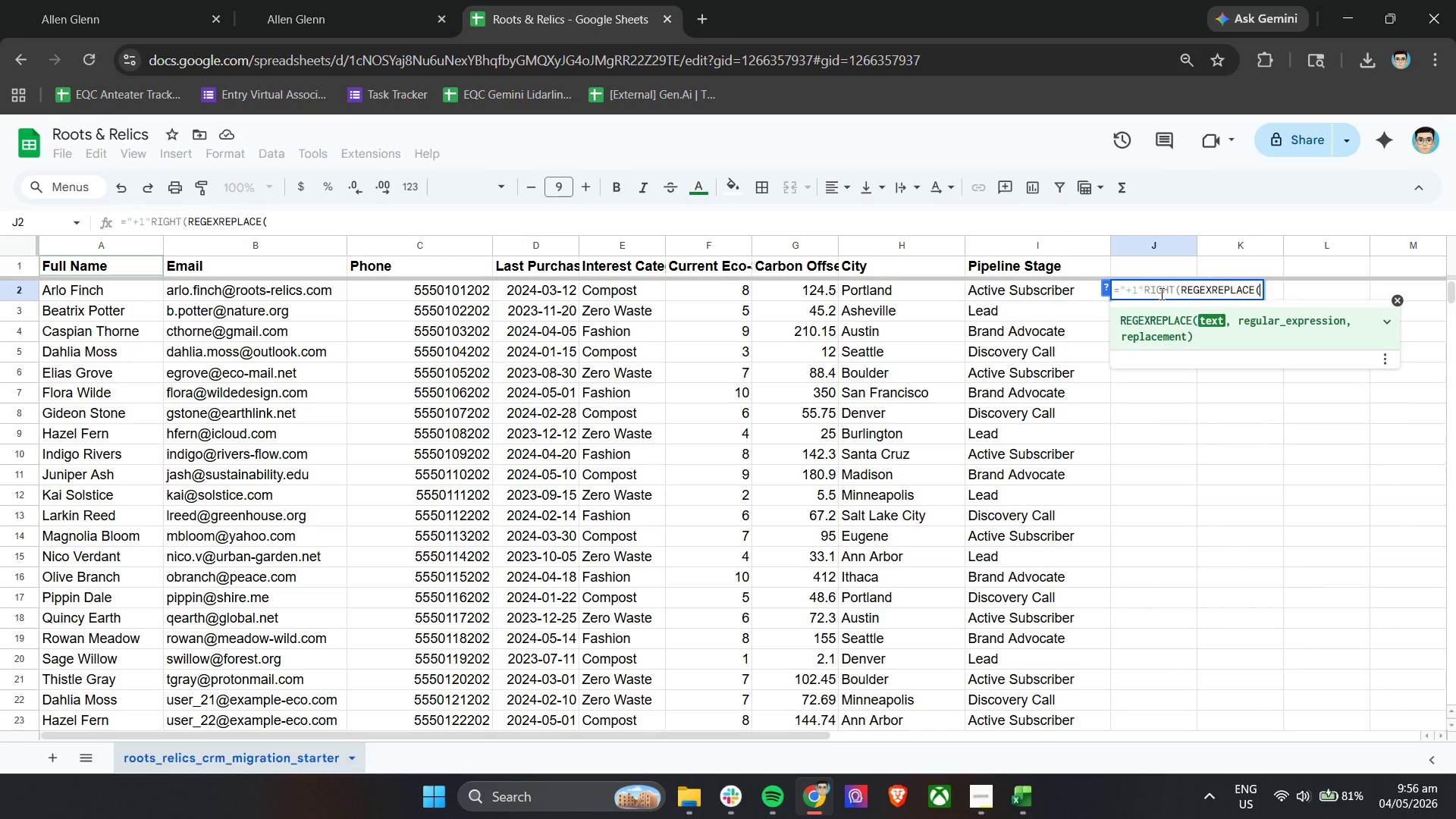 
key(Enter)
 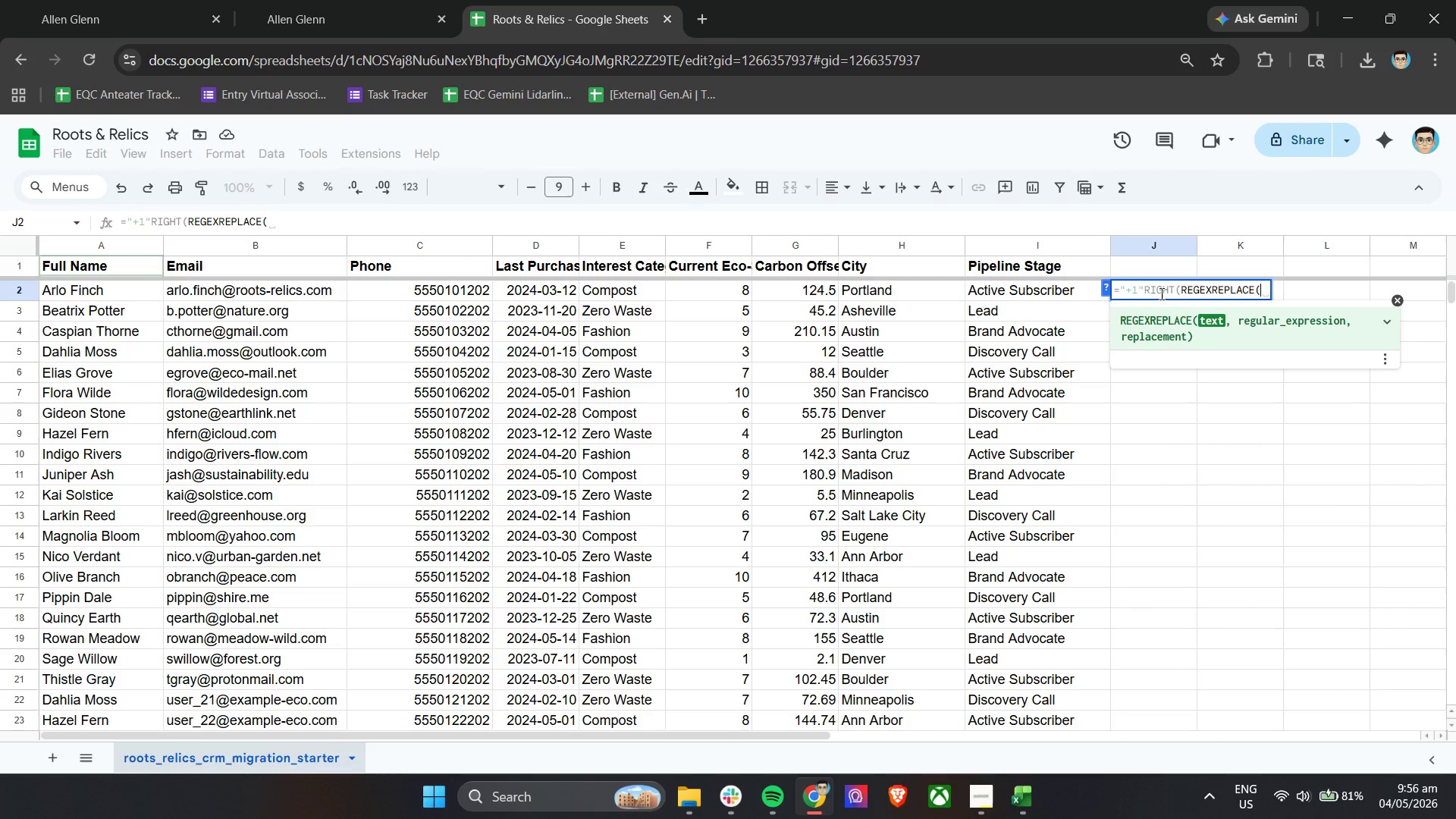 
type(C2,)
 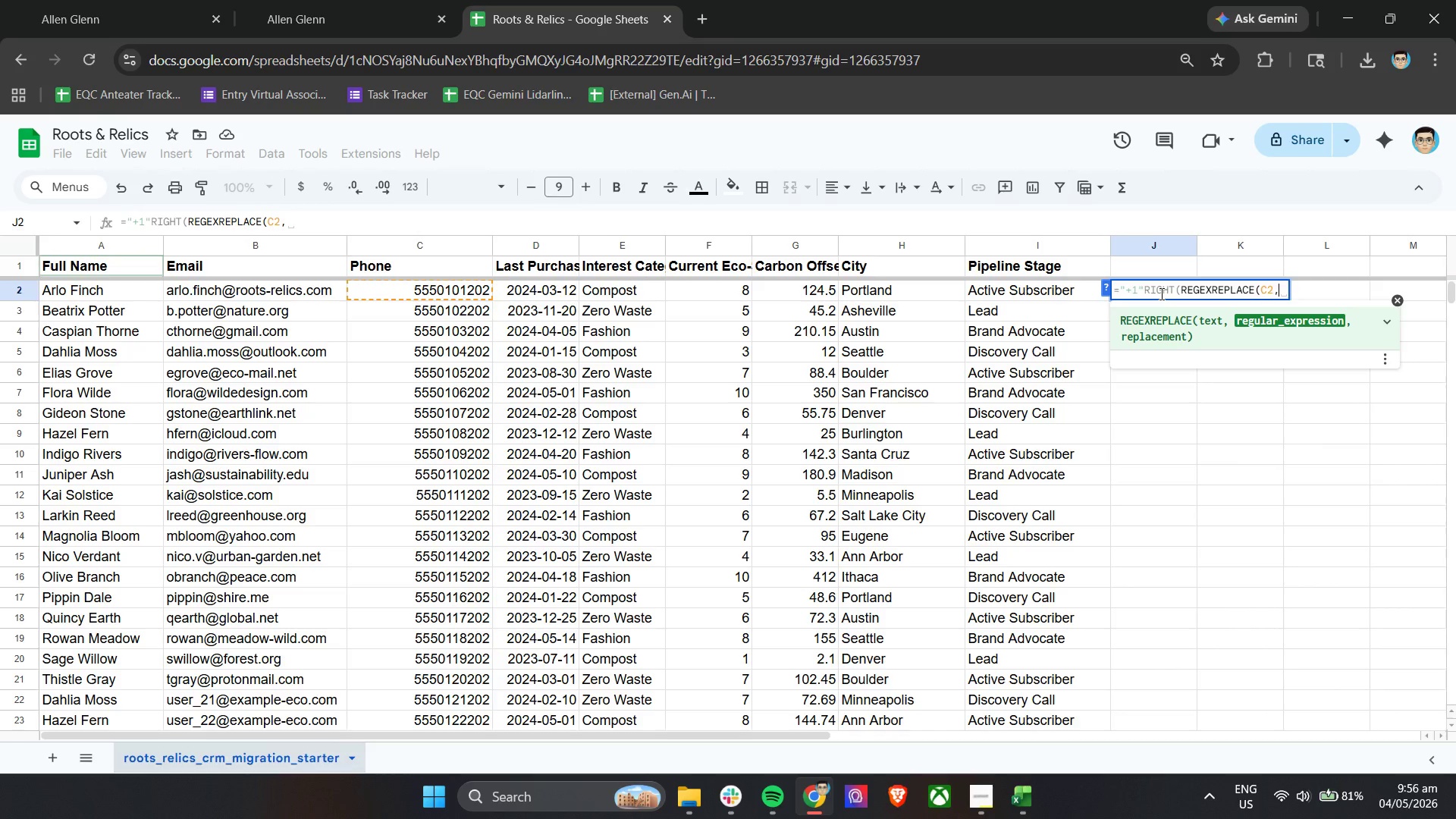 
key(Shift+Quote)
 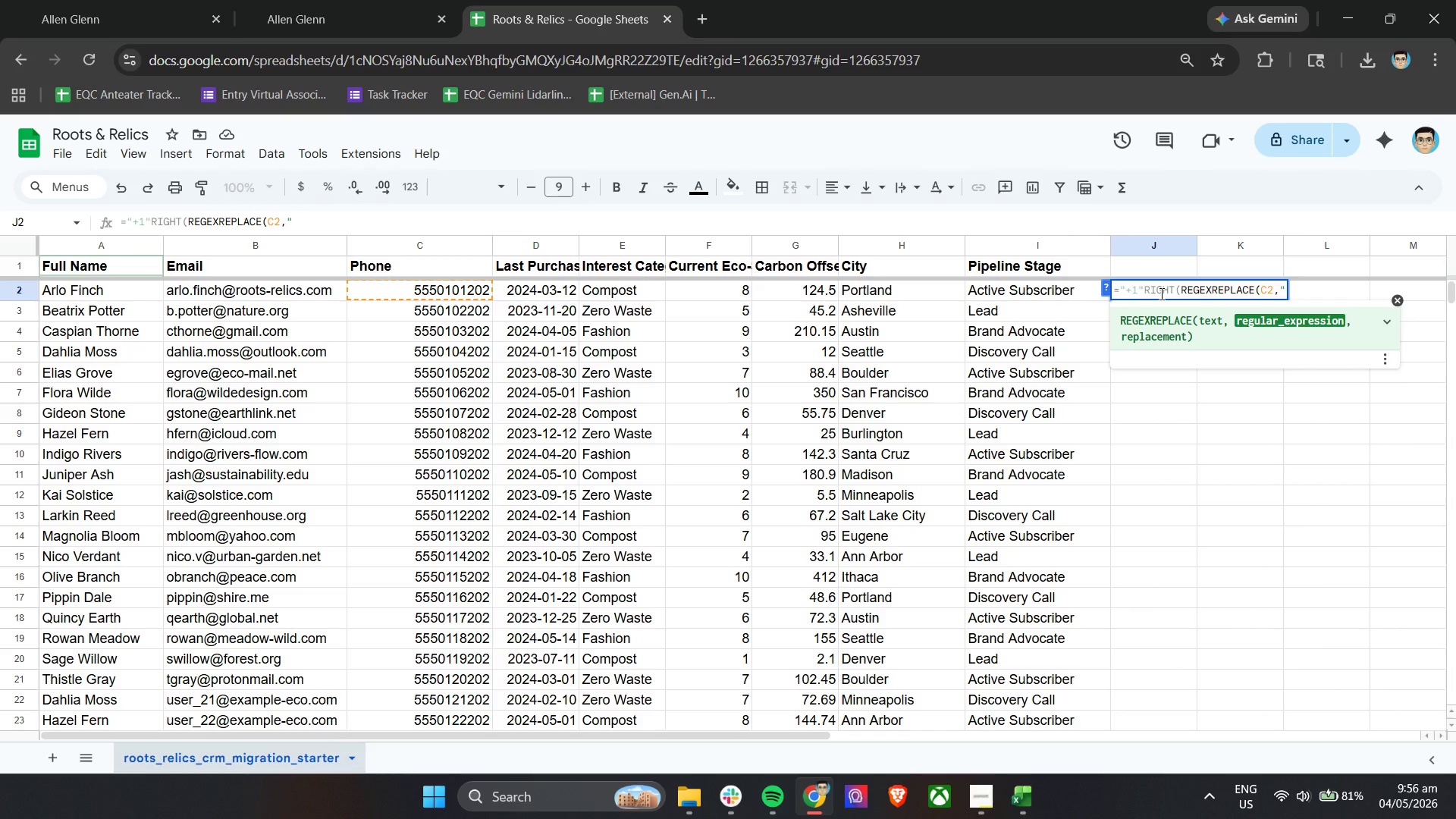 
key(BracketLeft)
 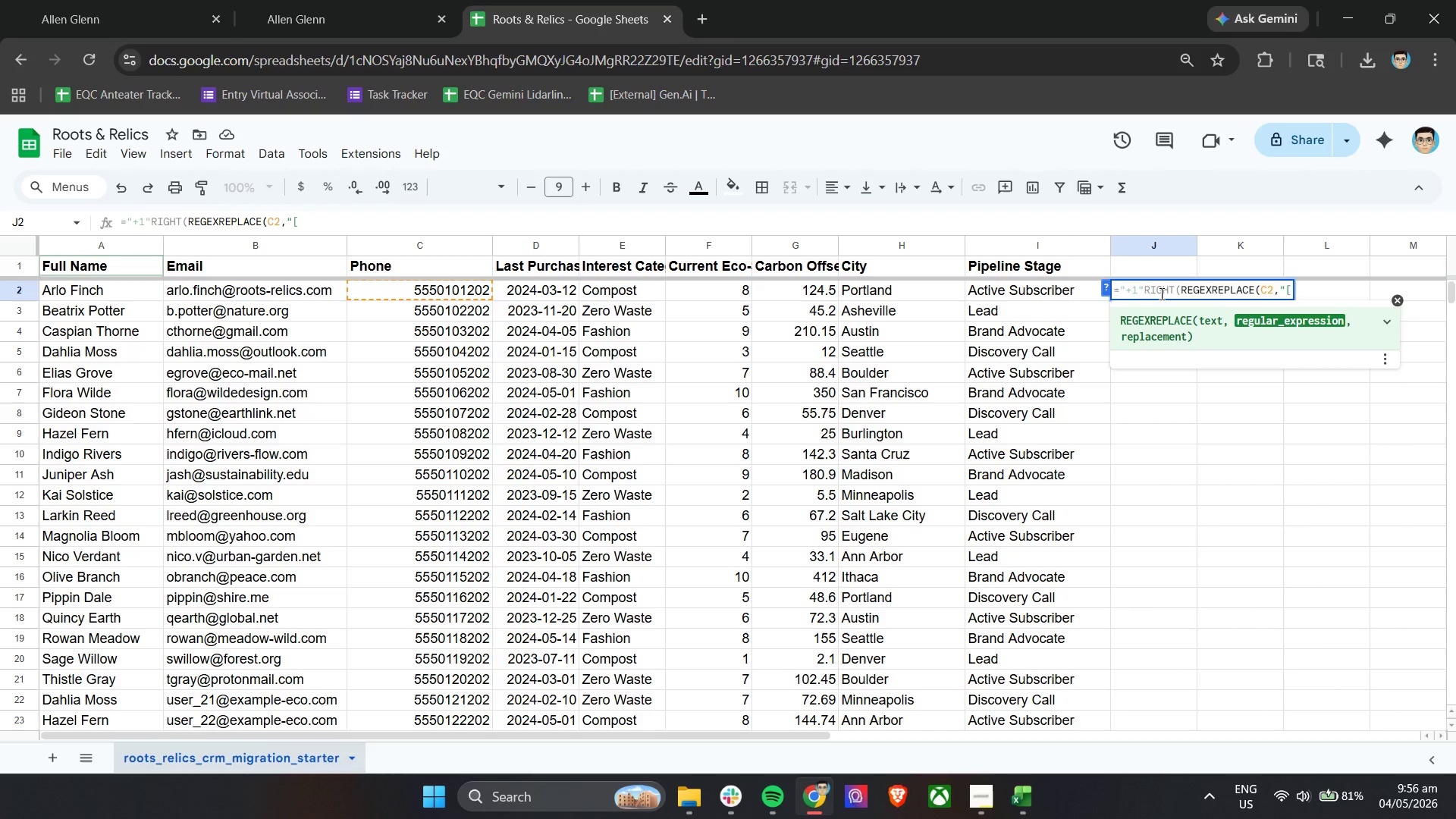 
type(^0-9])
 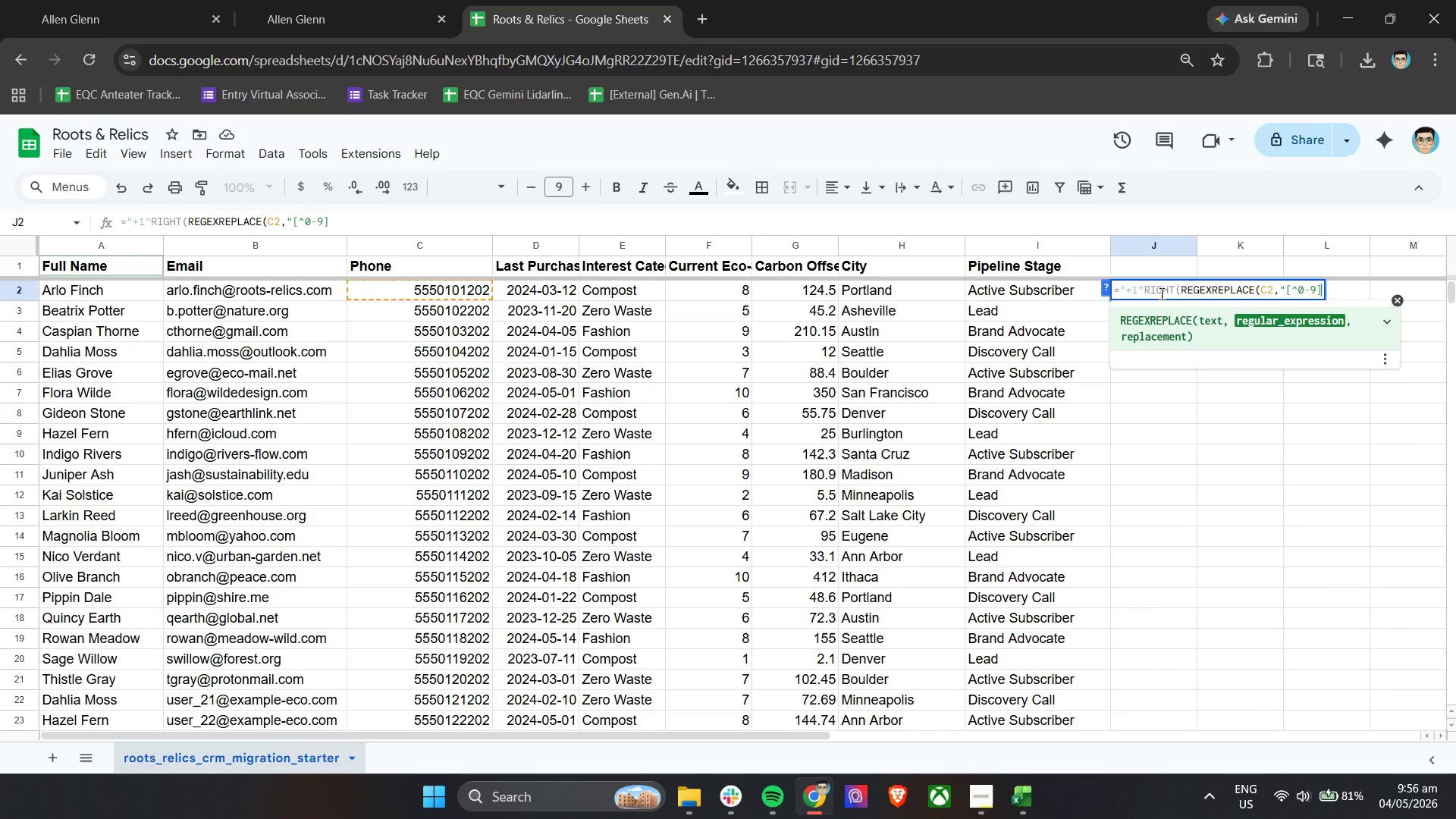 
key(Shift+Quote)
 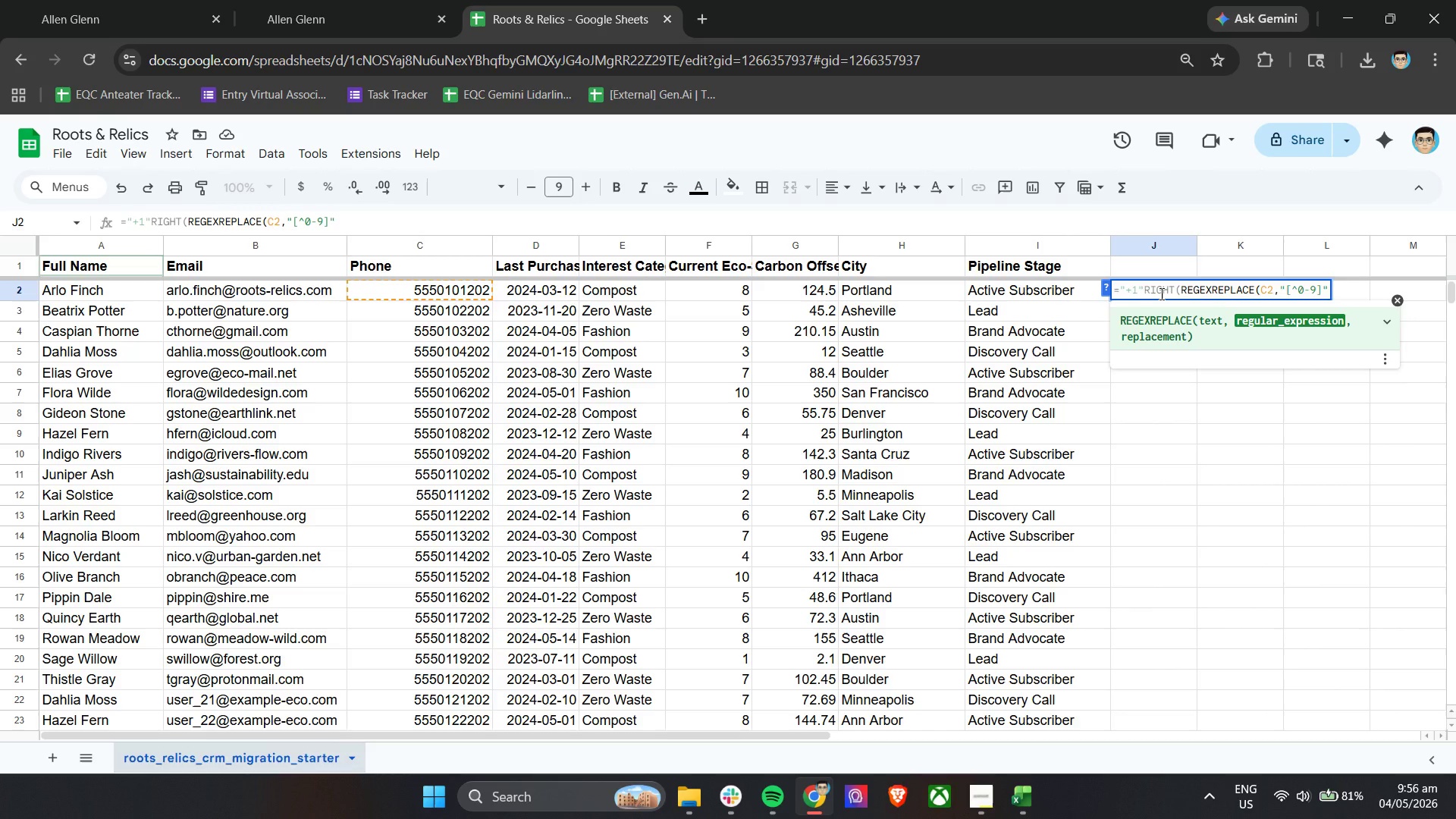 
wait(5.25)
 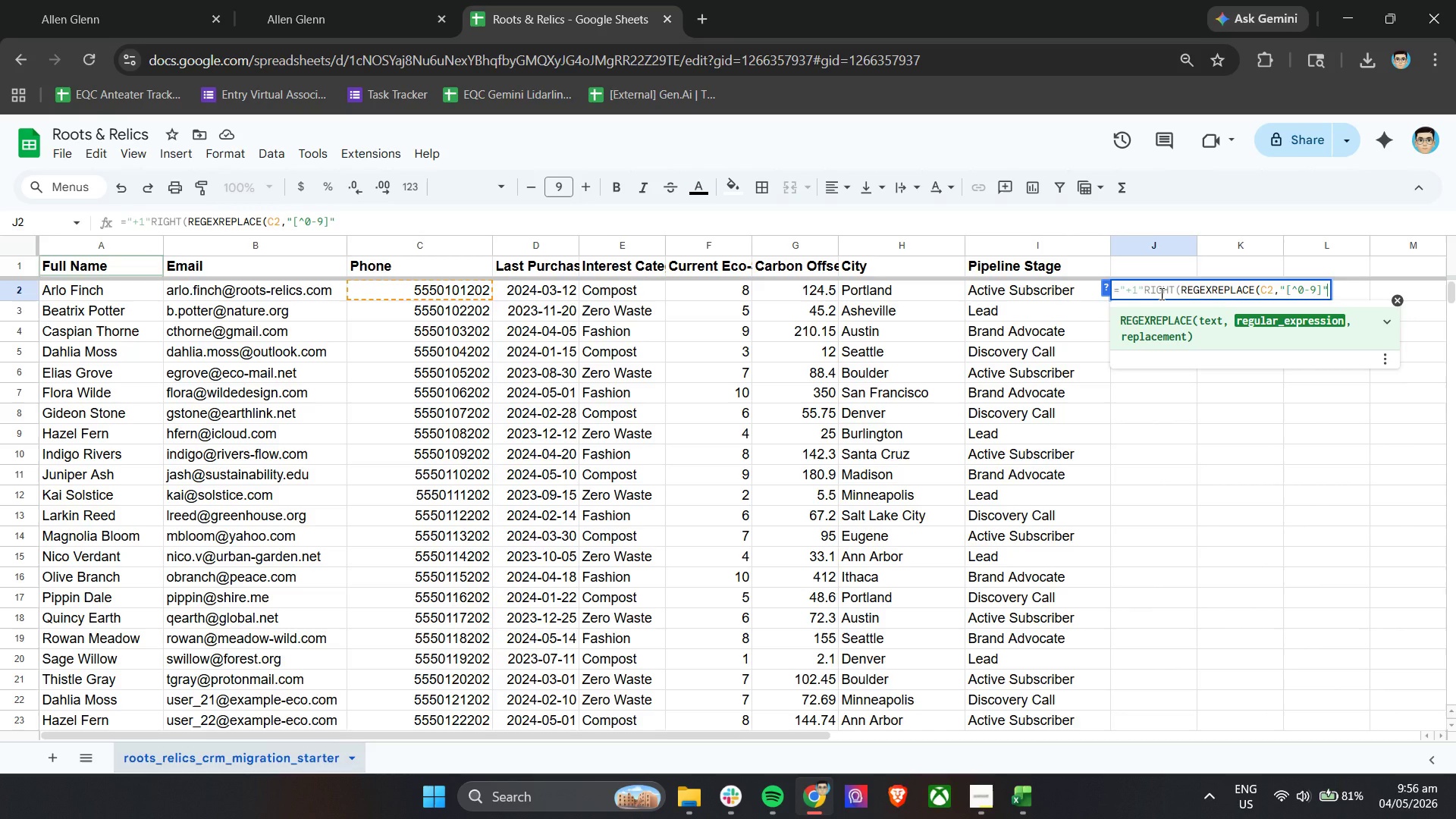 
key(Comma)
 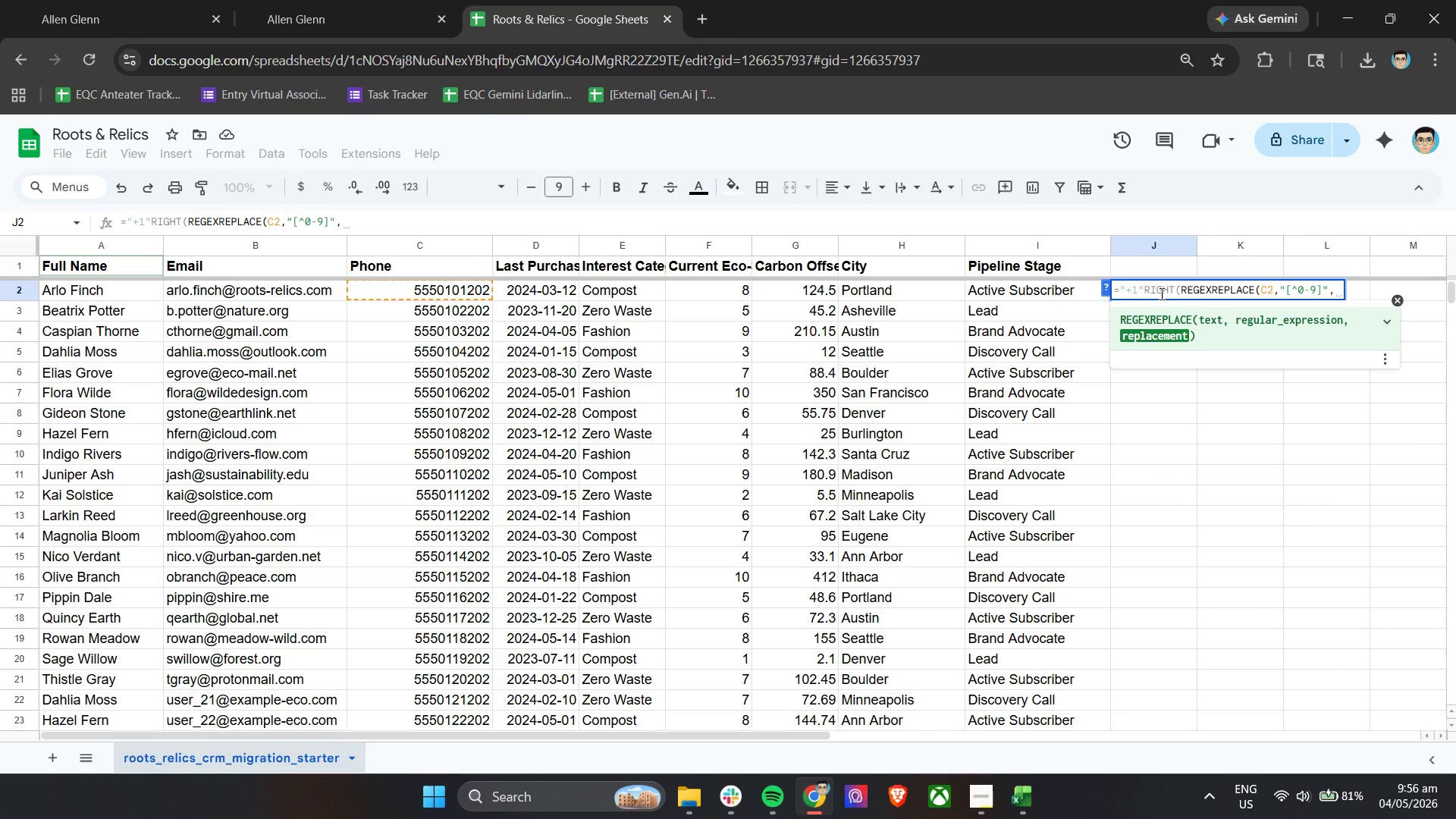 
key(Shift+Quote)
 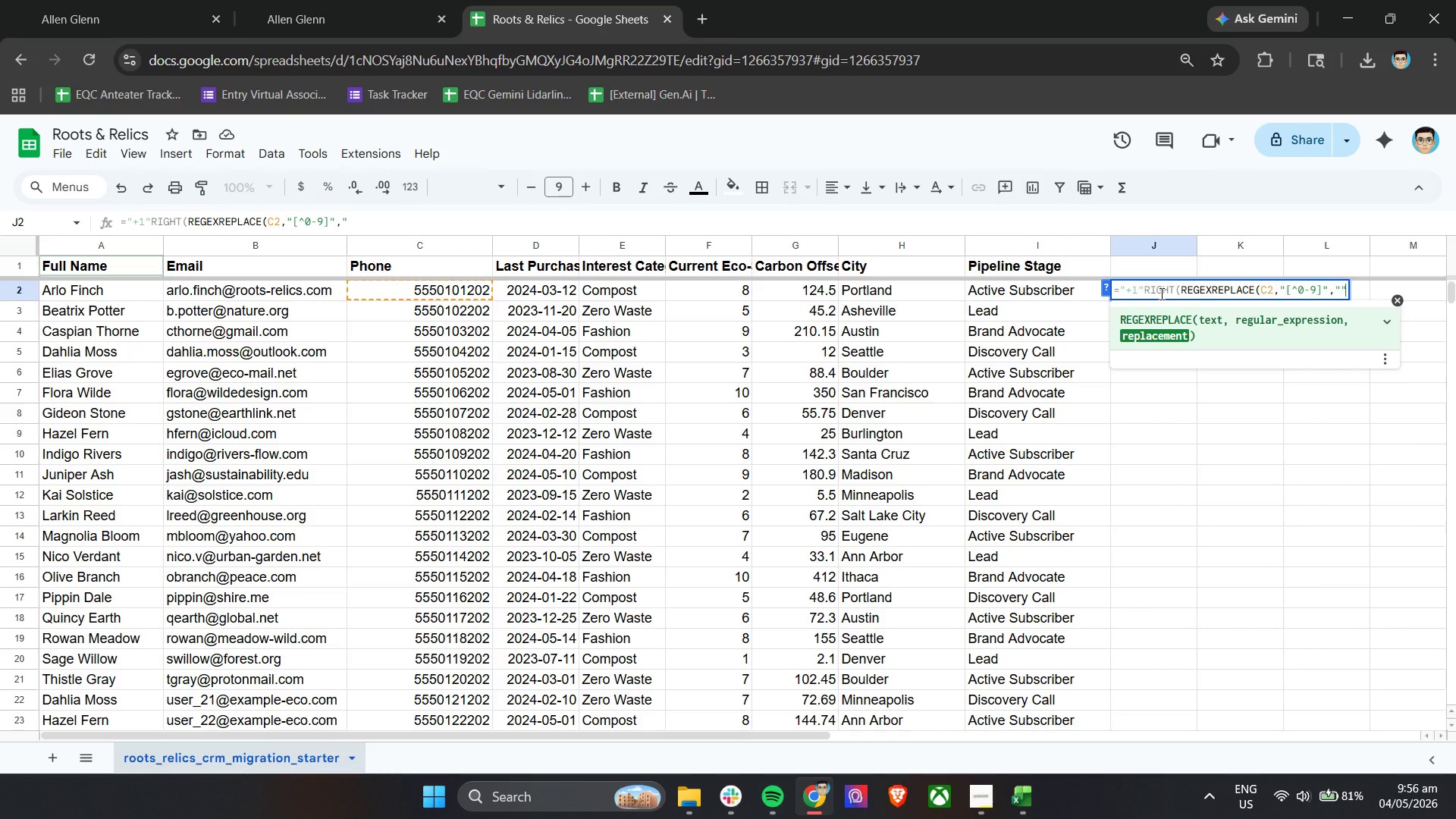 
key(Shift+Quote)
 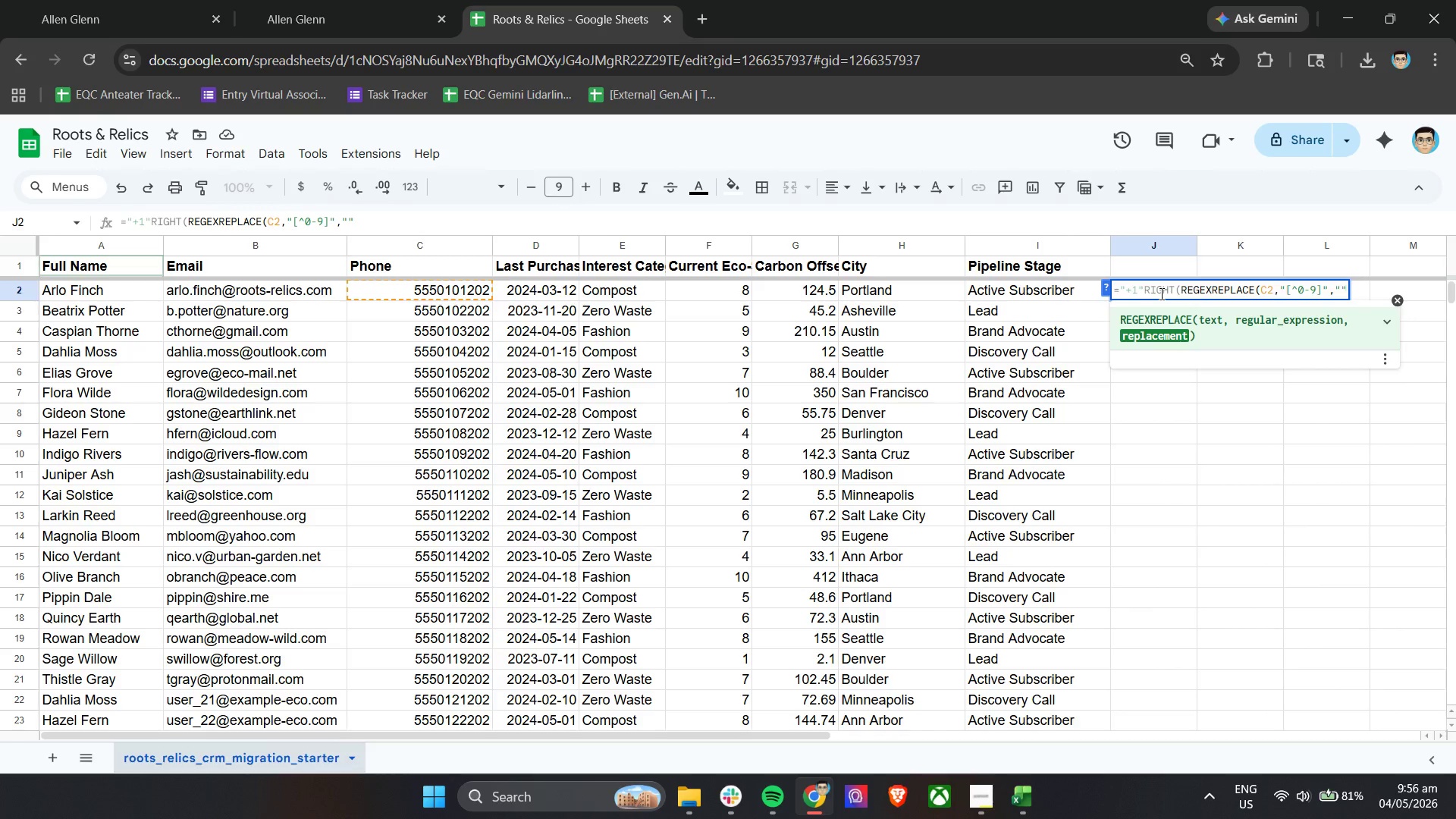 
key(Shift+ShiftLeft)
 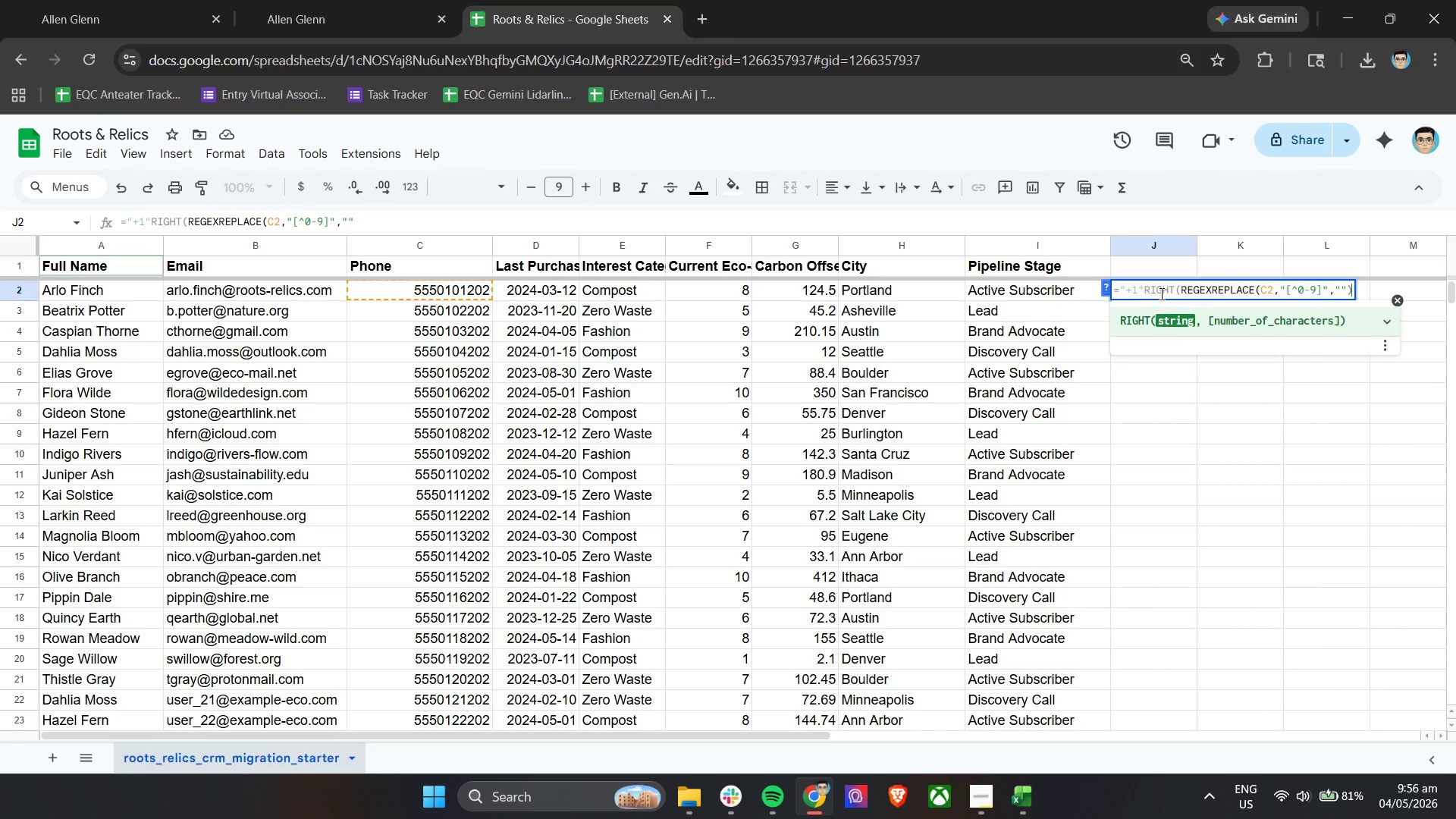 
key(Shift+0)
 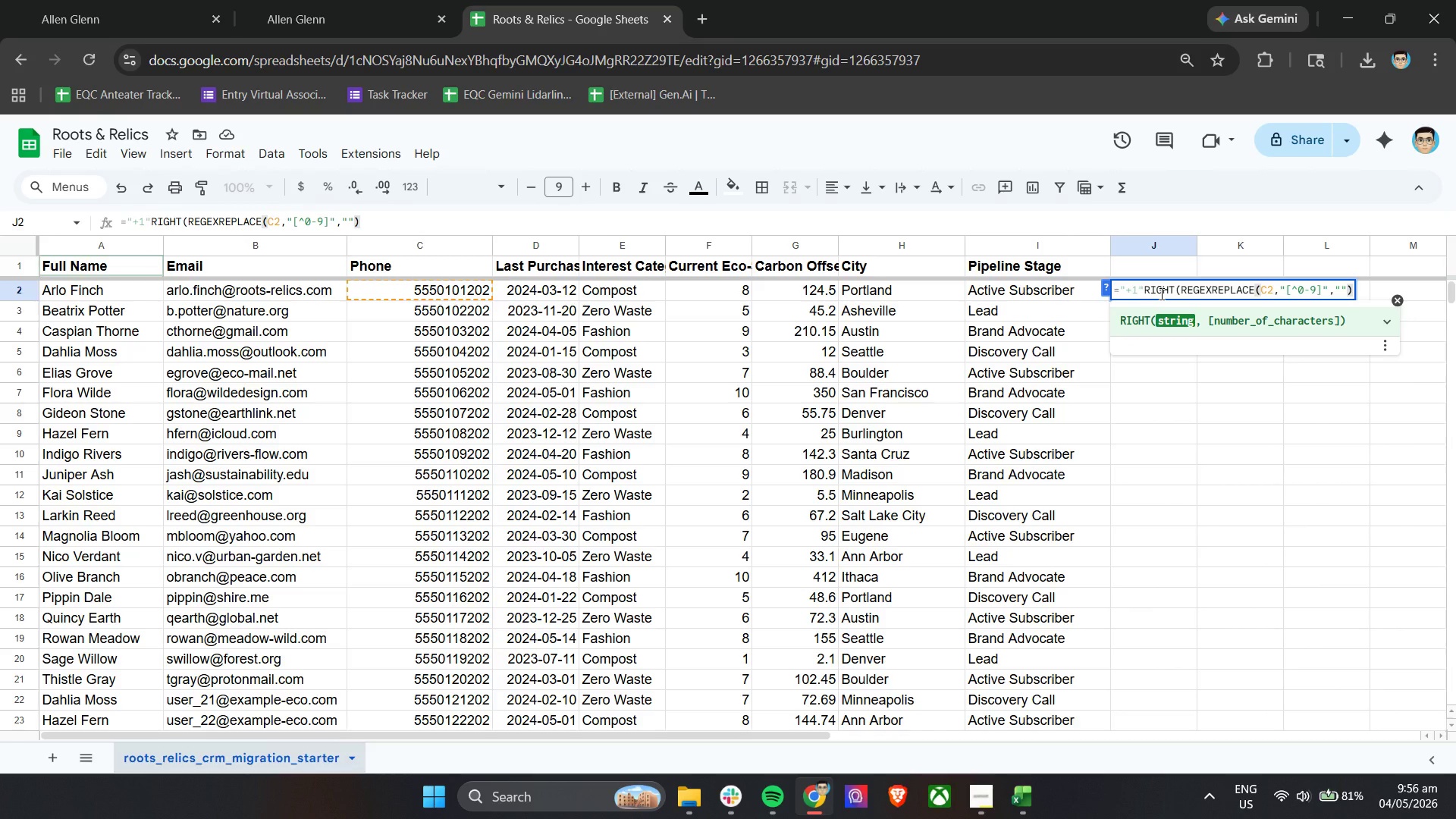 
wait(5.38)
 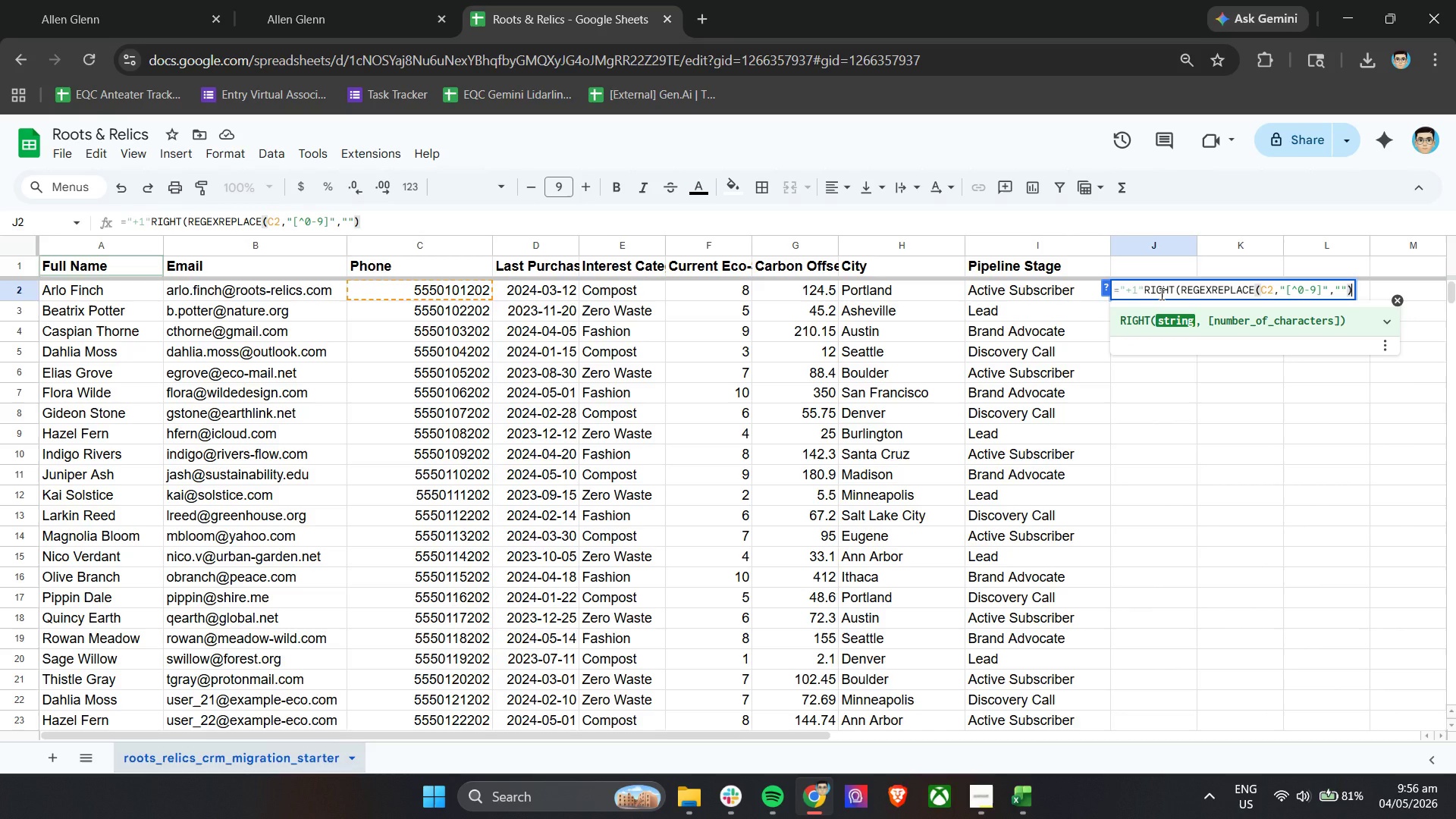 
type(,10))
 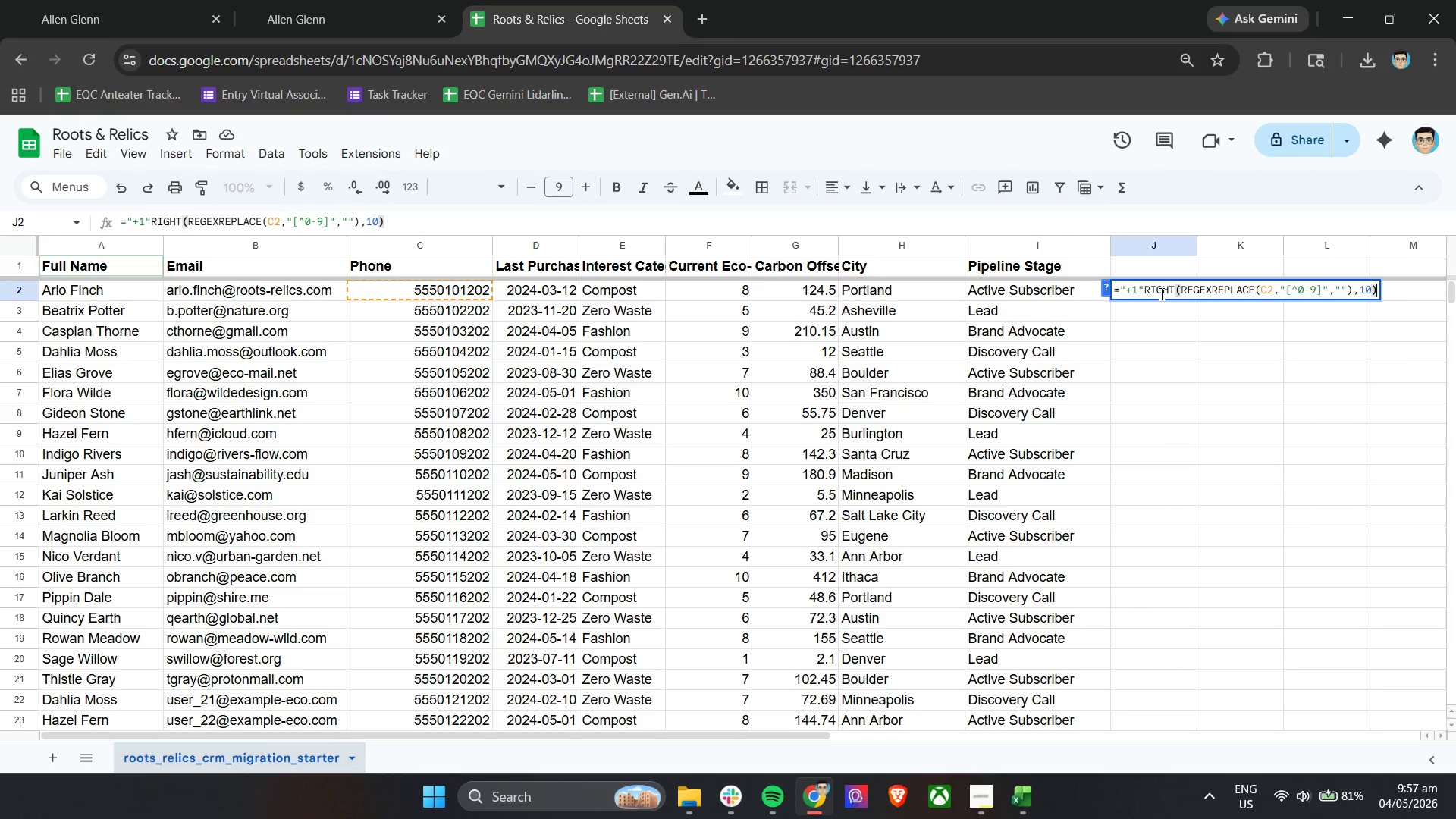 
left_click([1139, 345])
 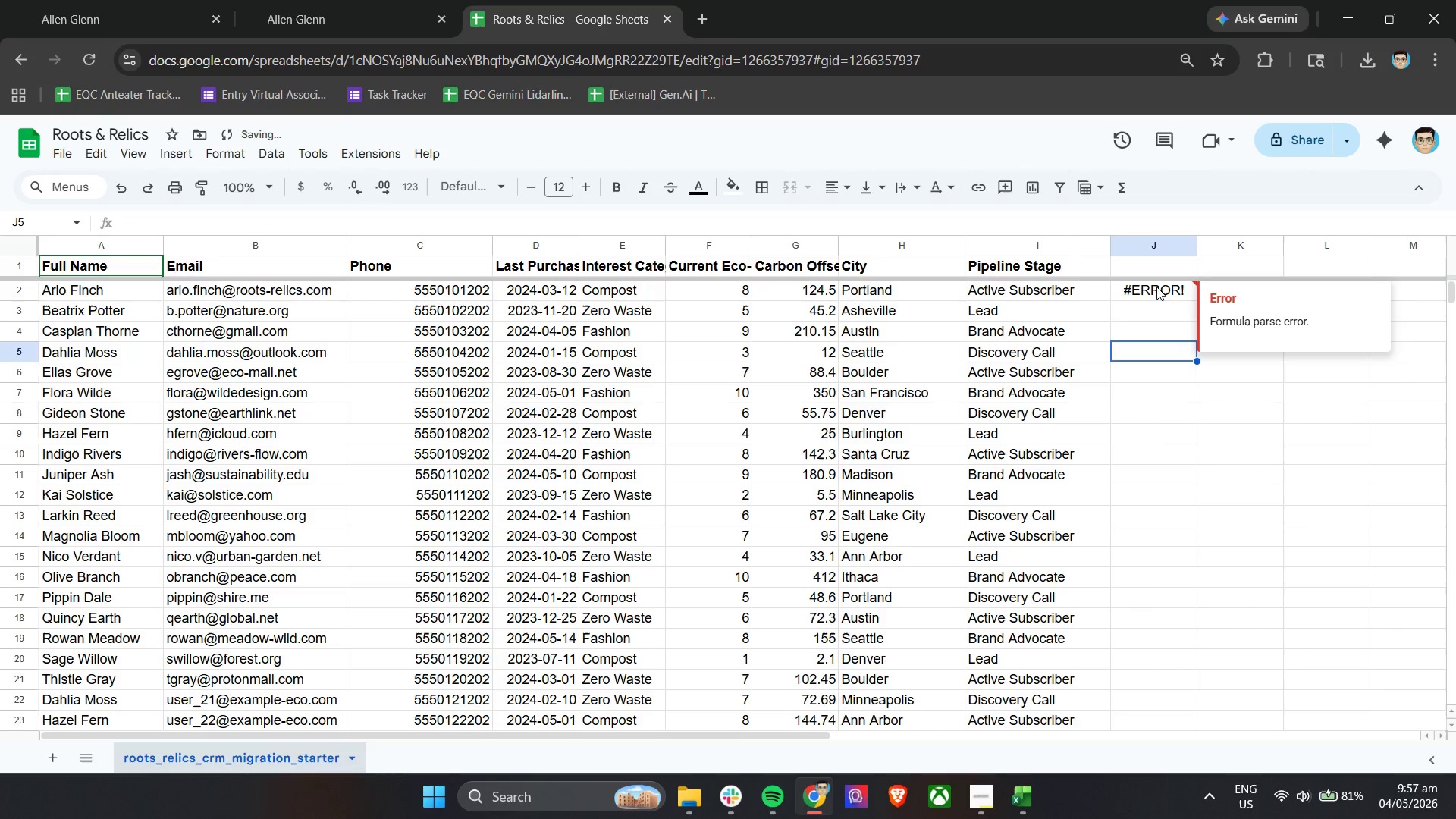 
double_click([1156, 293])
 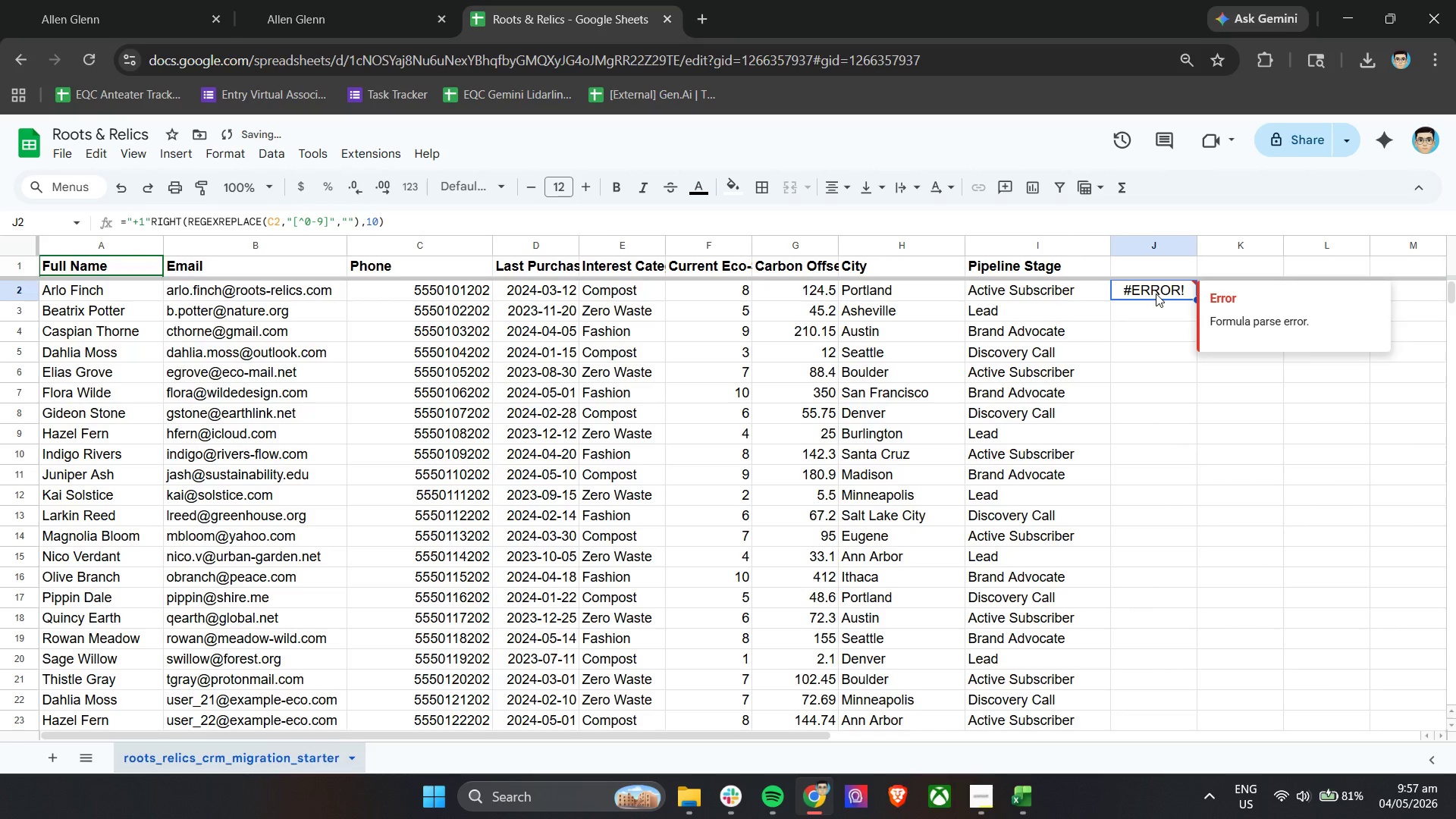 
double_click([1156, 293])
 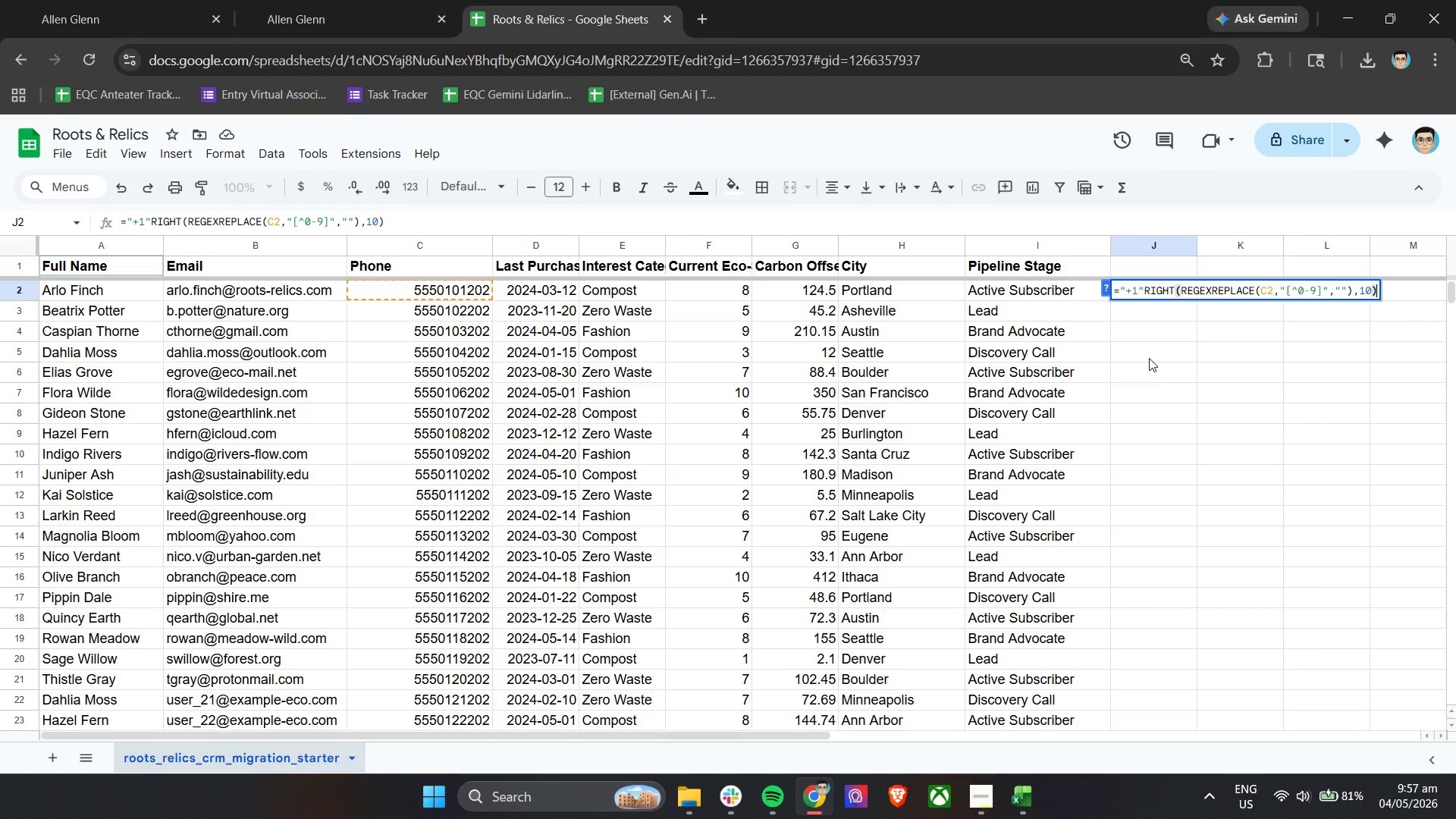 
wait(7.39)
 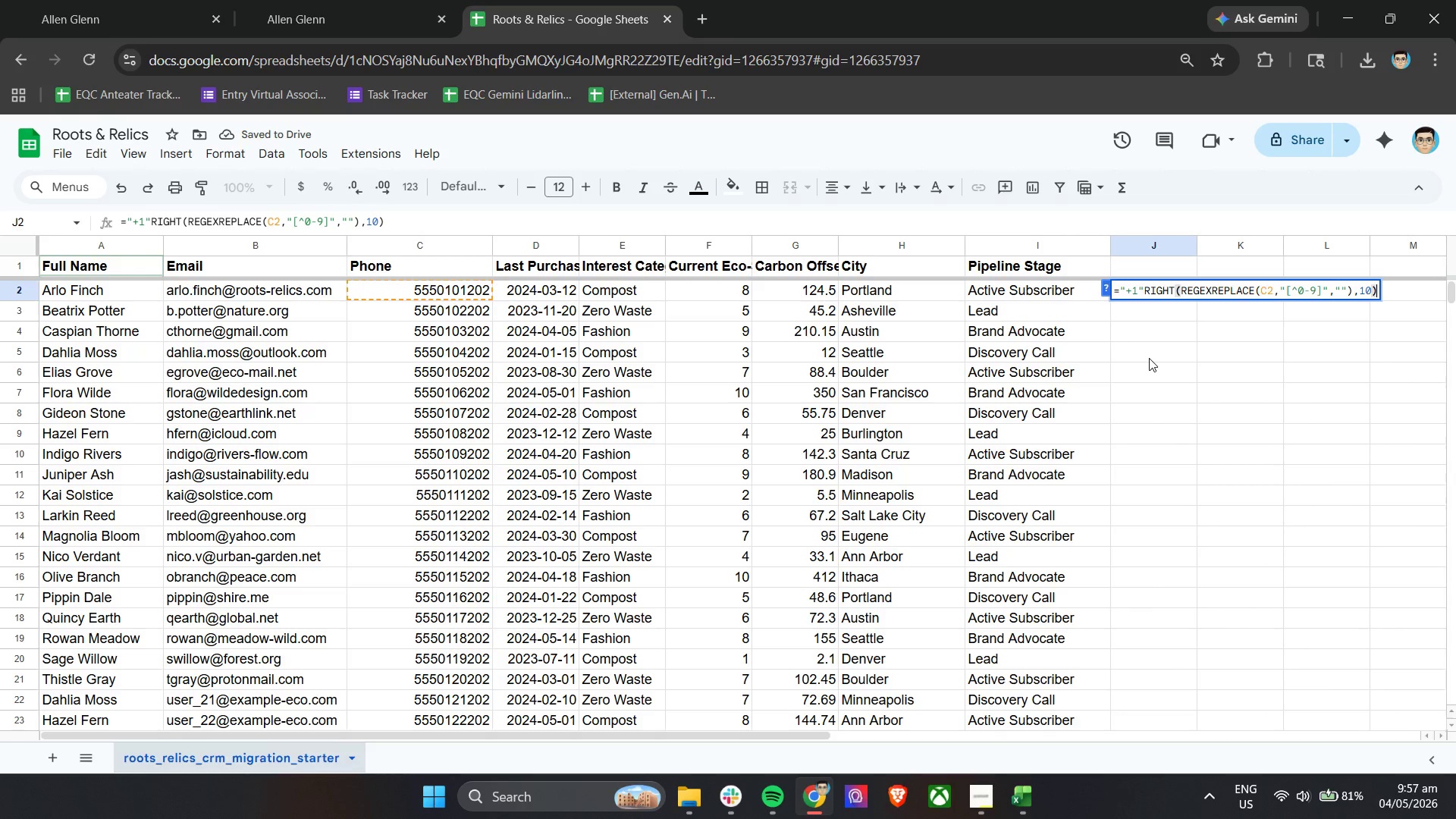 
left_click([1146, 290])
 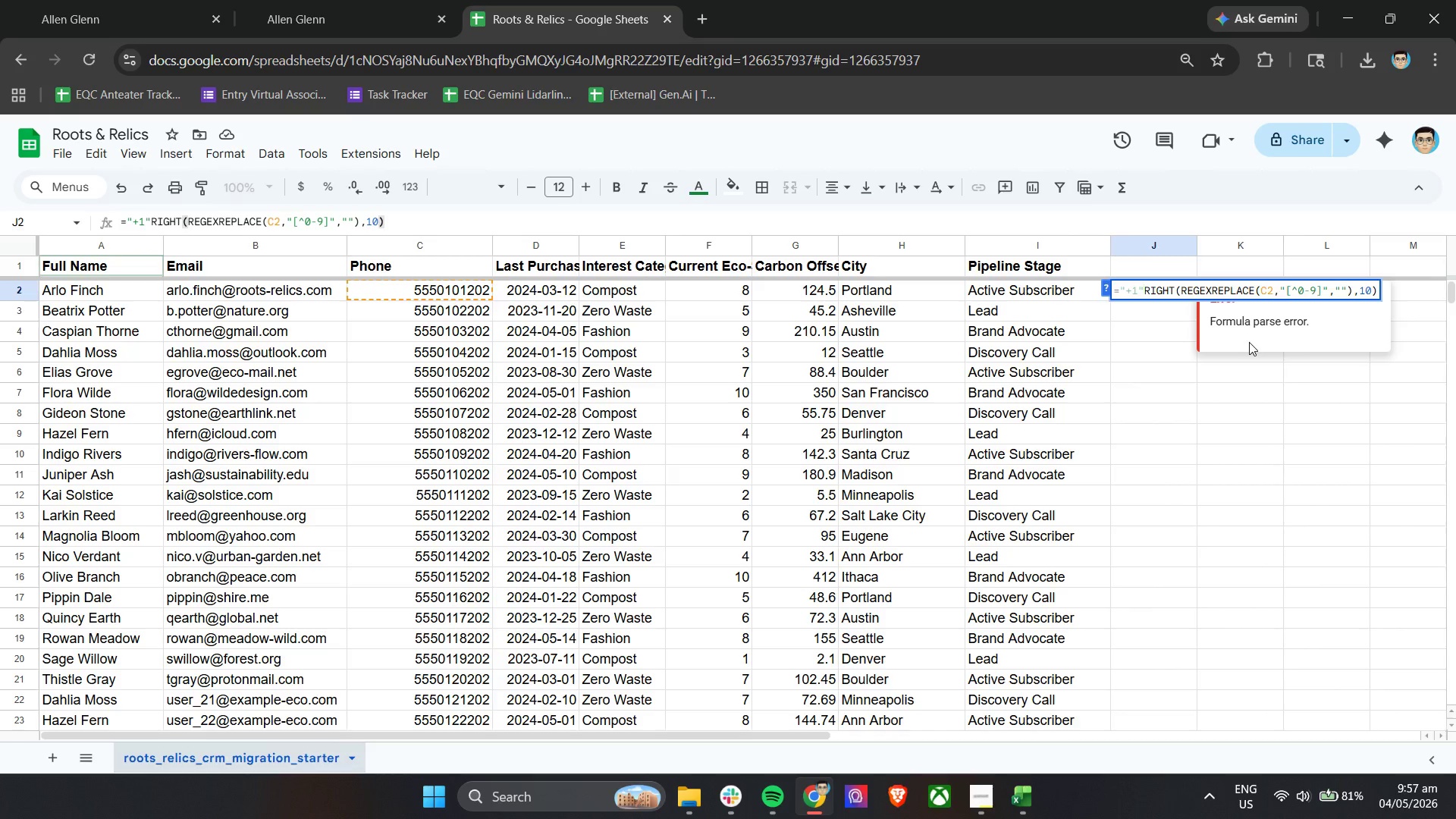 
key(Shift+7)
 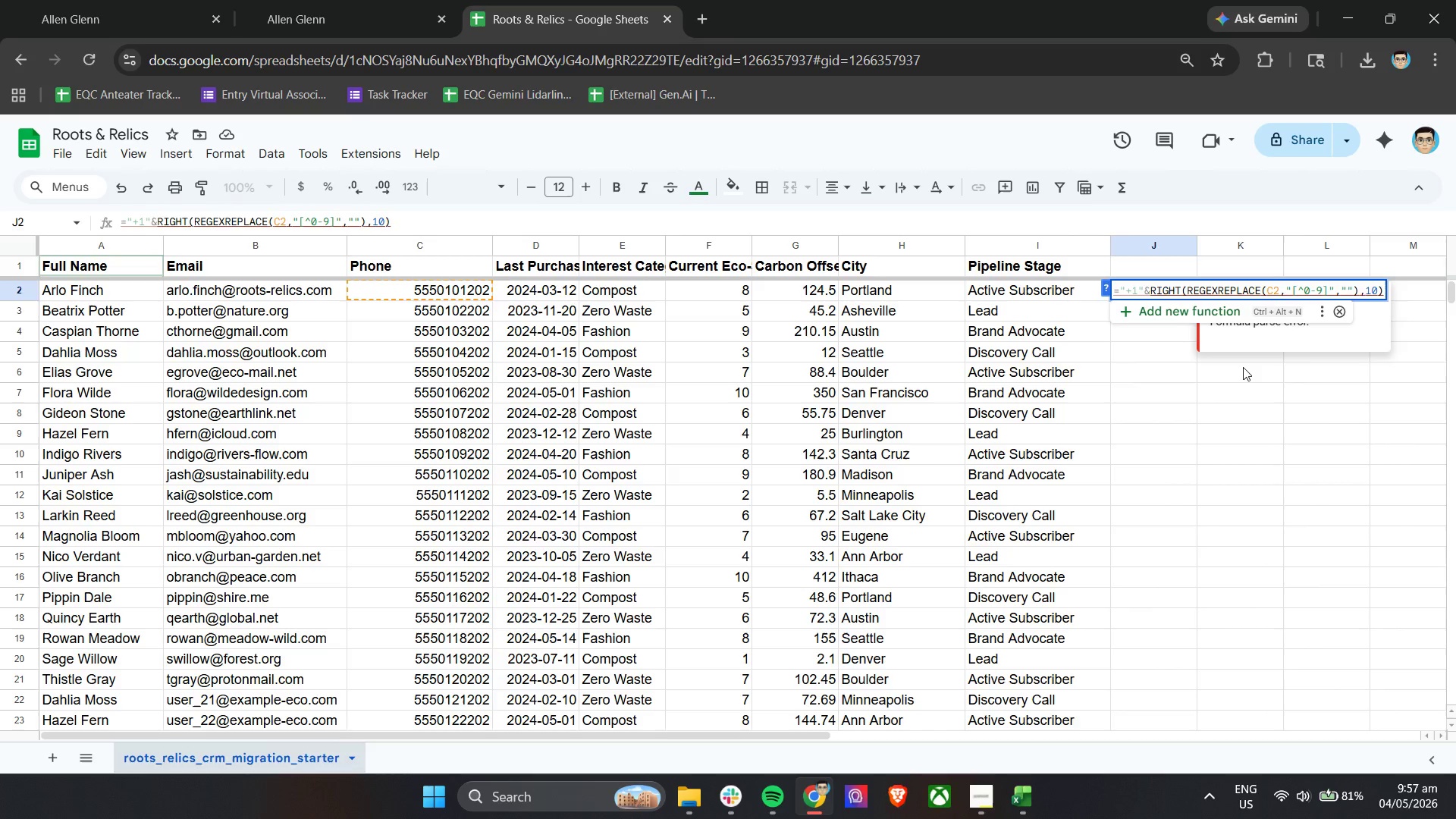 
left_click([1174, 419])
 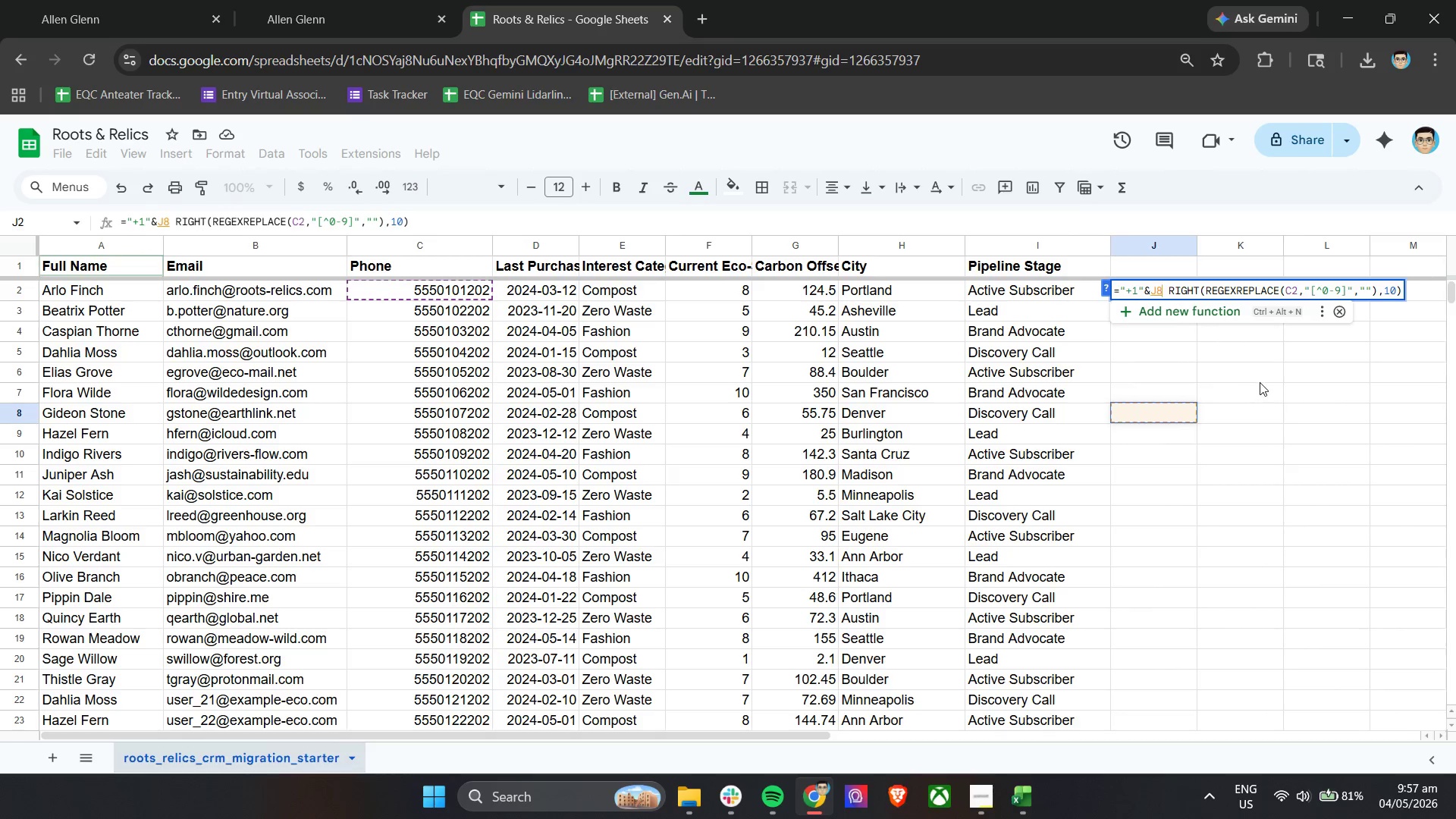 
key(Backspace)
 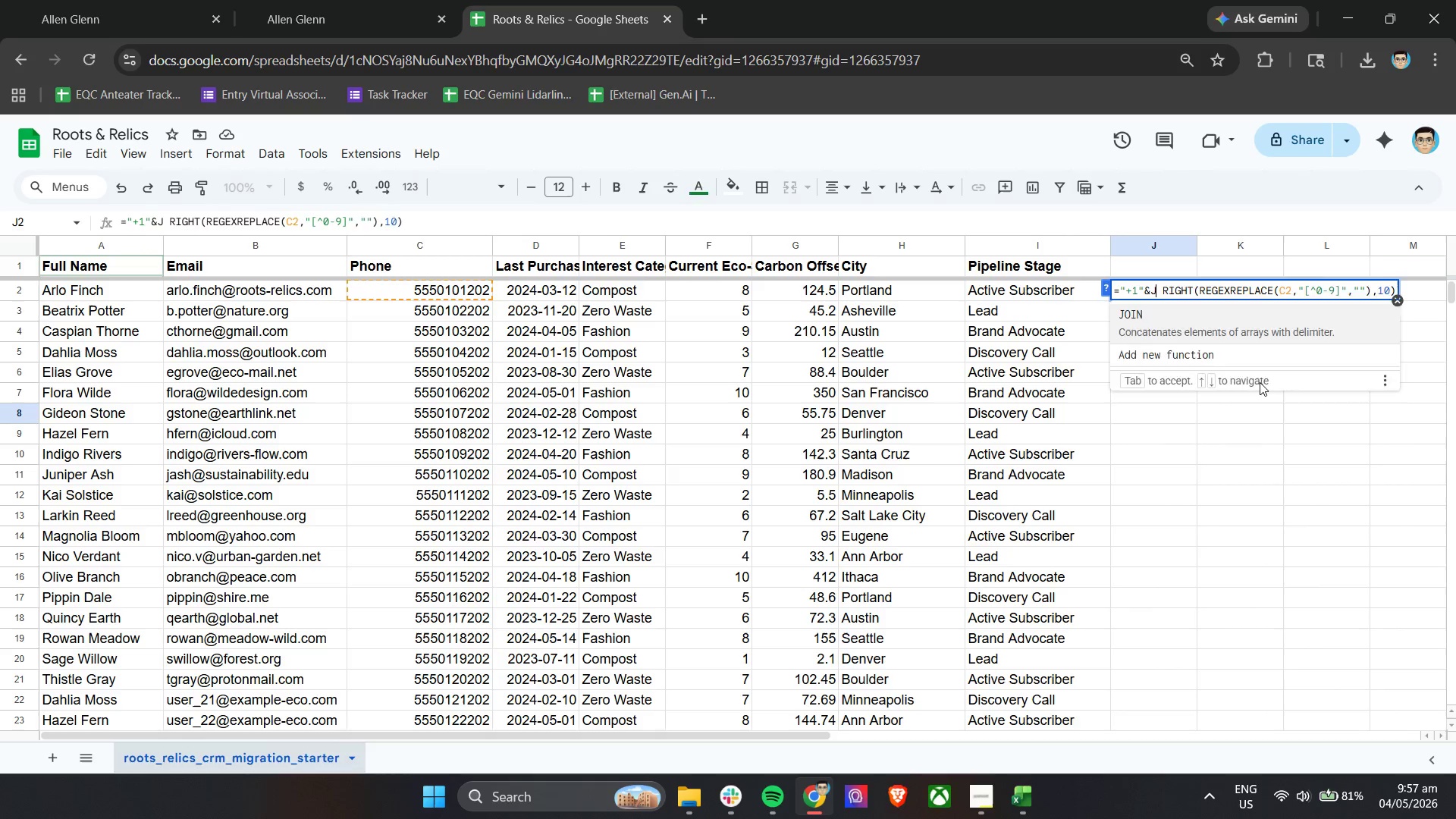 
key(Backspace)
 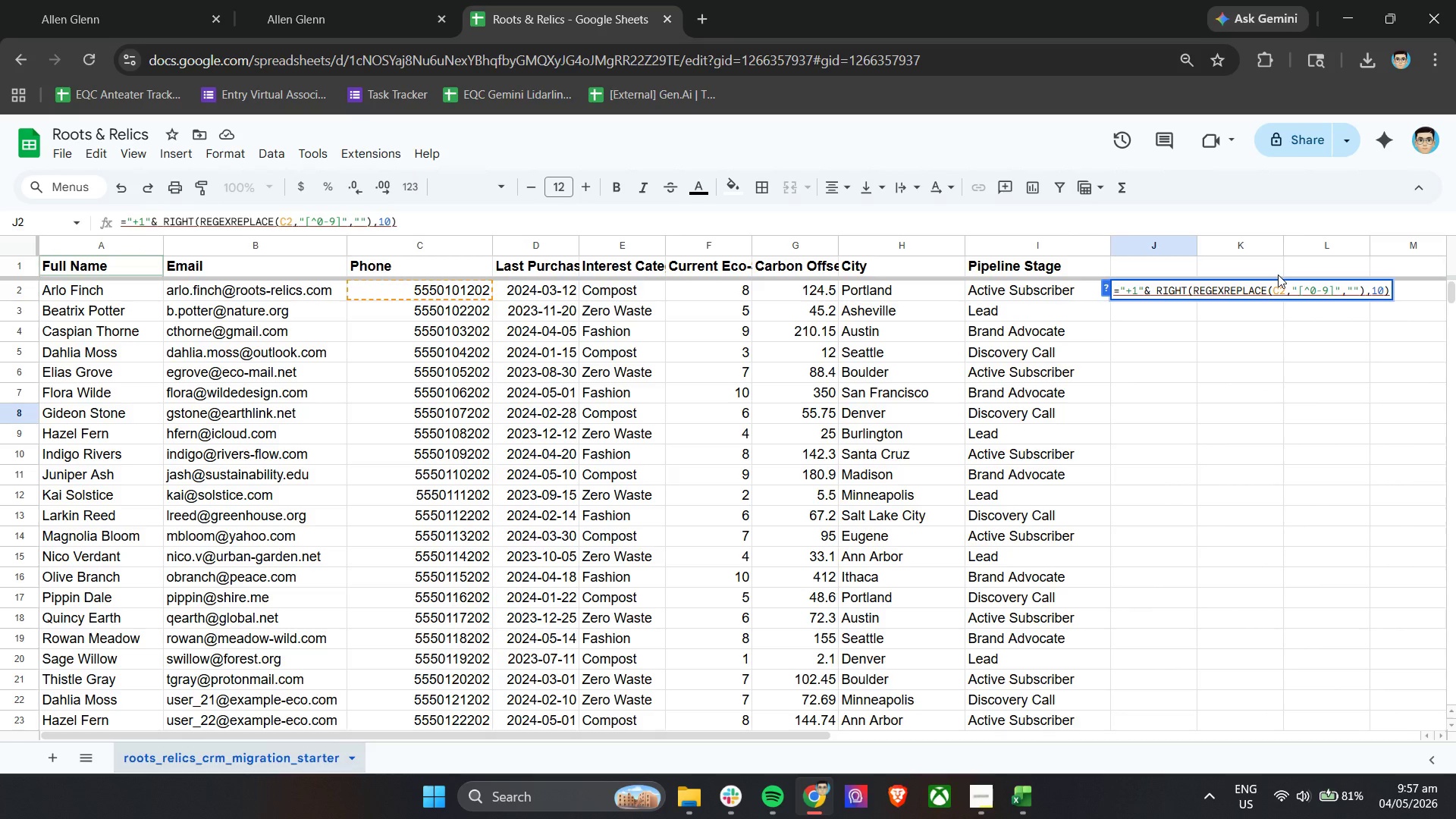 
key(ArrowRight)
 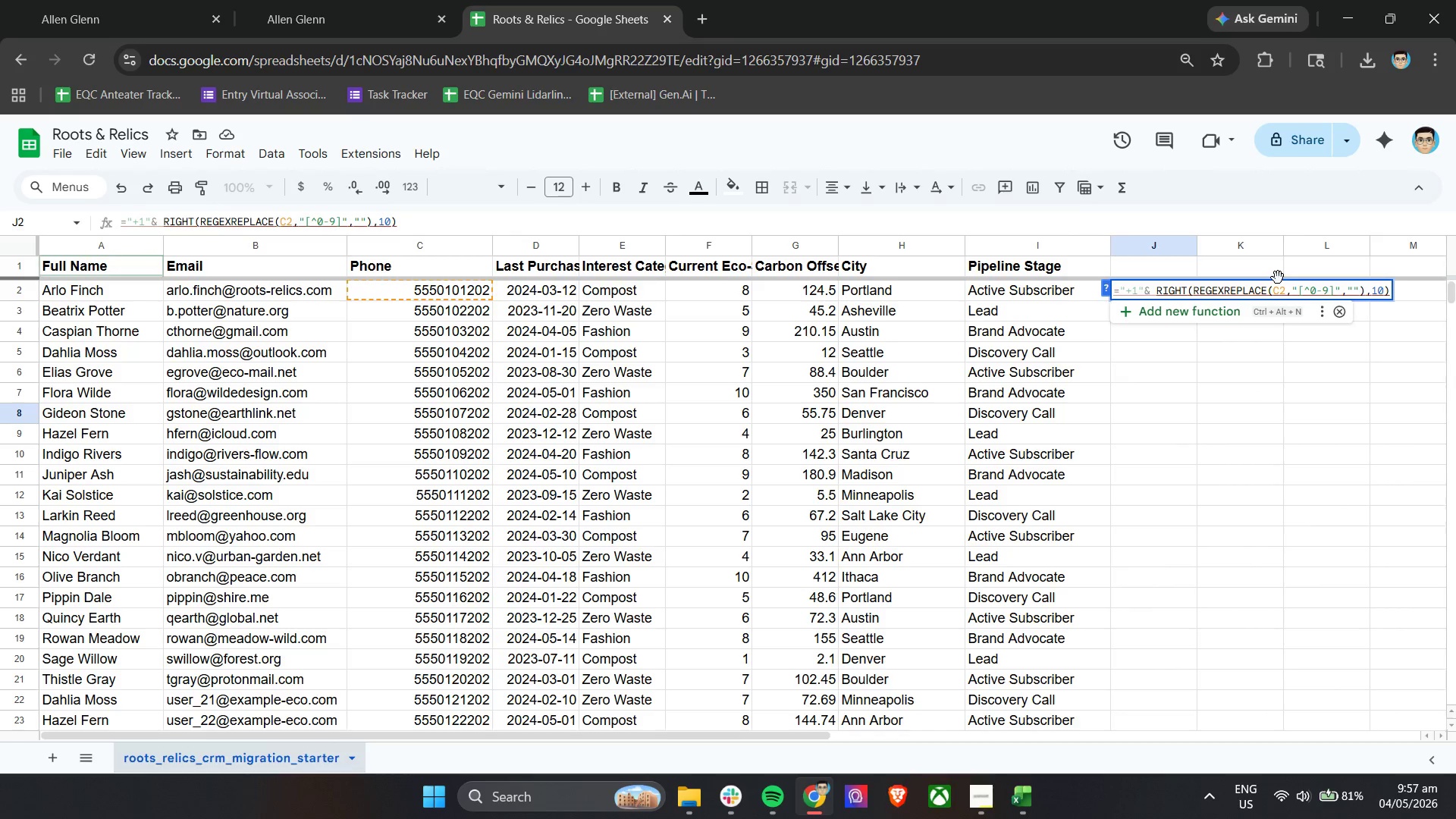 
key(Backspace)
 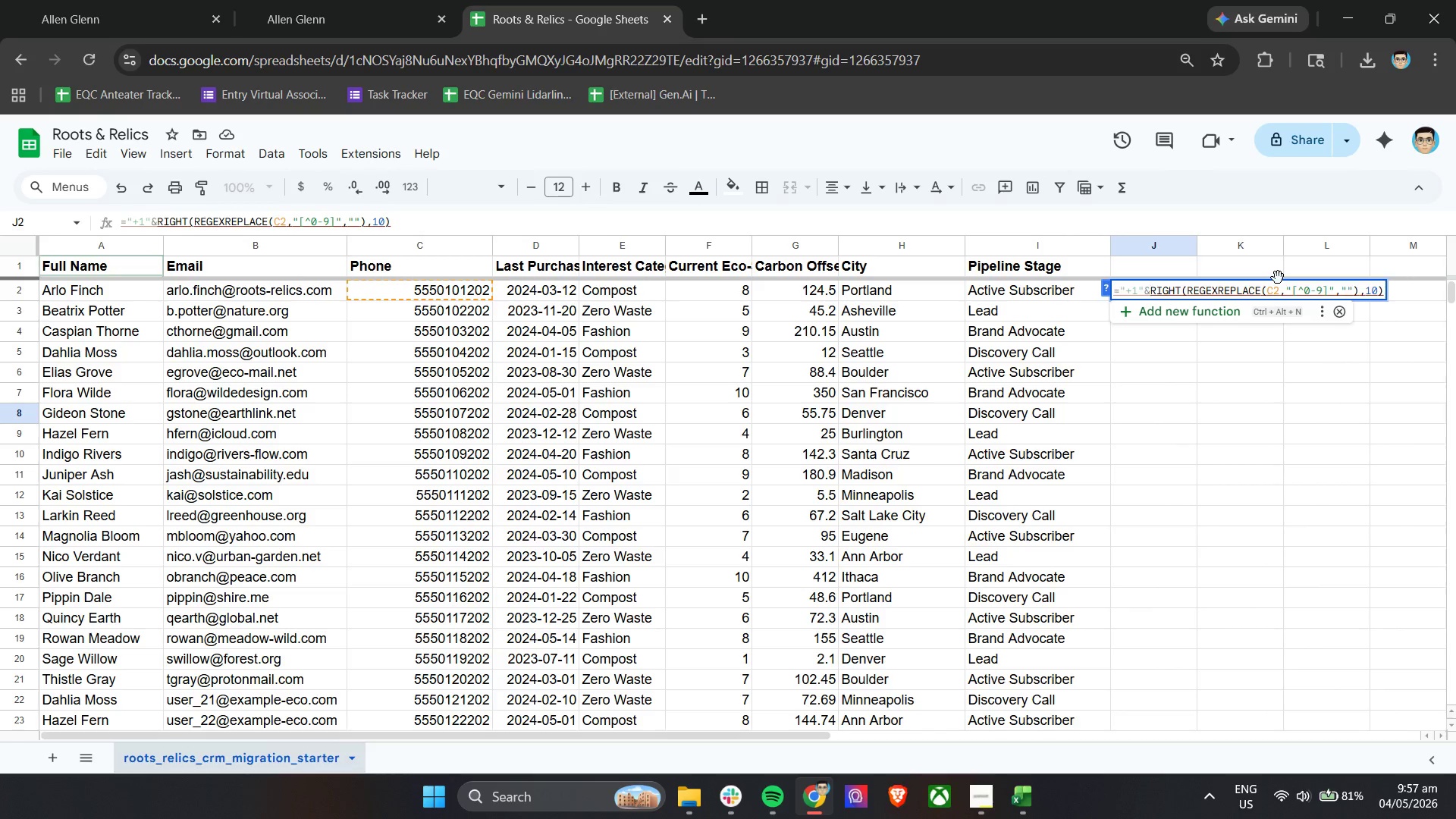 
key(Enter)
 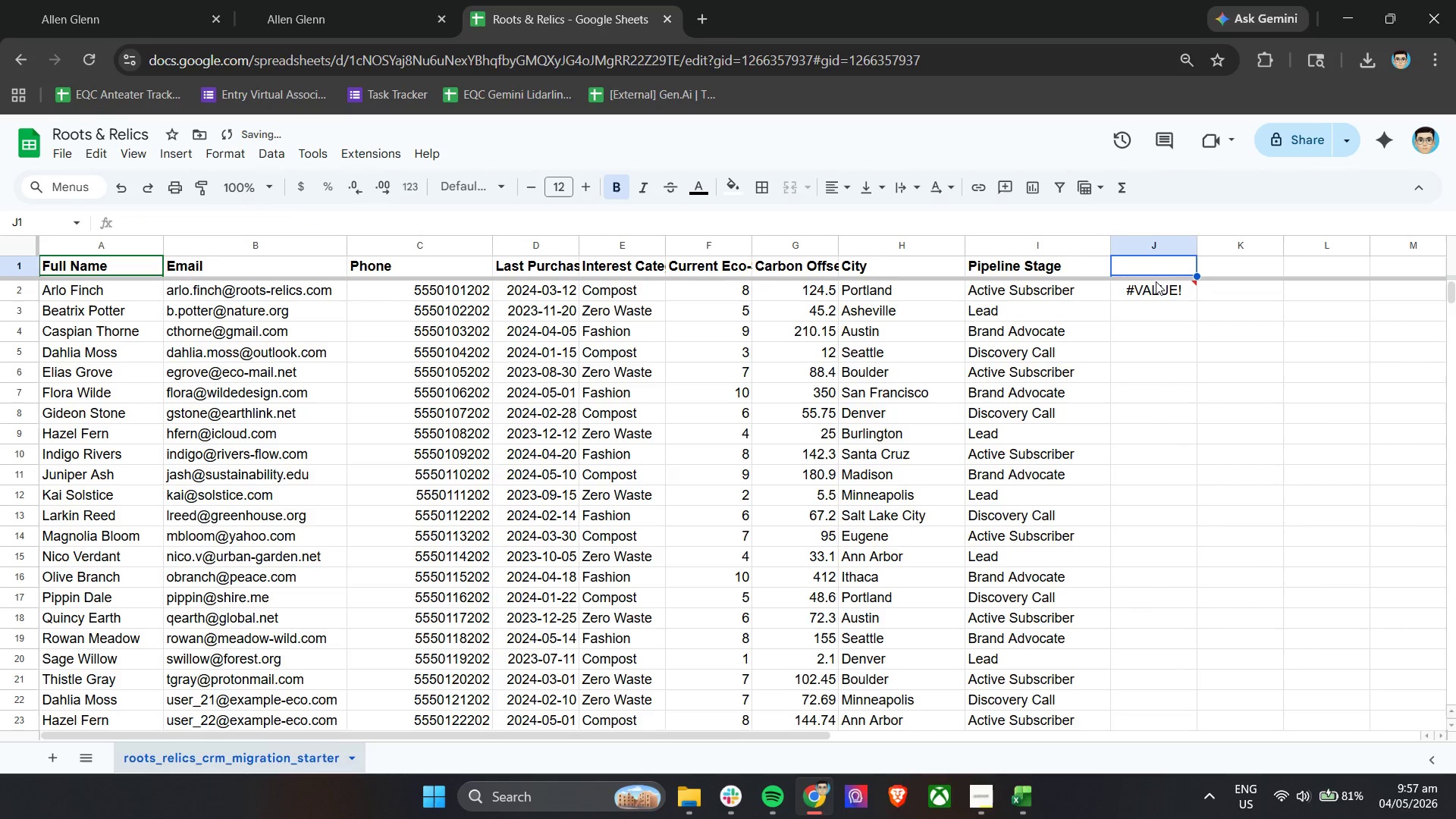 
double_click([1156, 286])
 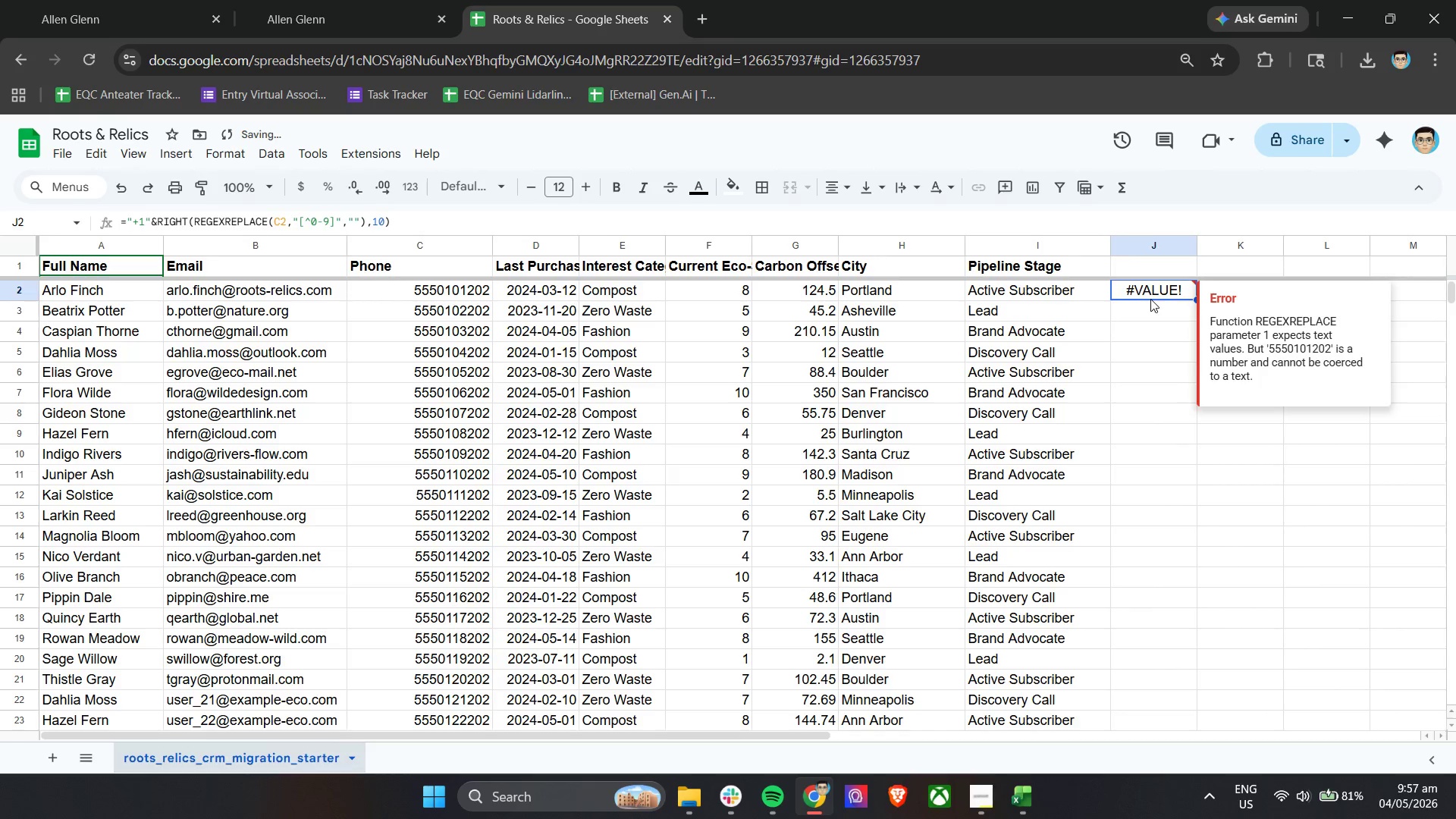 
double_click([1150, 299])
 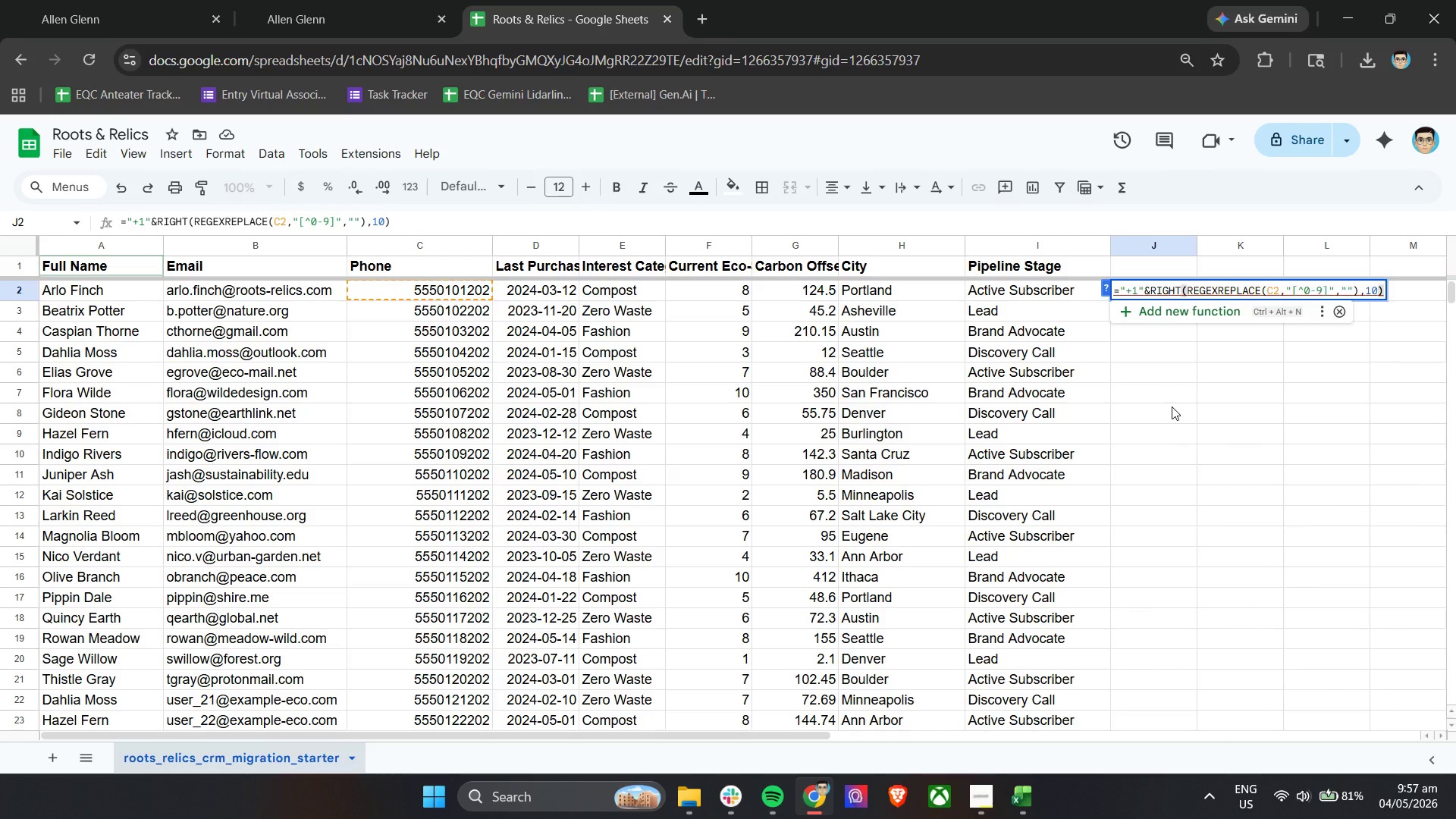 
wait(14.41)
 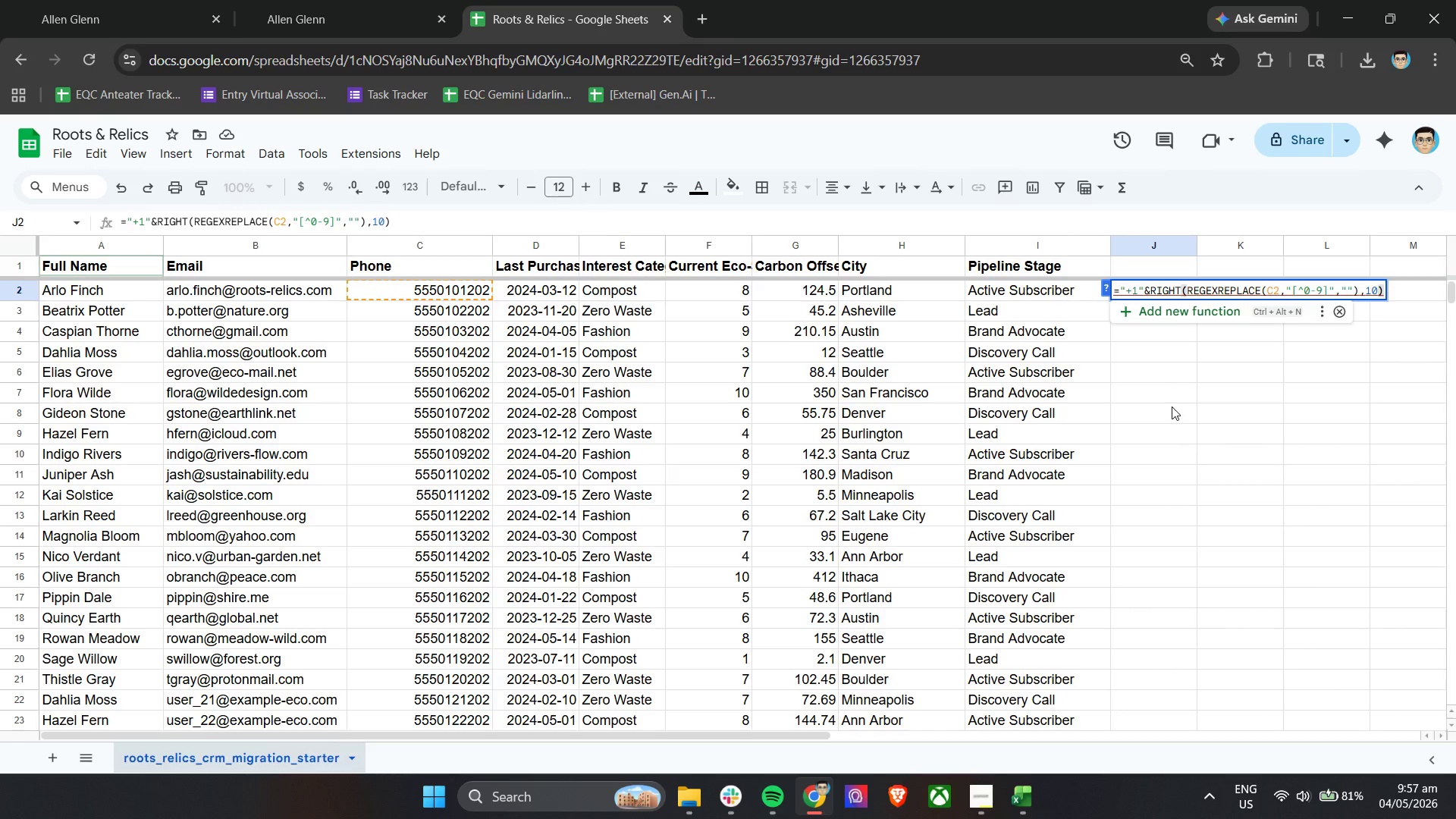 
left_click([1172, 406])
 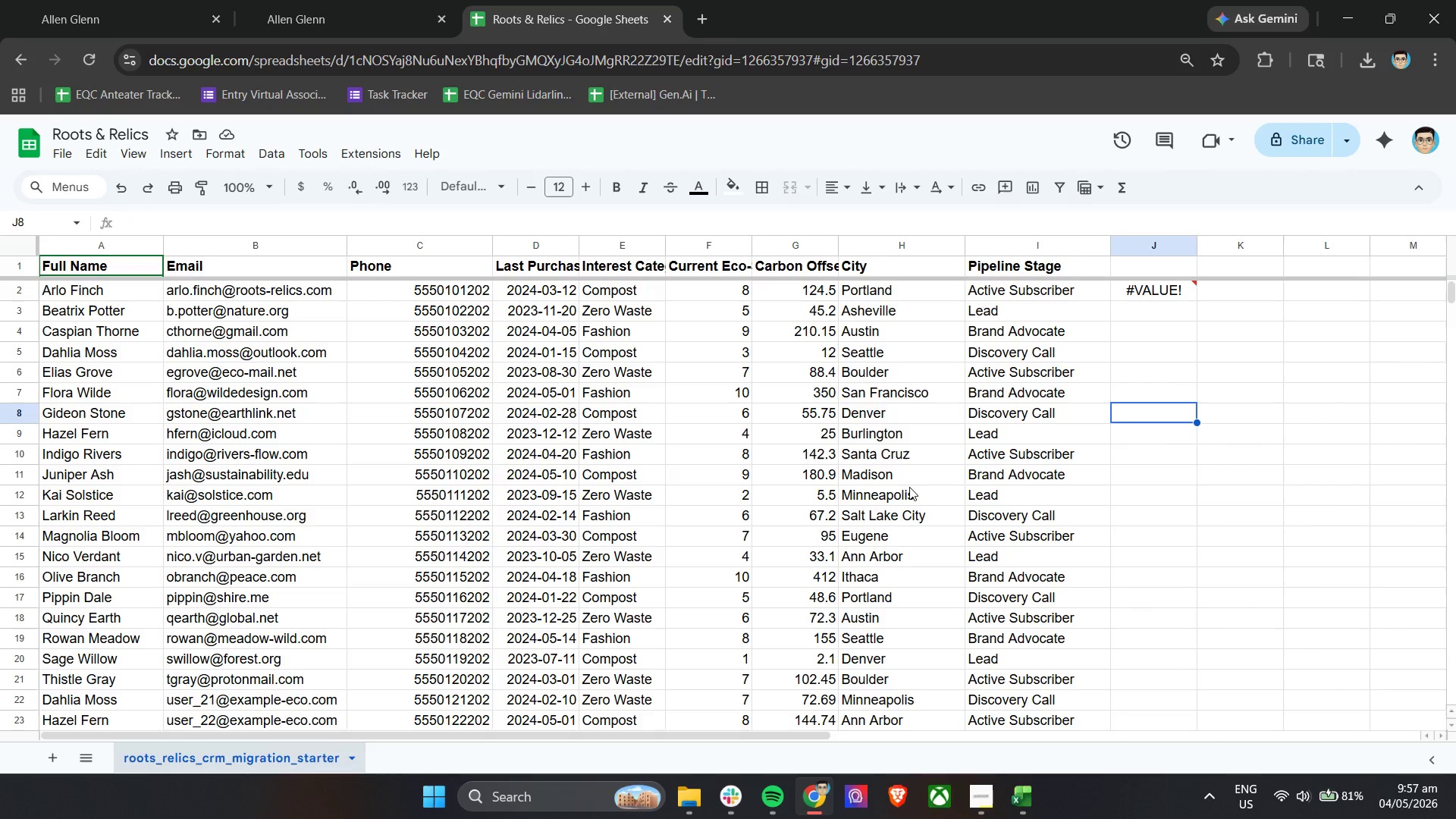 
double_click([1150, 288])
 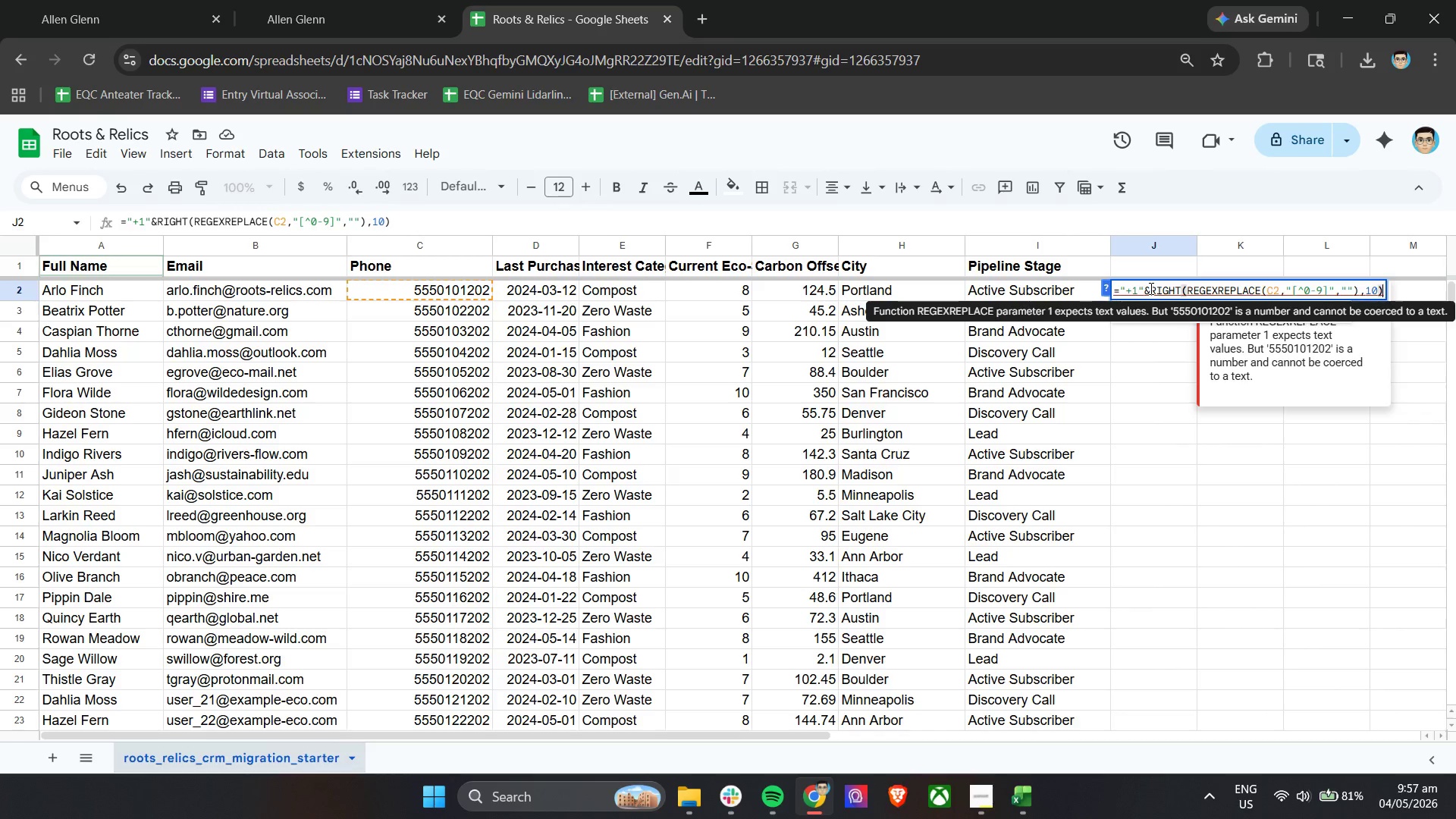 
double_click([1150, 288])
 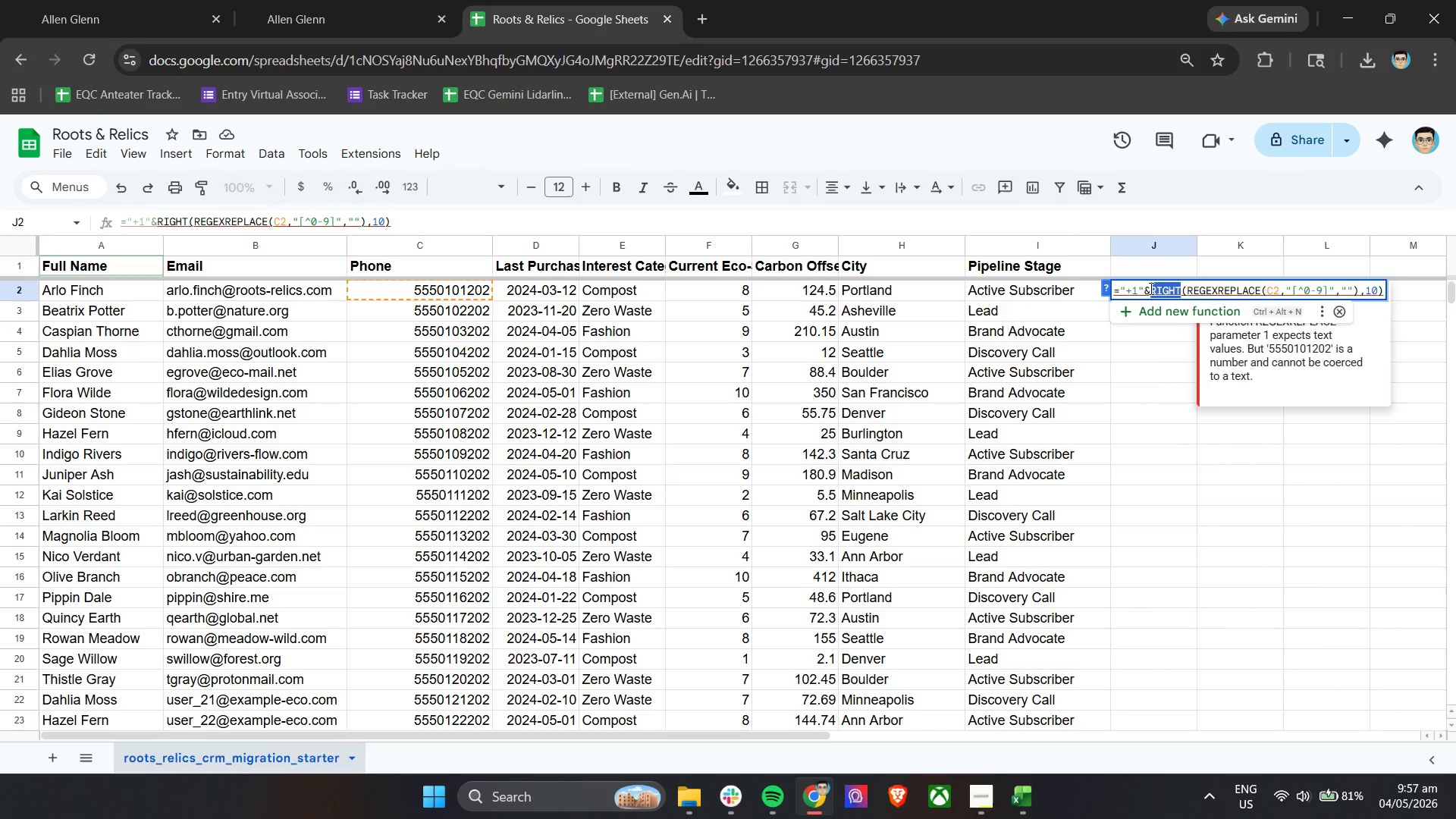 
key(Control+A)
 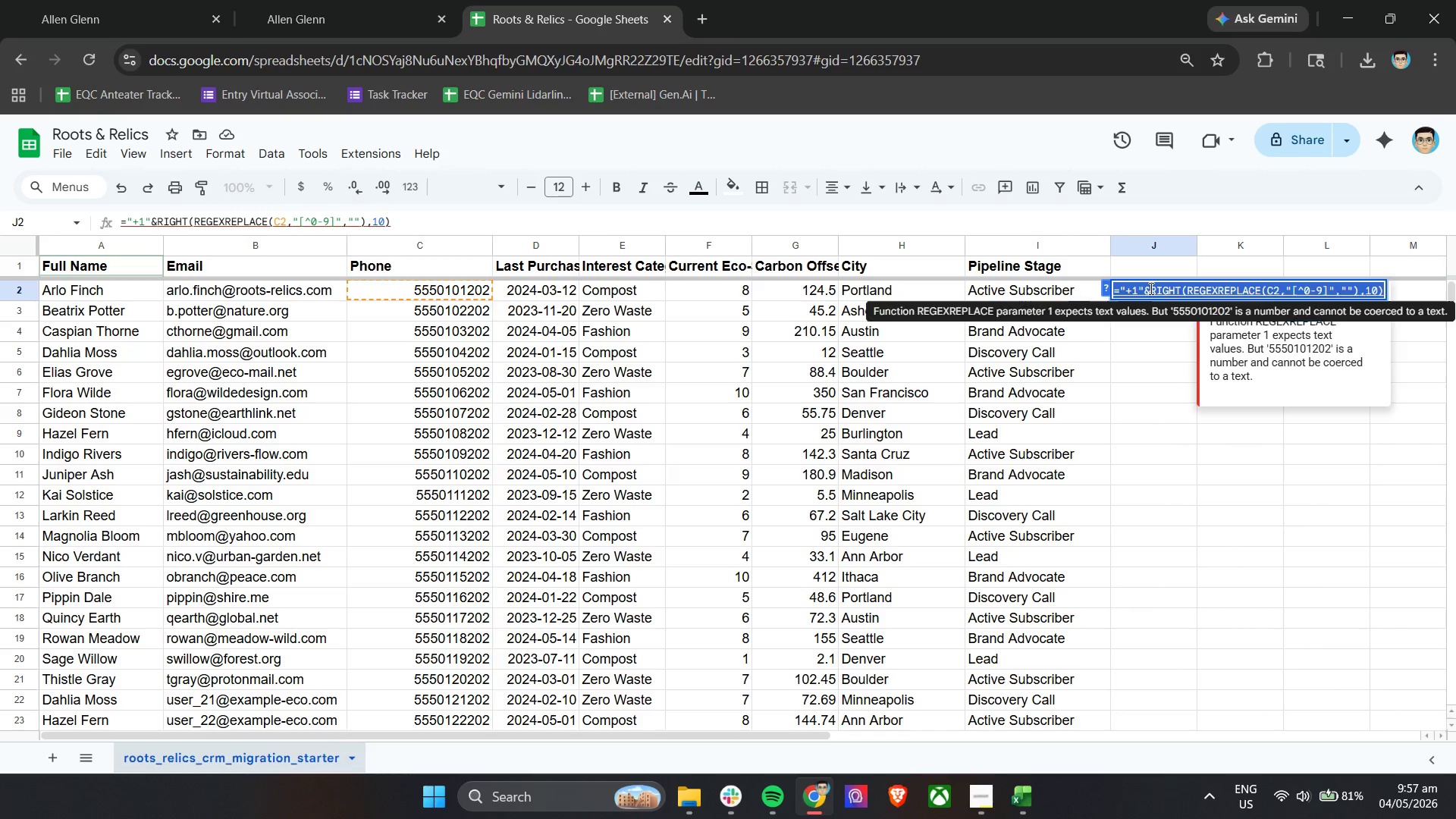 
key(Control+C)
 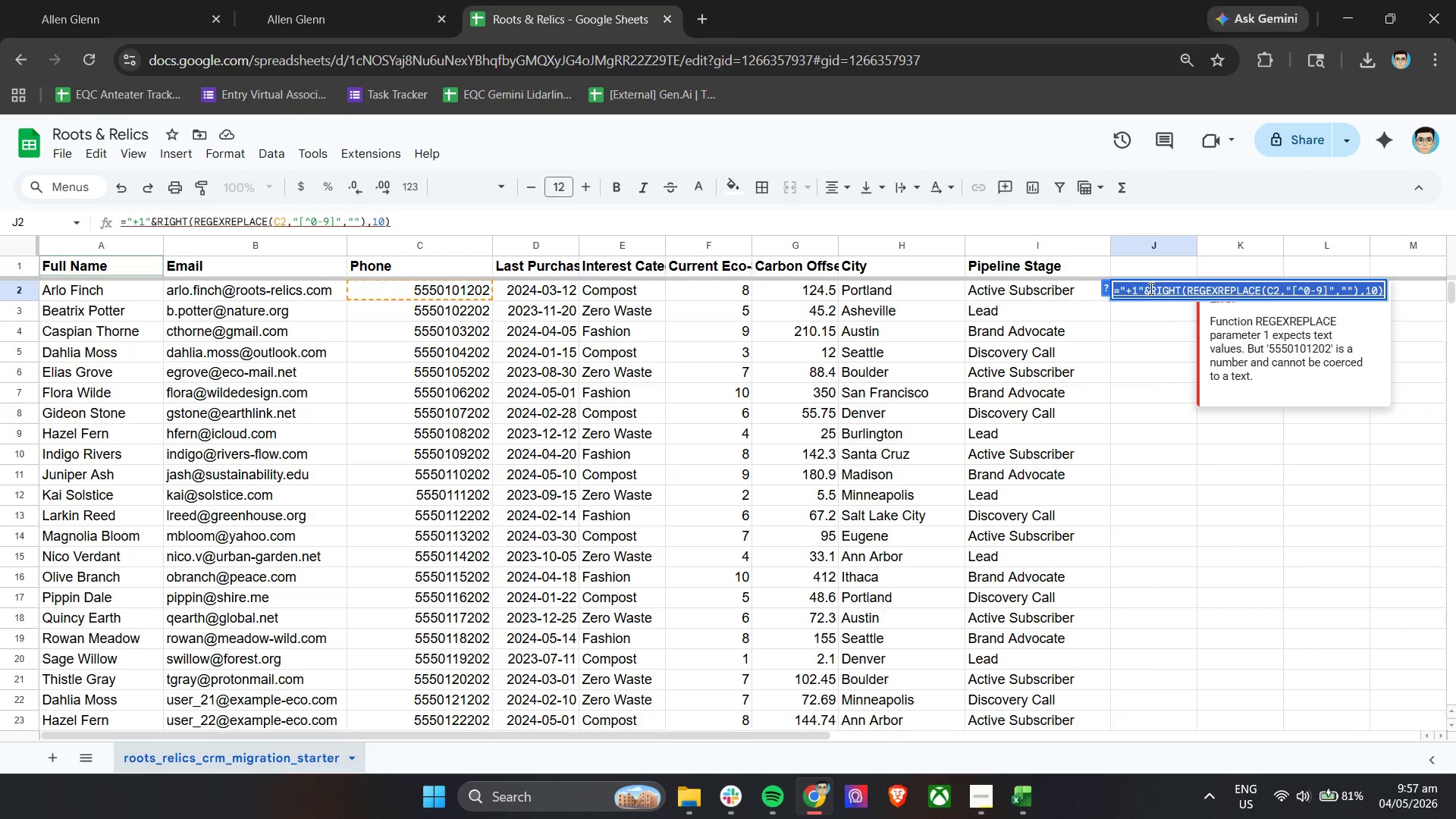 
key(Control+C)
 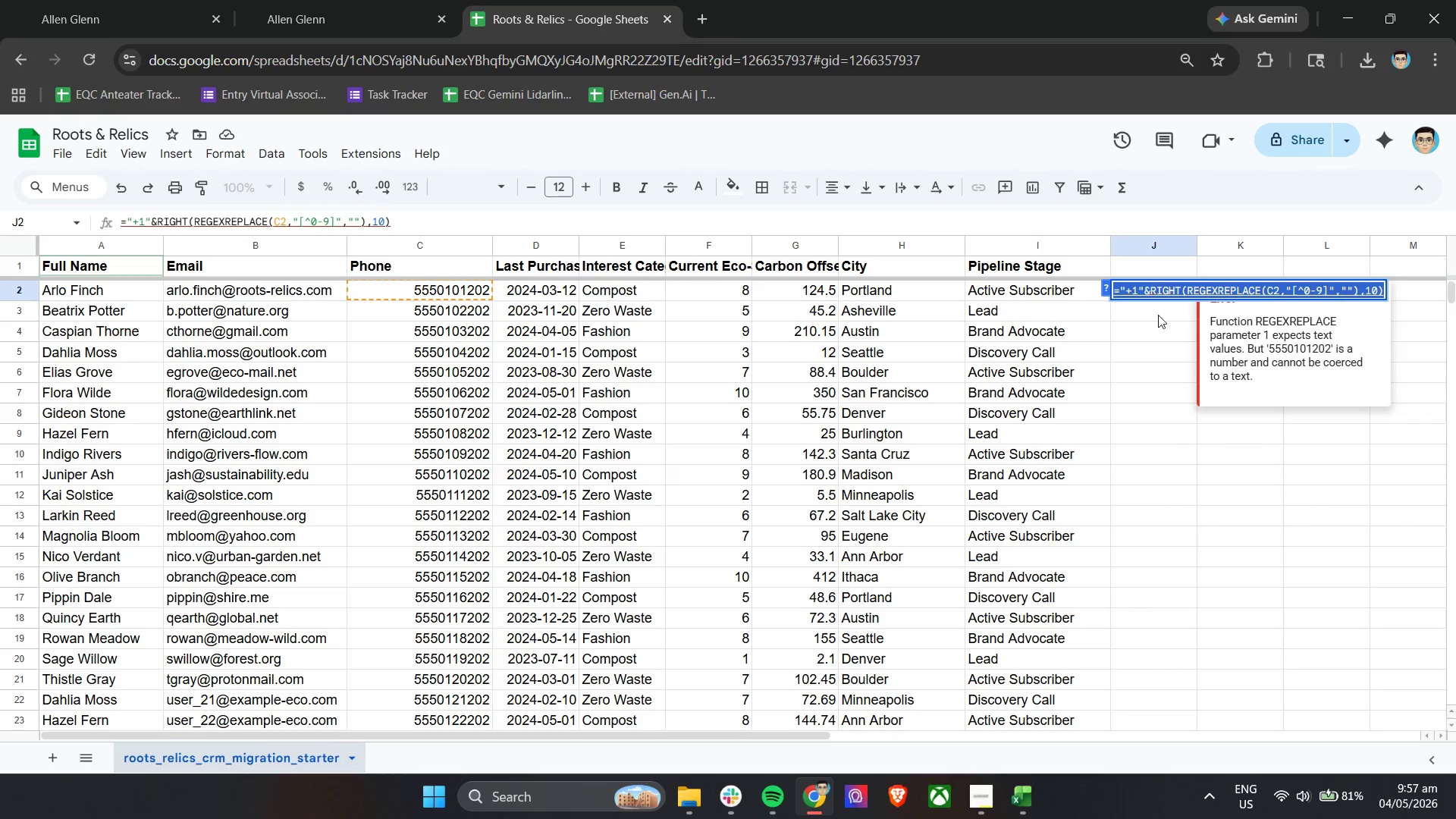 
key(Control+C)
 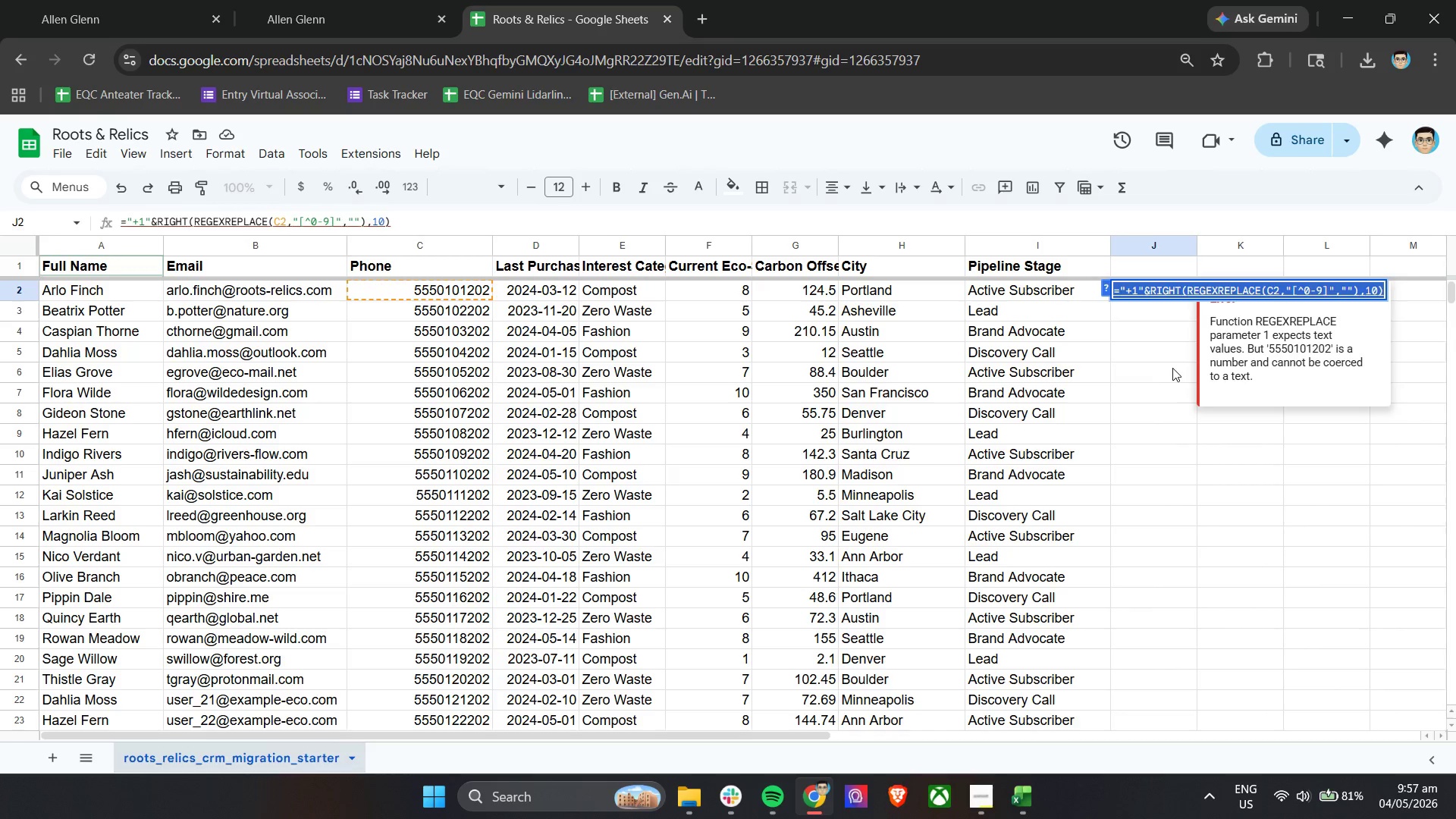 
left_click([1172, 368])
 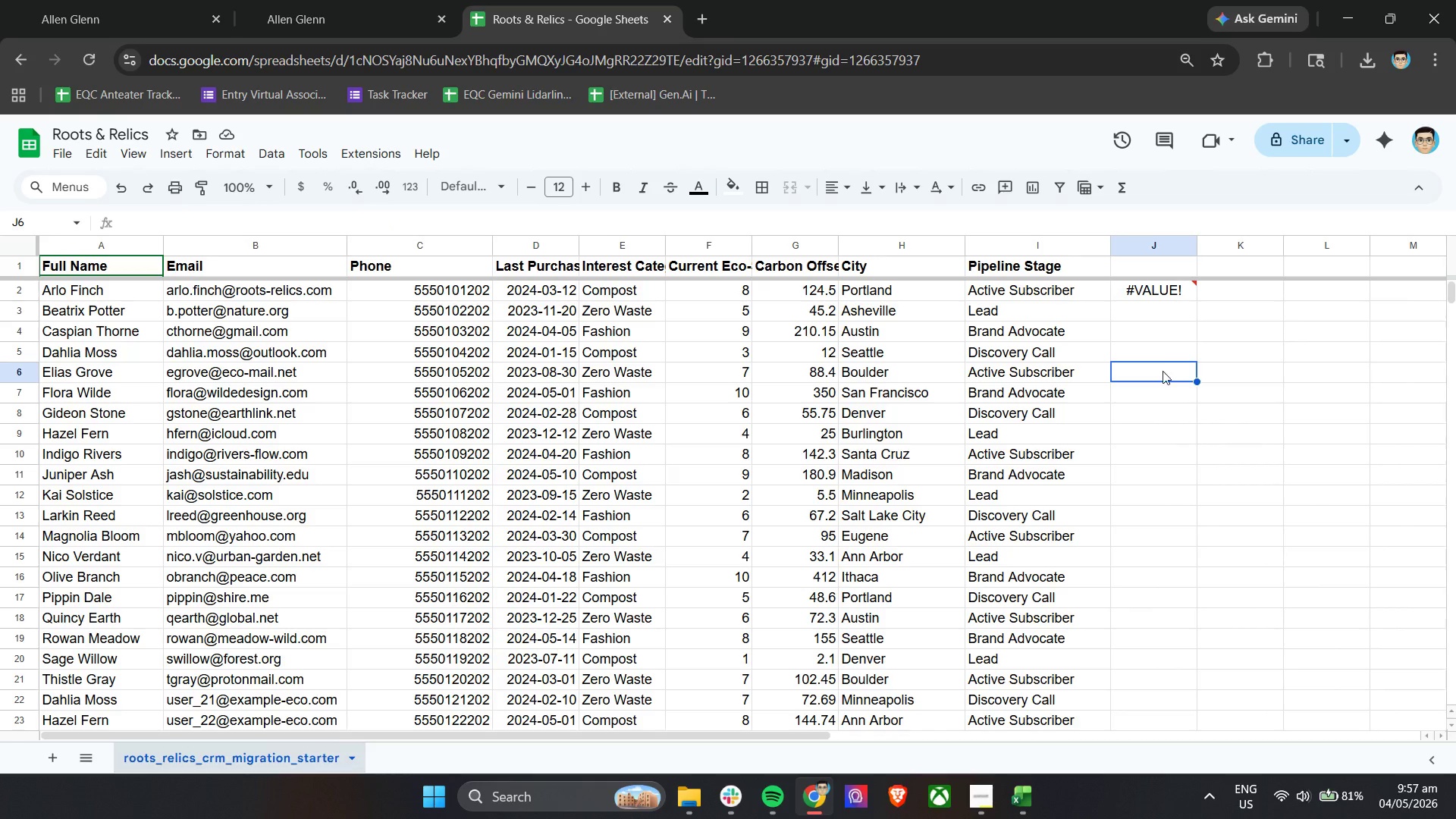 
key(Control+Z)
 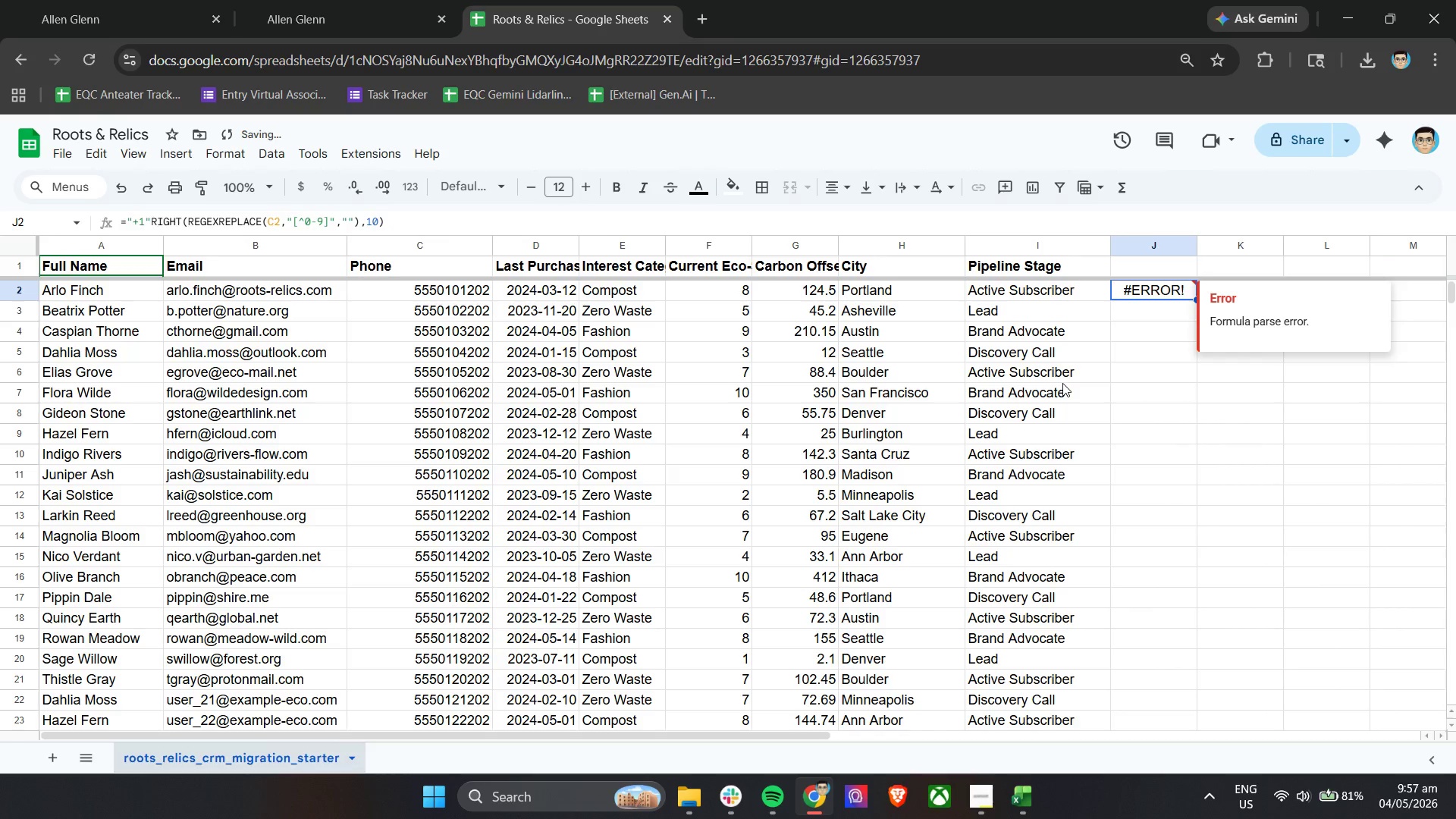 
key(Control+Z)
 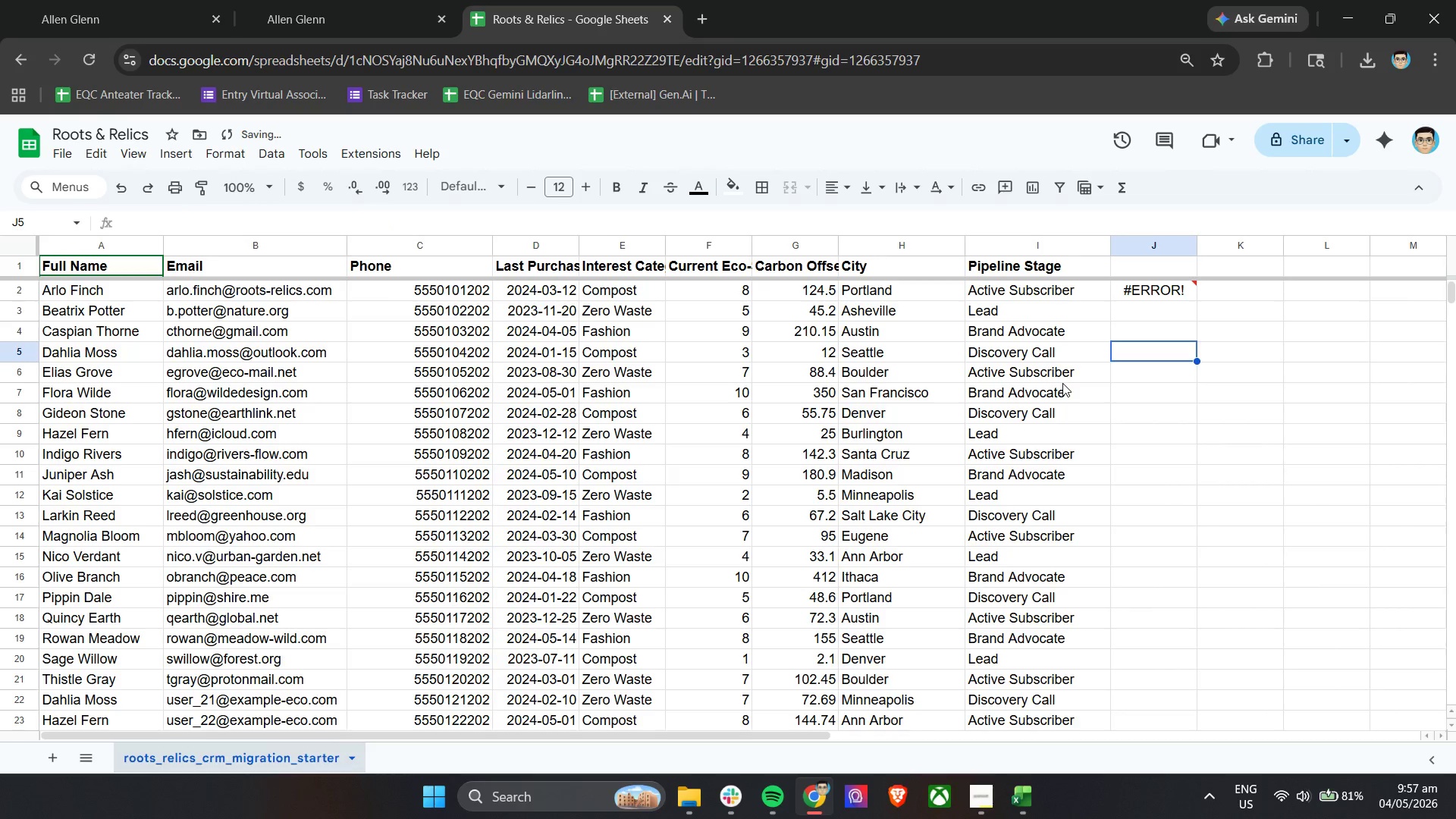 
key(Control+Z)
 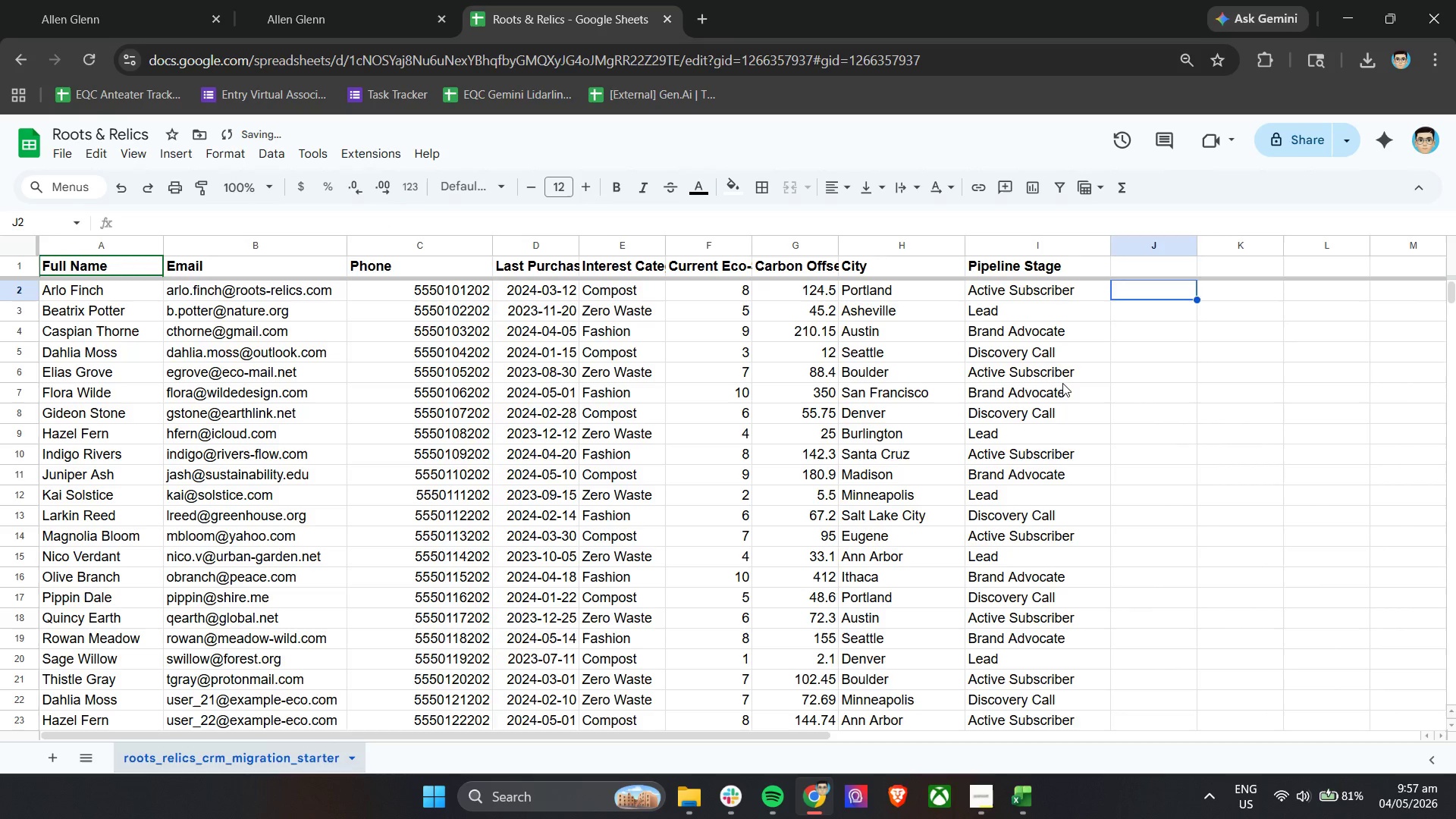 
key(Control+Z)
 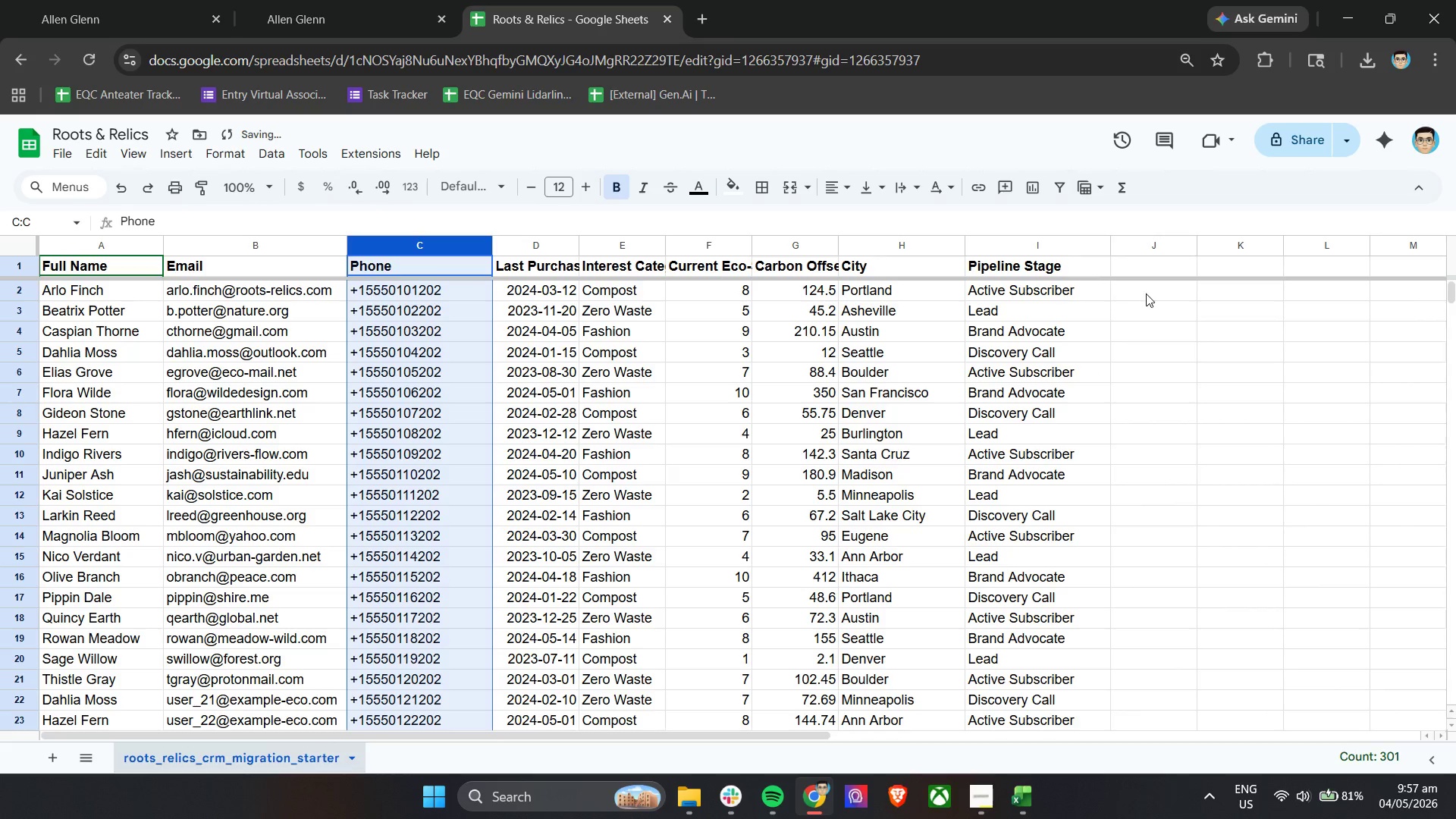 
double_click([1146, 293])
 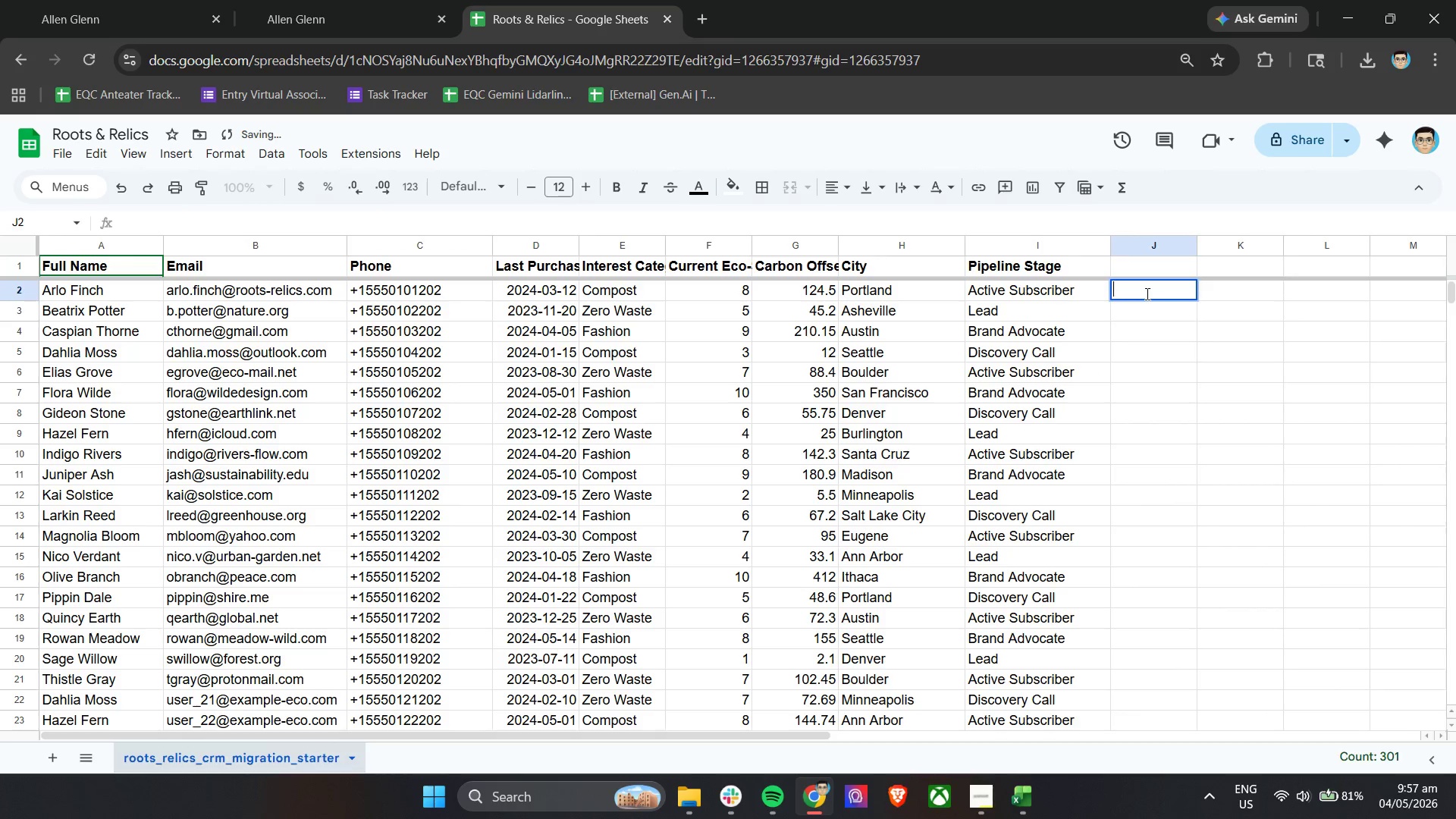 
key(Control+V)
 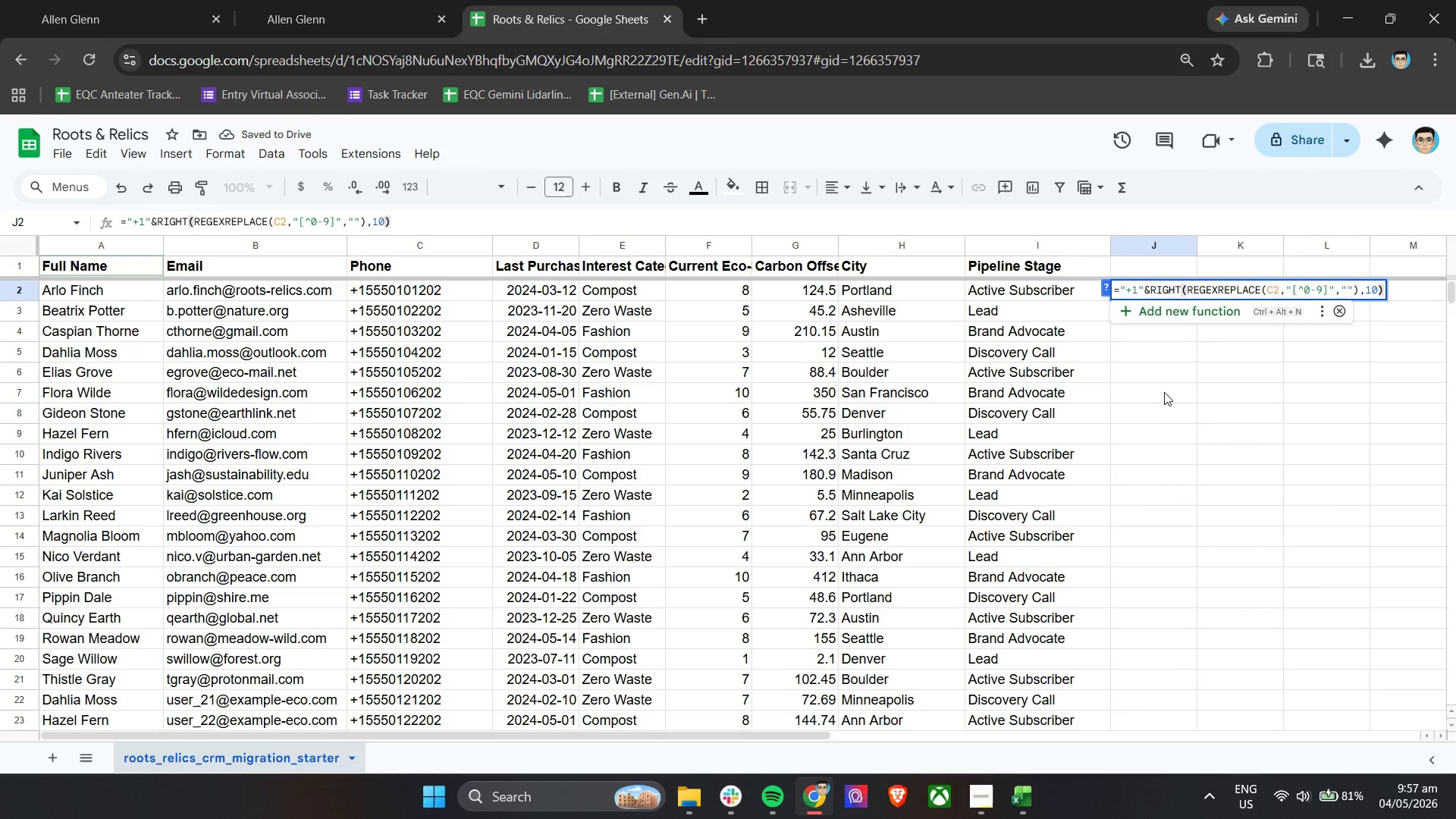 
key(Enter)
 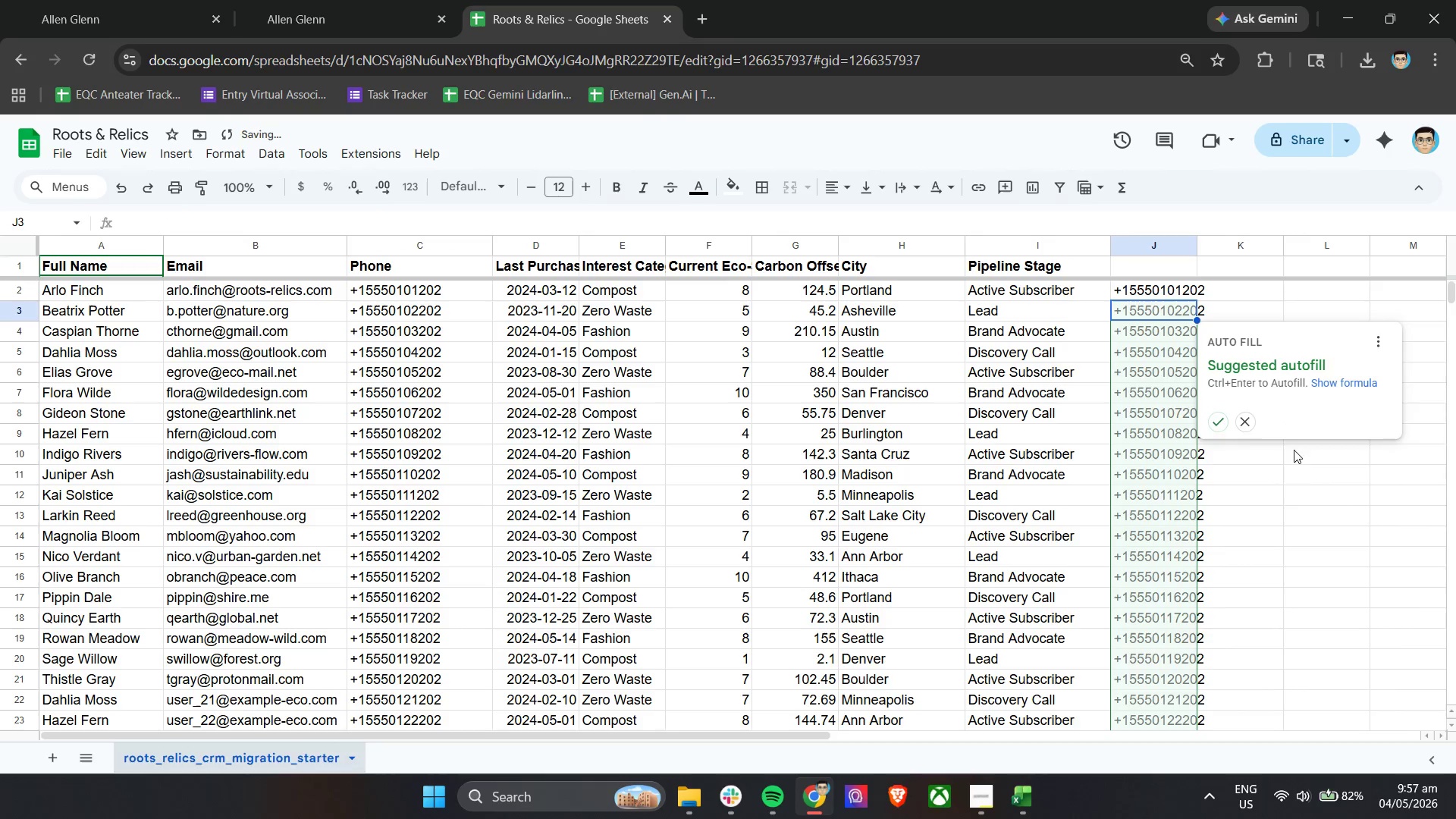 
left_click([1223, 424])
 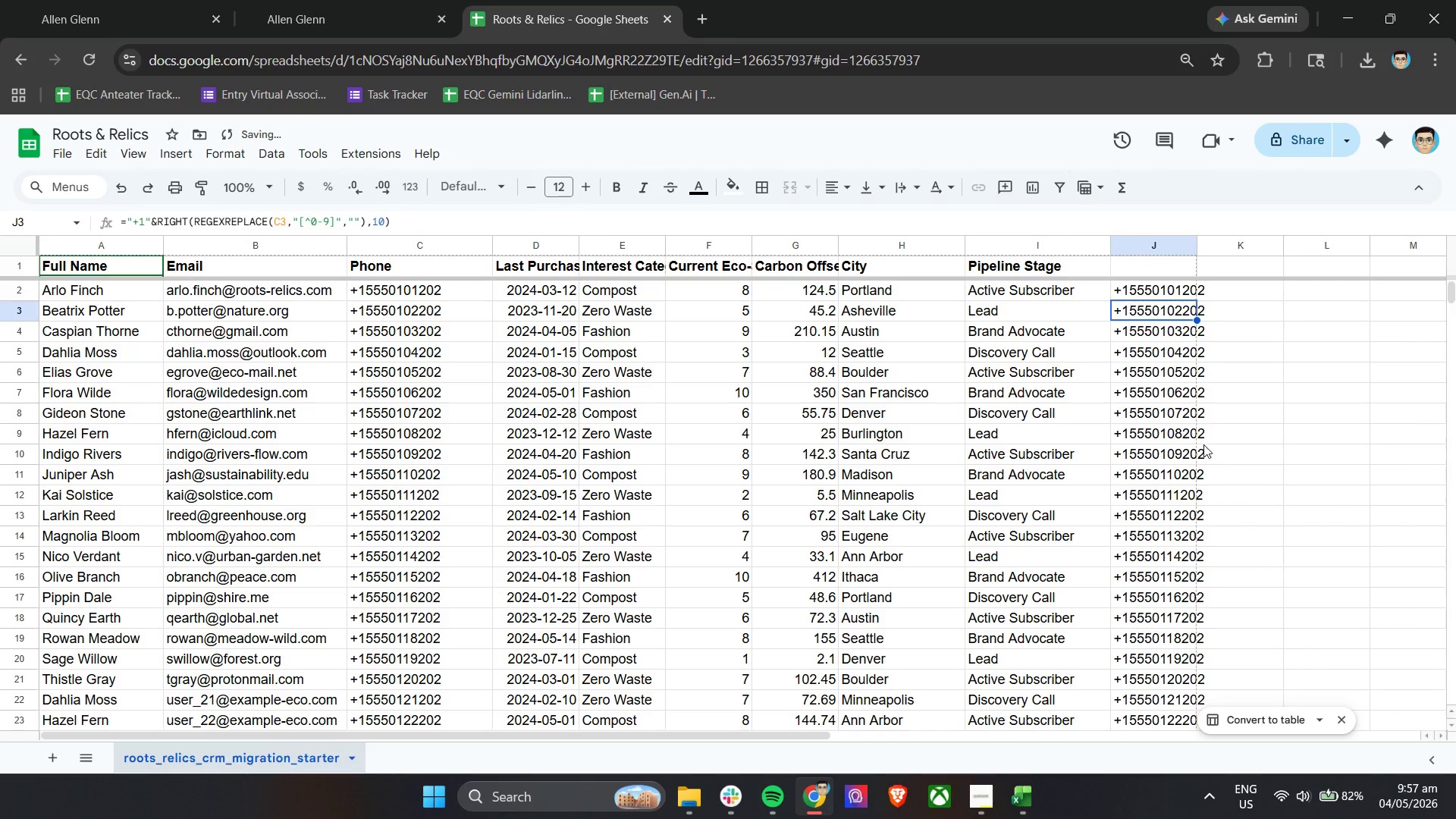 
left_click([1192, 447])
 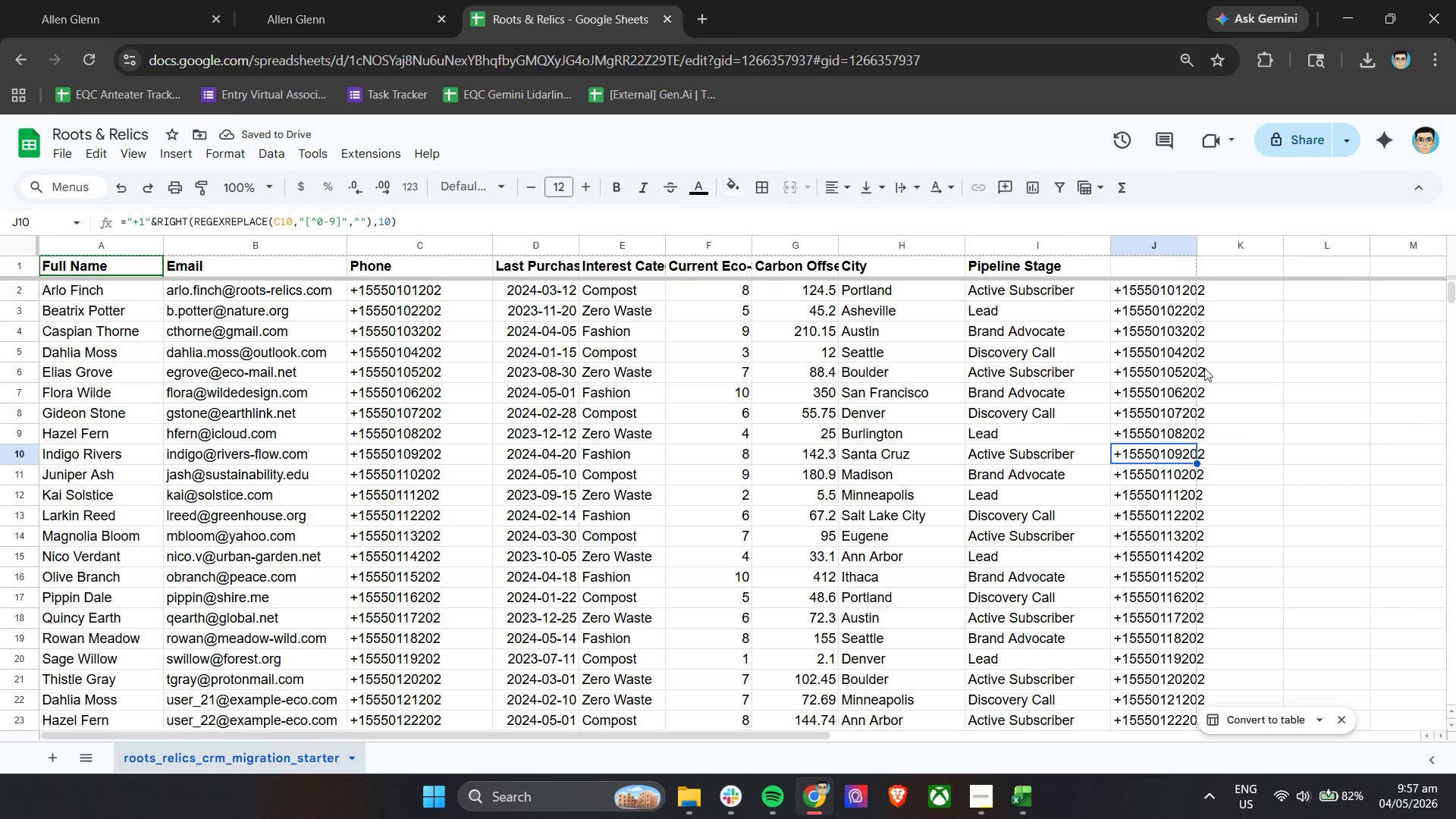 
left_click([1160, 304])
 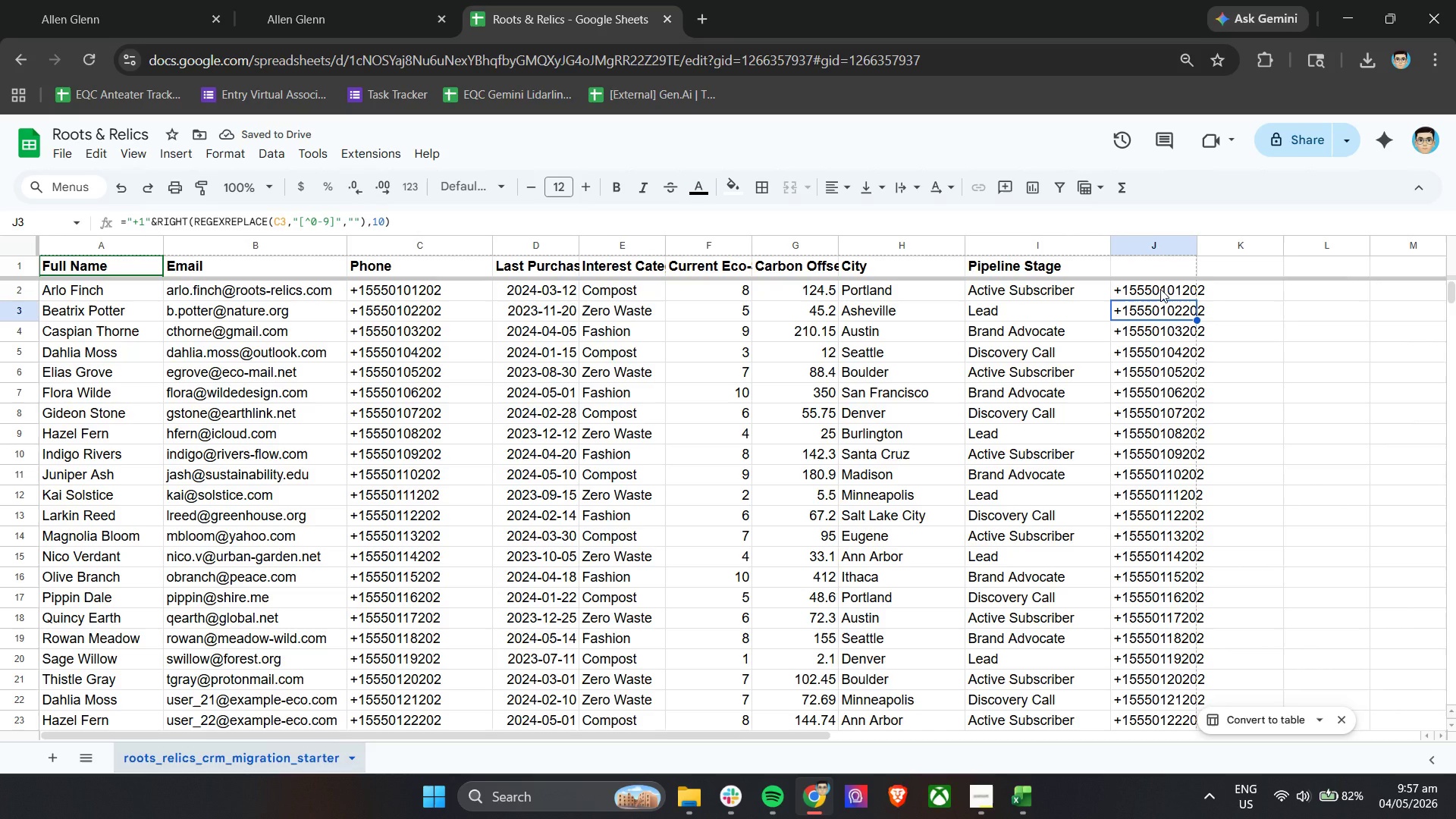 
left_click([1160, 289])
 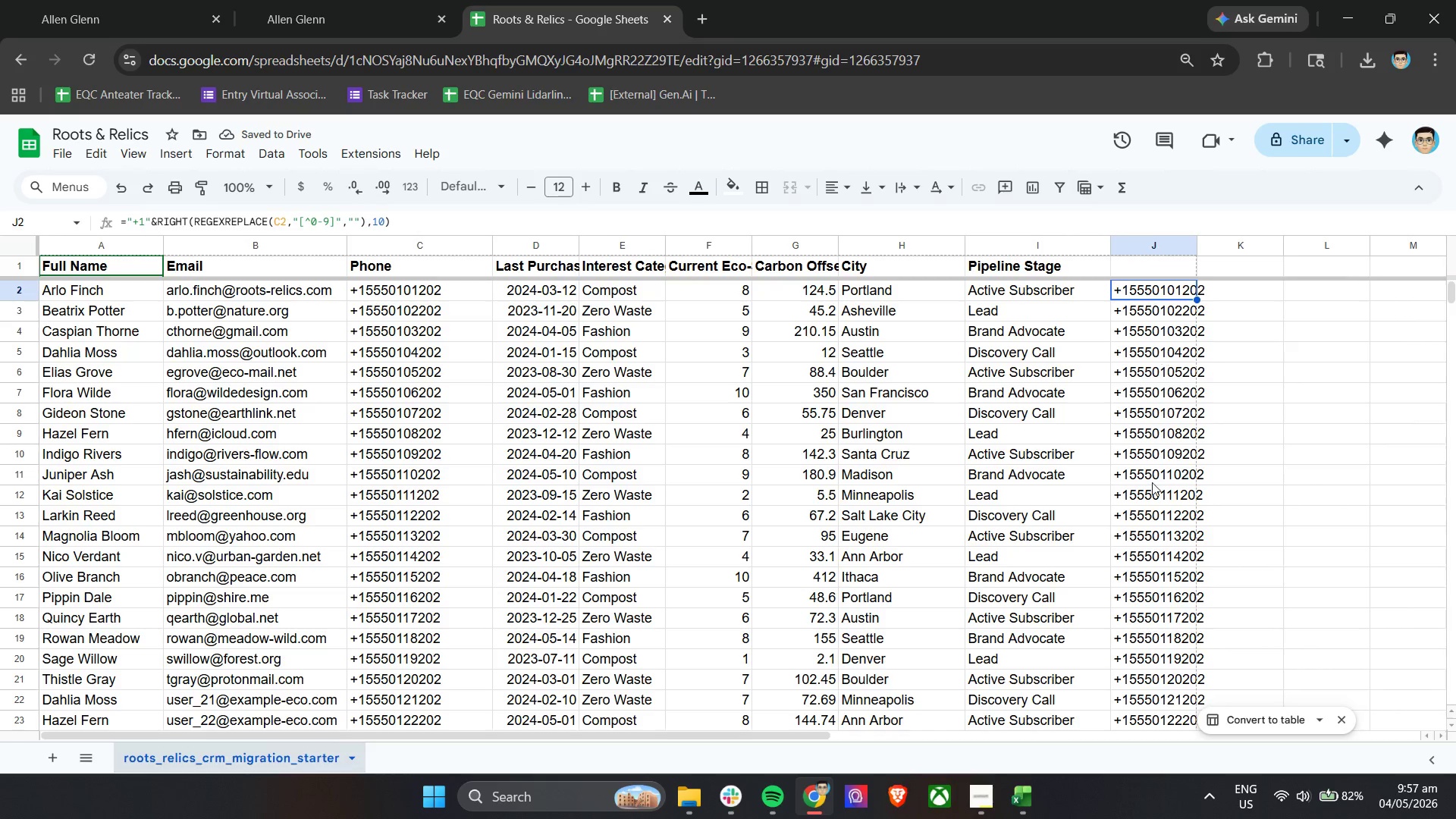 
scroll: coordinate [1129, 502], scroll_direction: up, amount: 10.0
 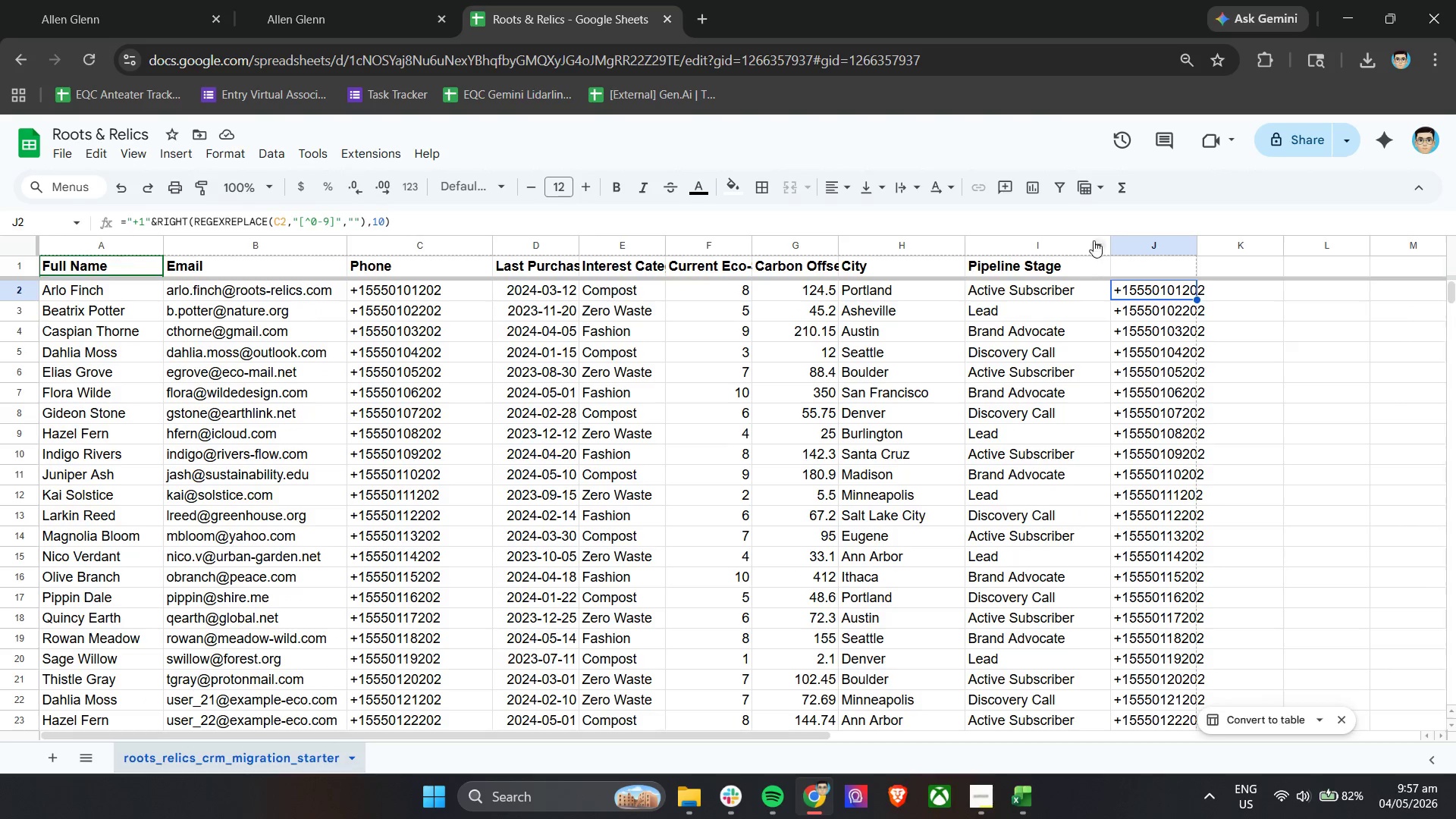 
left_click([1156, 246])
 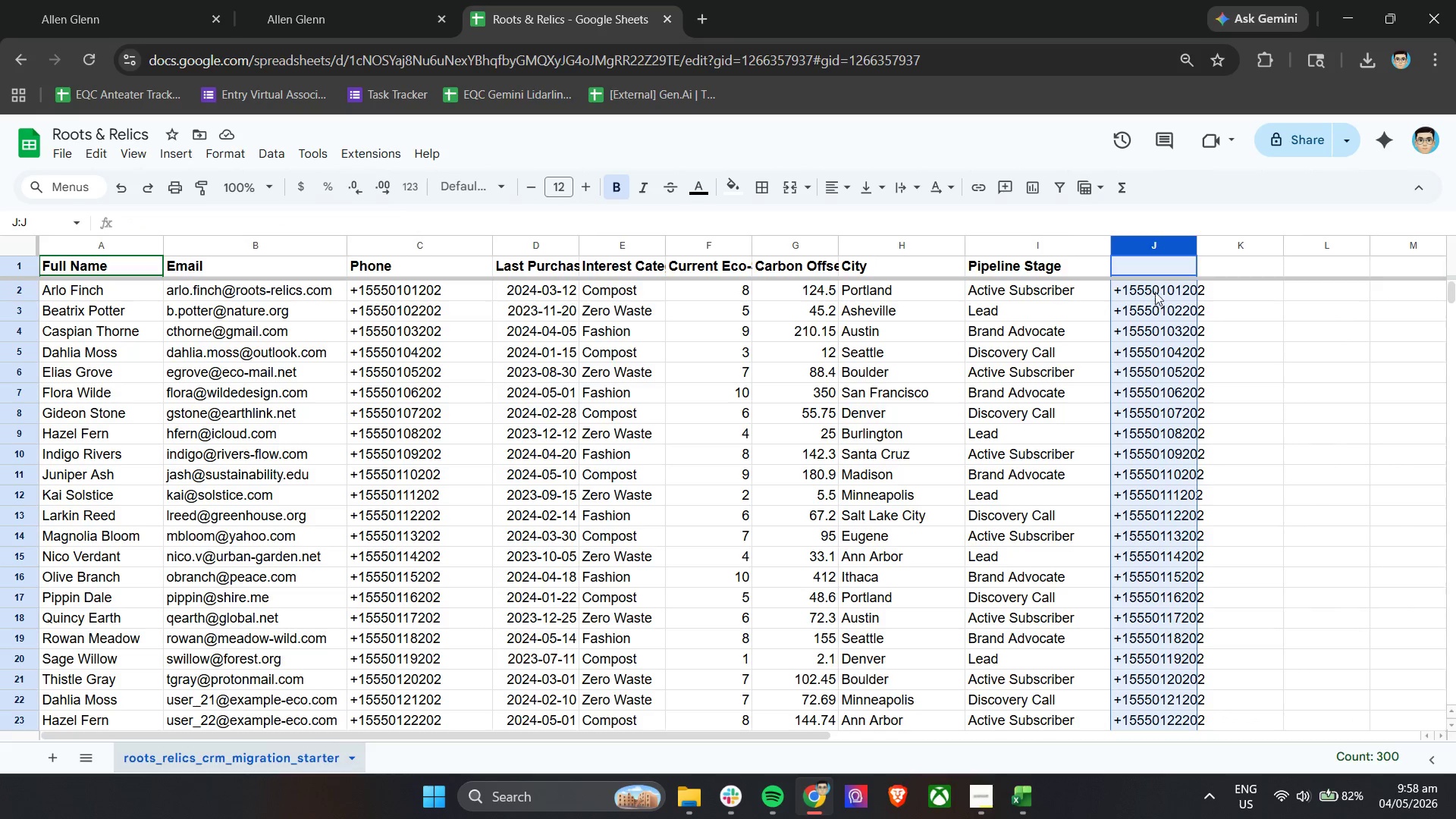 
right_click([1151, 287])
 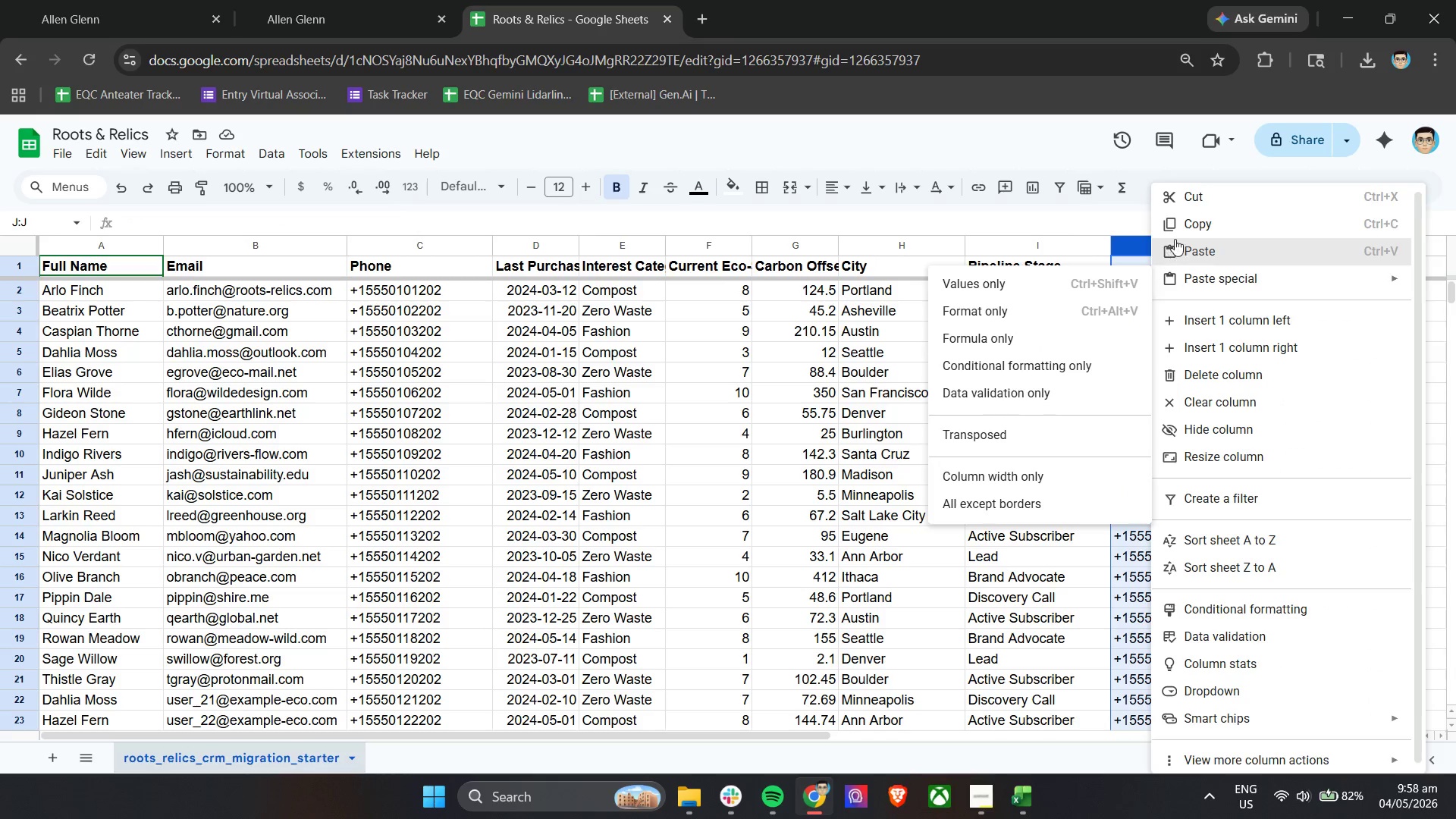 
left_click_drag(start_coordinate=[1181, 228], to_coordinate=[1186, 227])
 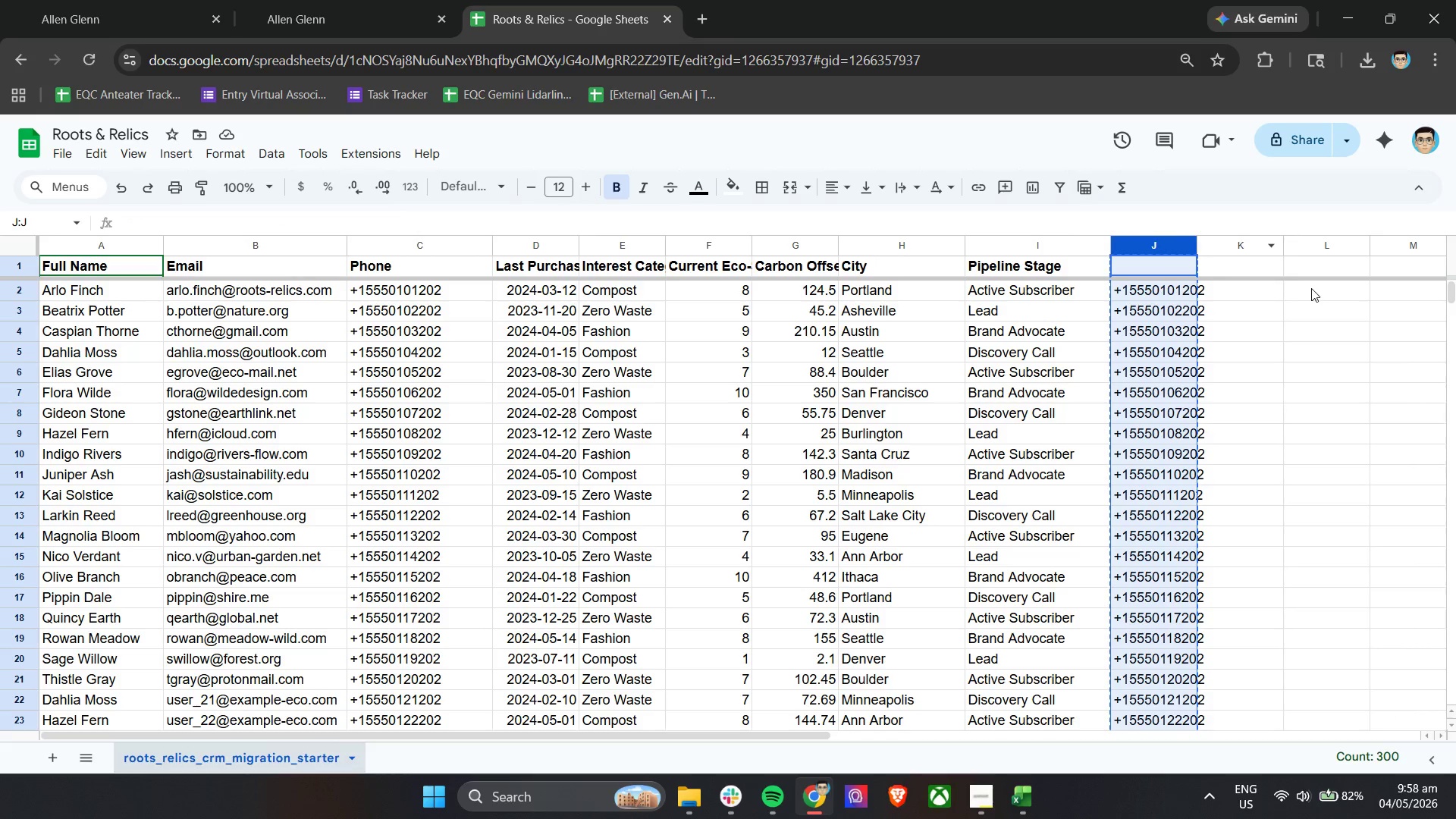 
right_click([1313, 285])
 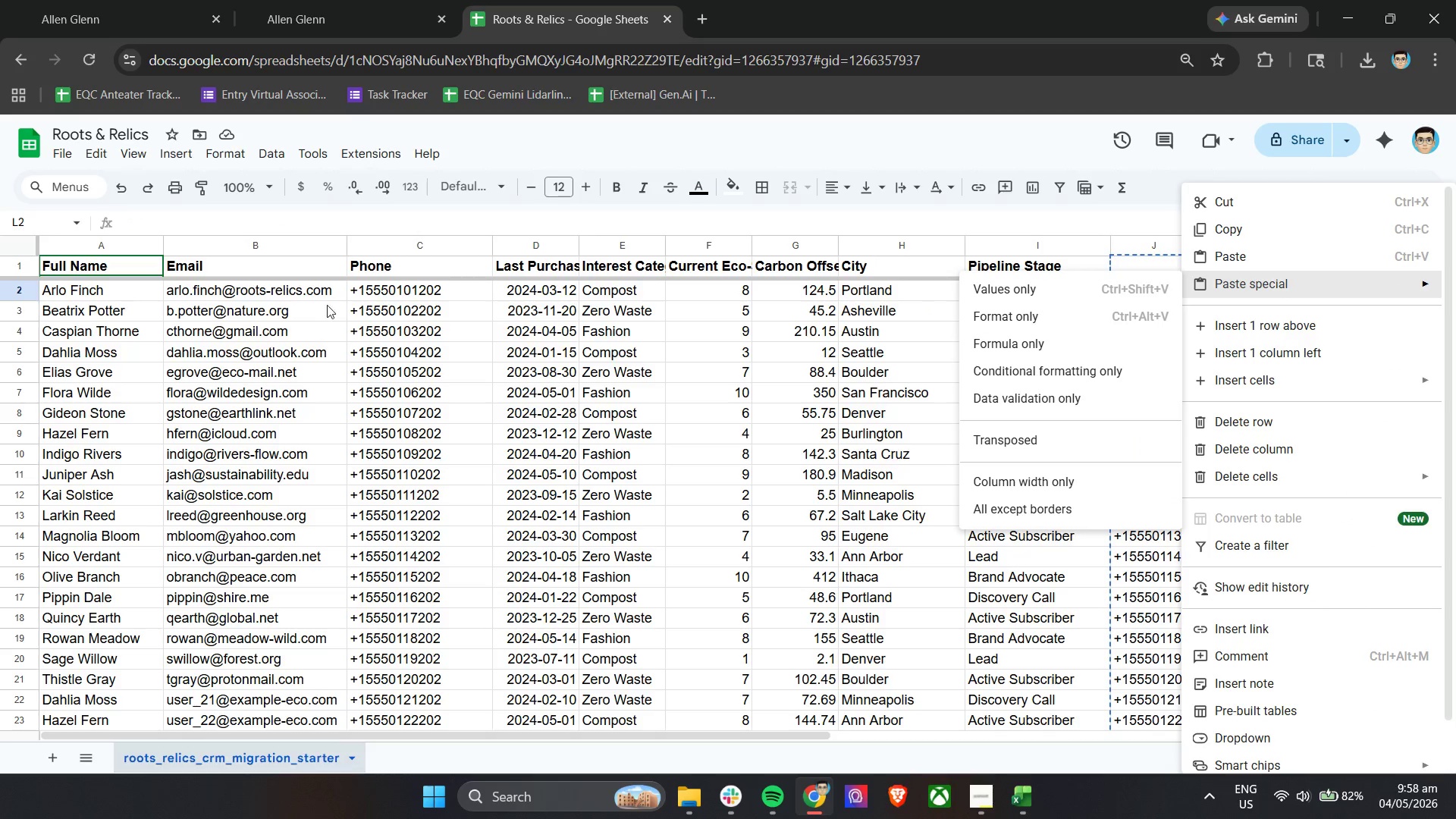 
left_click([418, 293])
 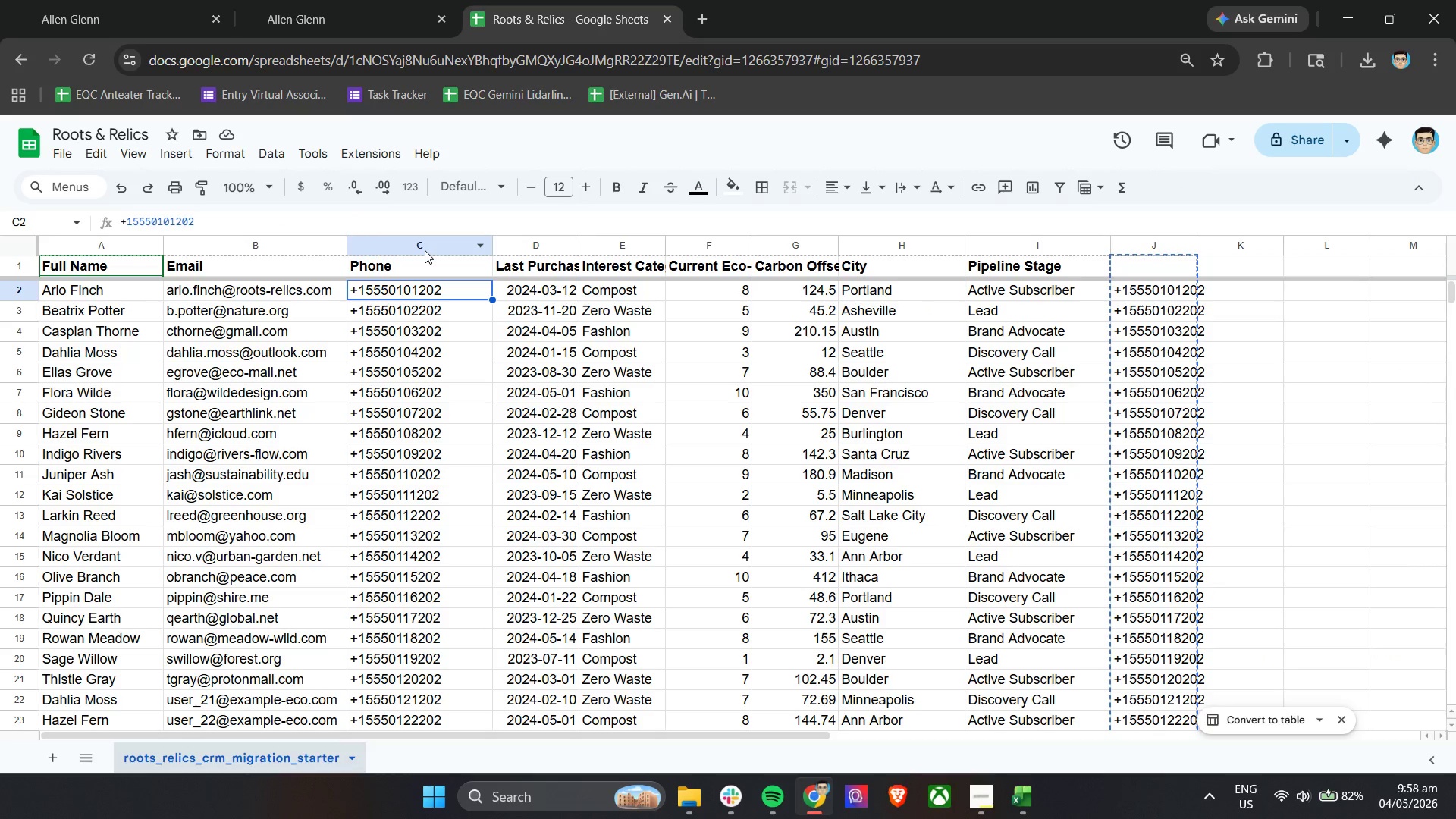 
left_click([427, 245])
 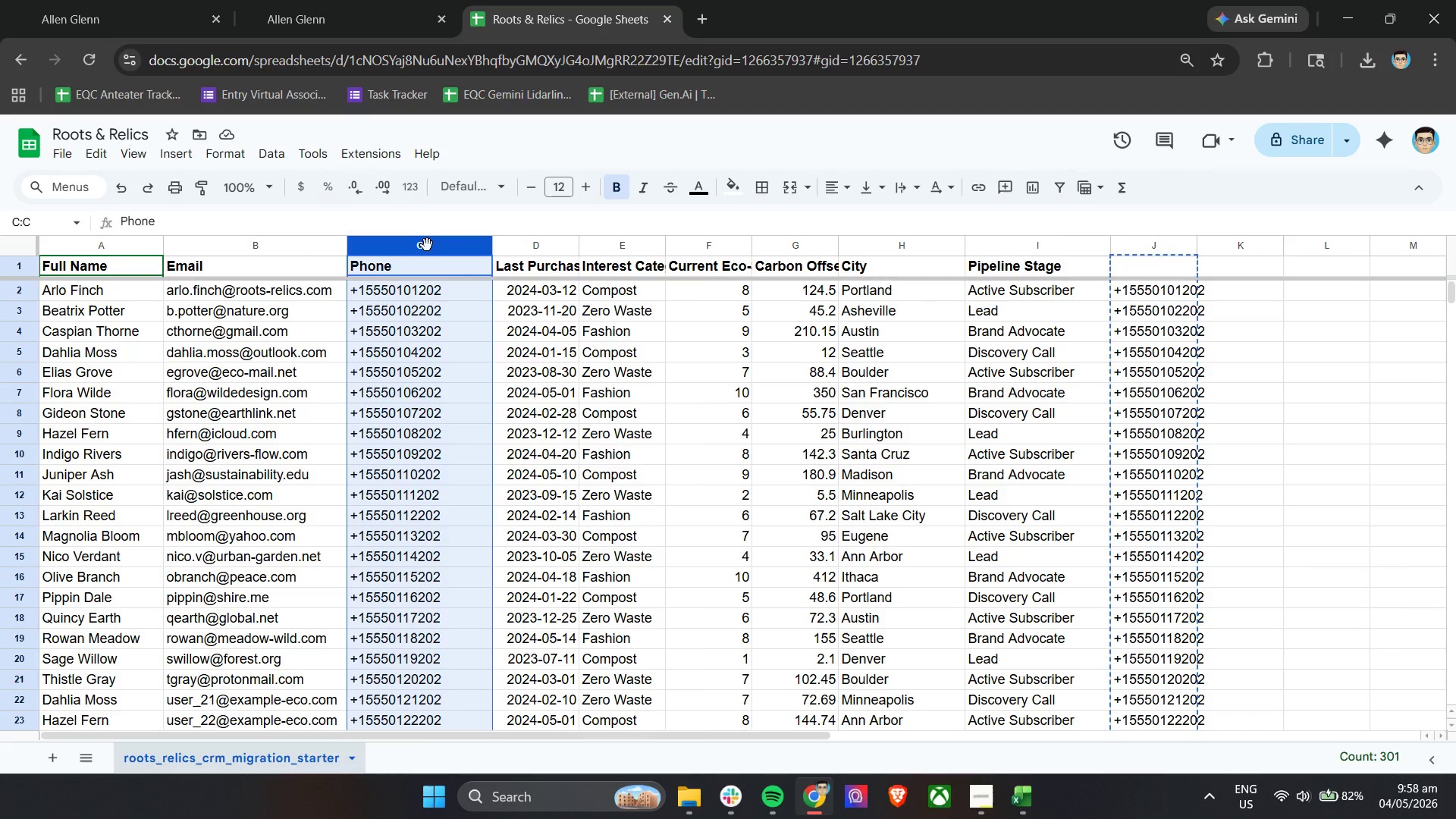 
right_click([427, 245])
 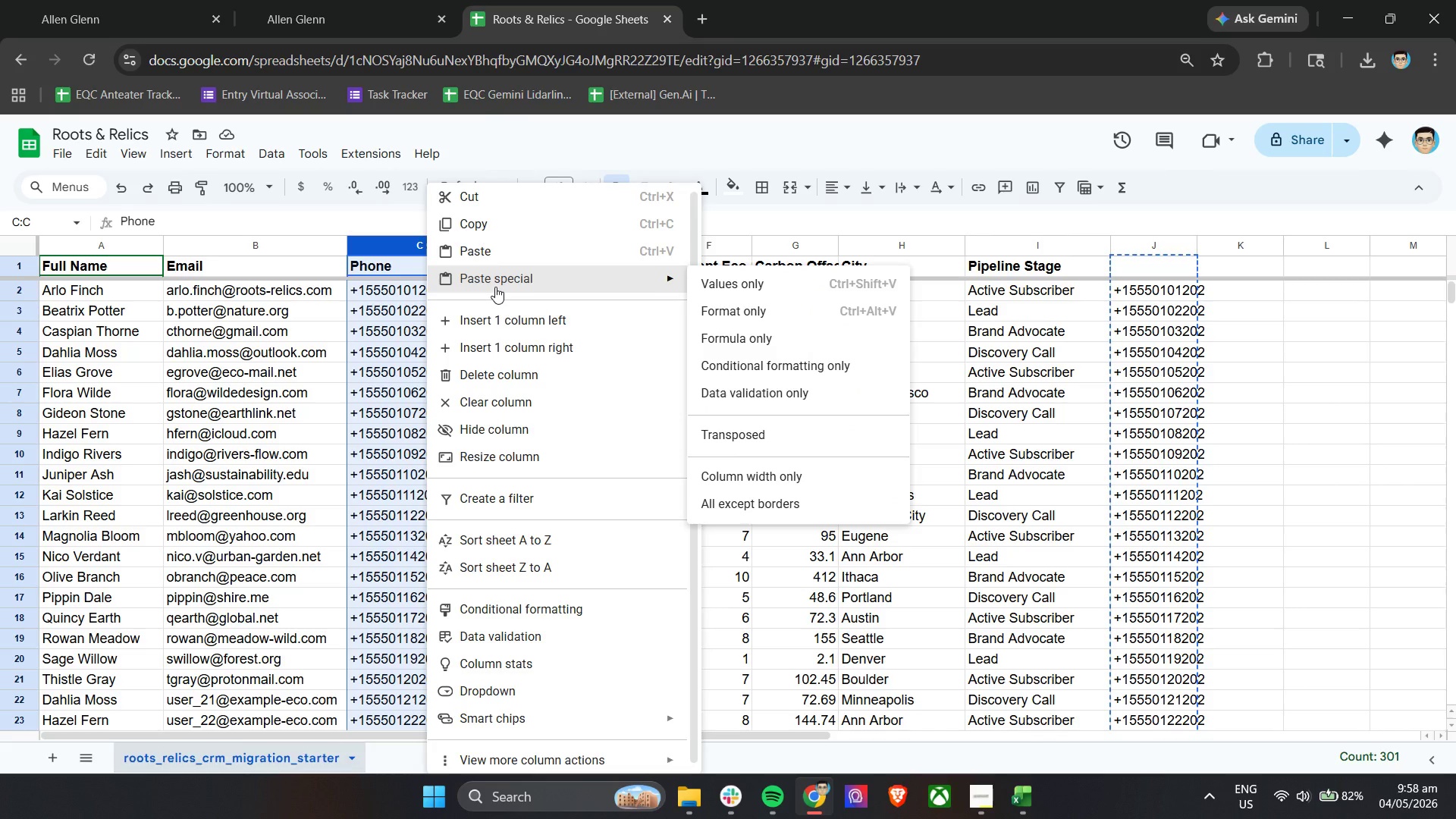 
left_click([717, 280])
 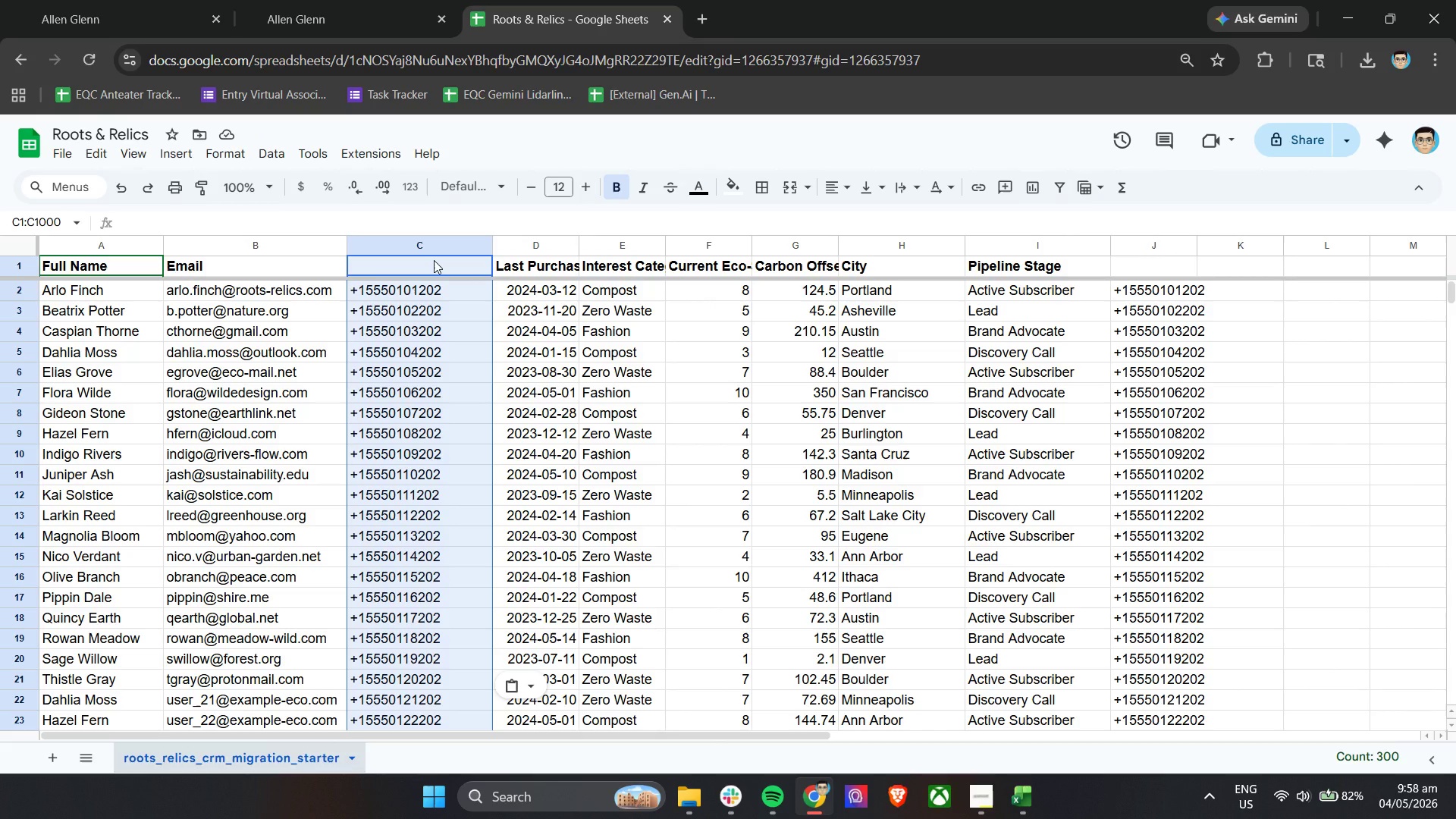 
wait(11.7)
 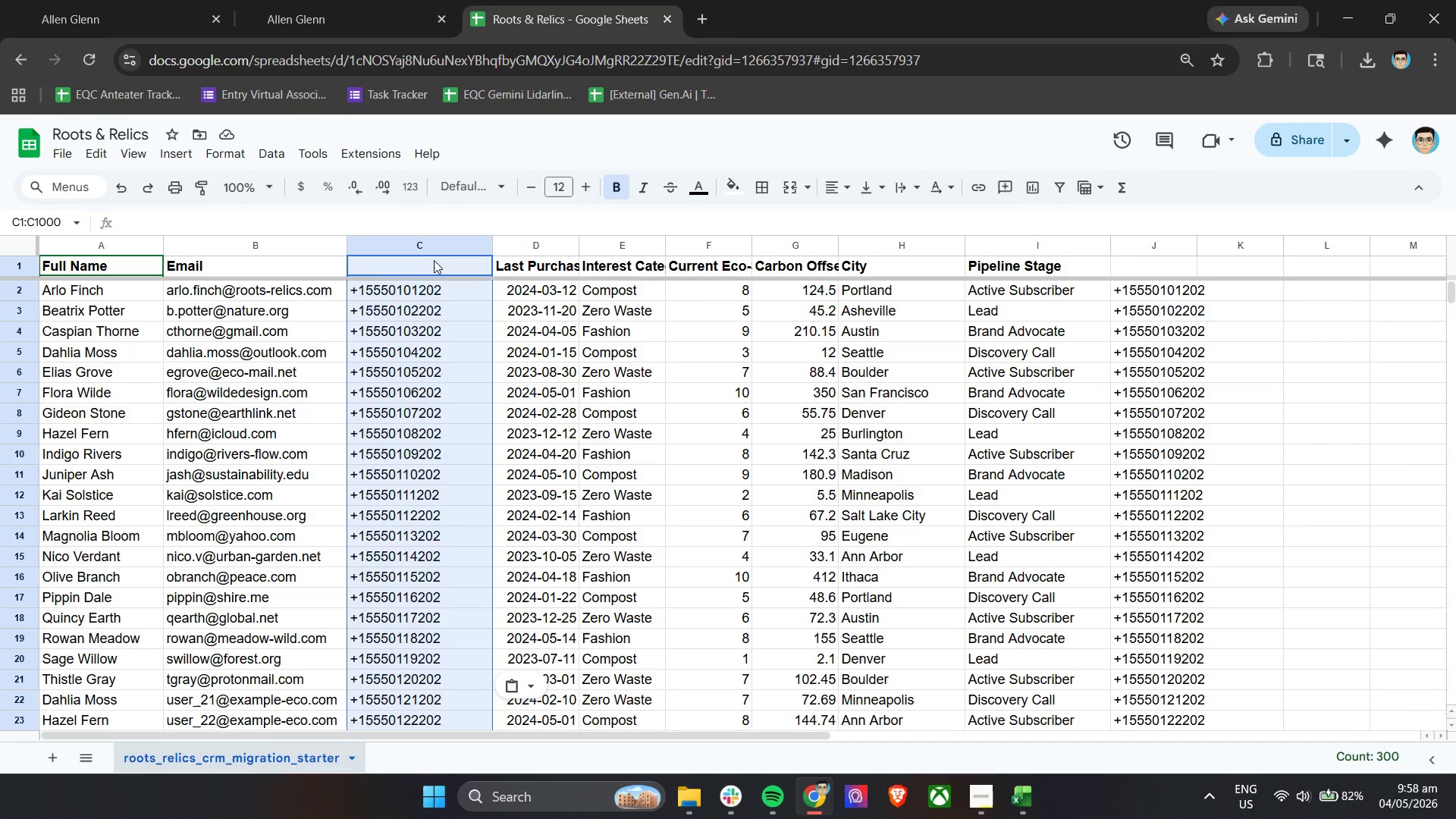 
double_click([434, 260])
 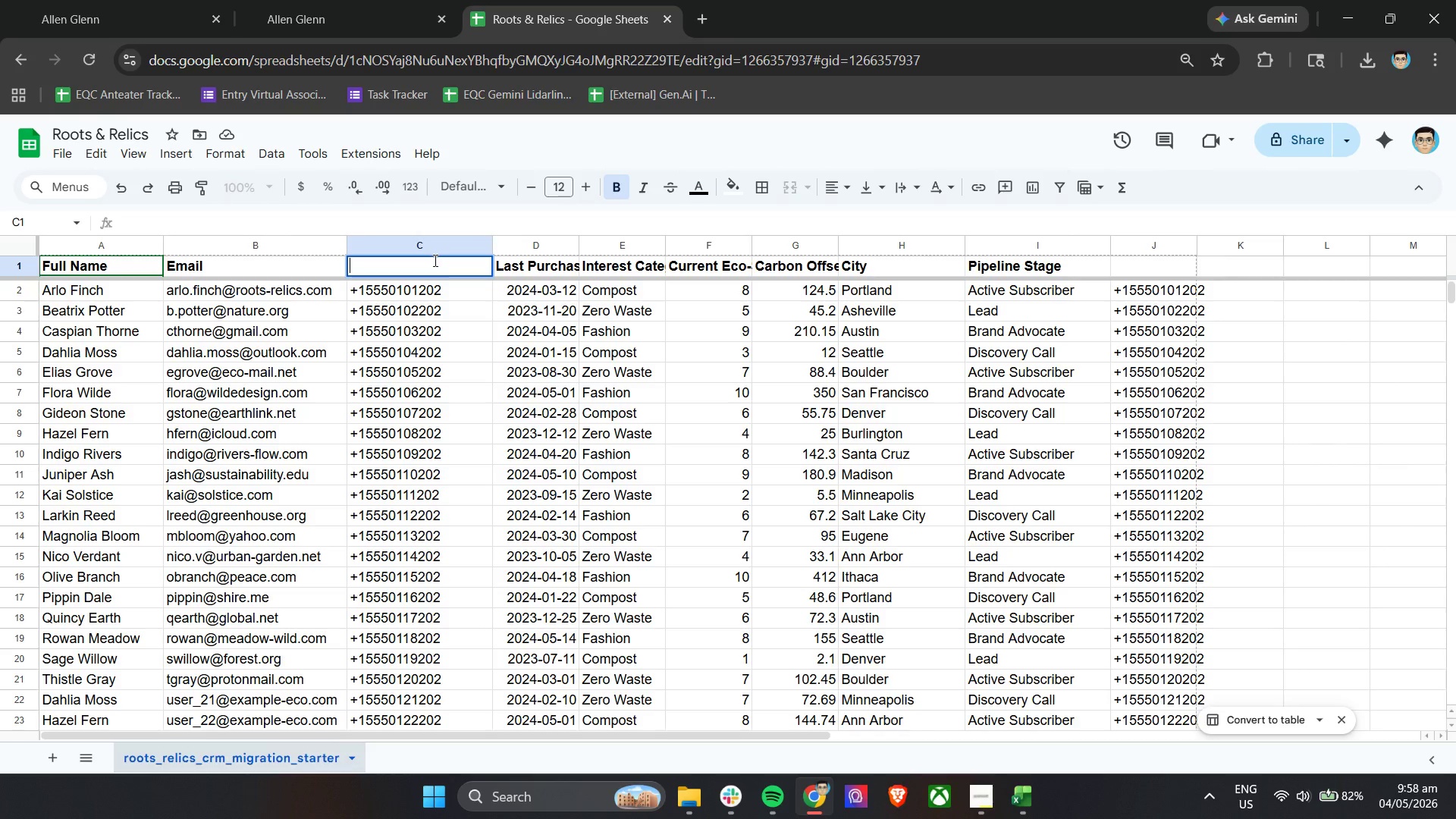 
type(Phi)
key(Backspace)
key(Backspace)
key(Backspace)
type(Phone)
key(Backspace)
key(Backspace)
key(Backspace)
key(Backspace)
key(Backspace)
type(pHONE)
 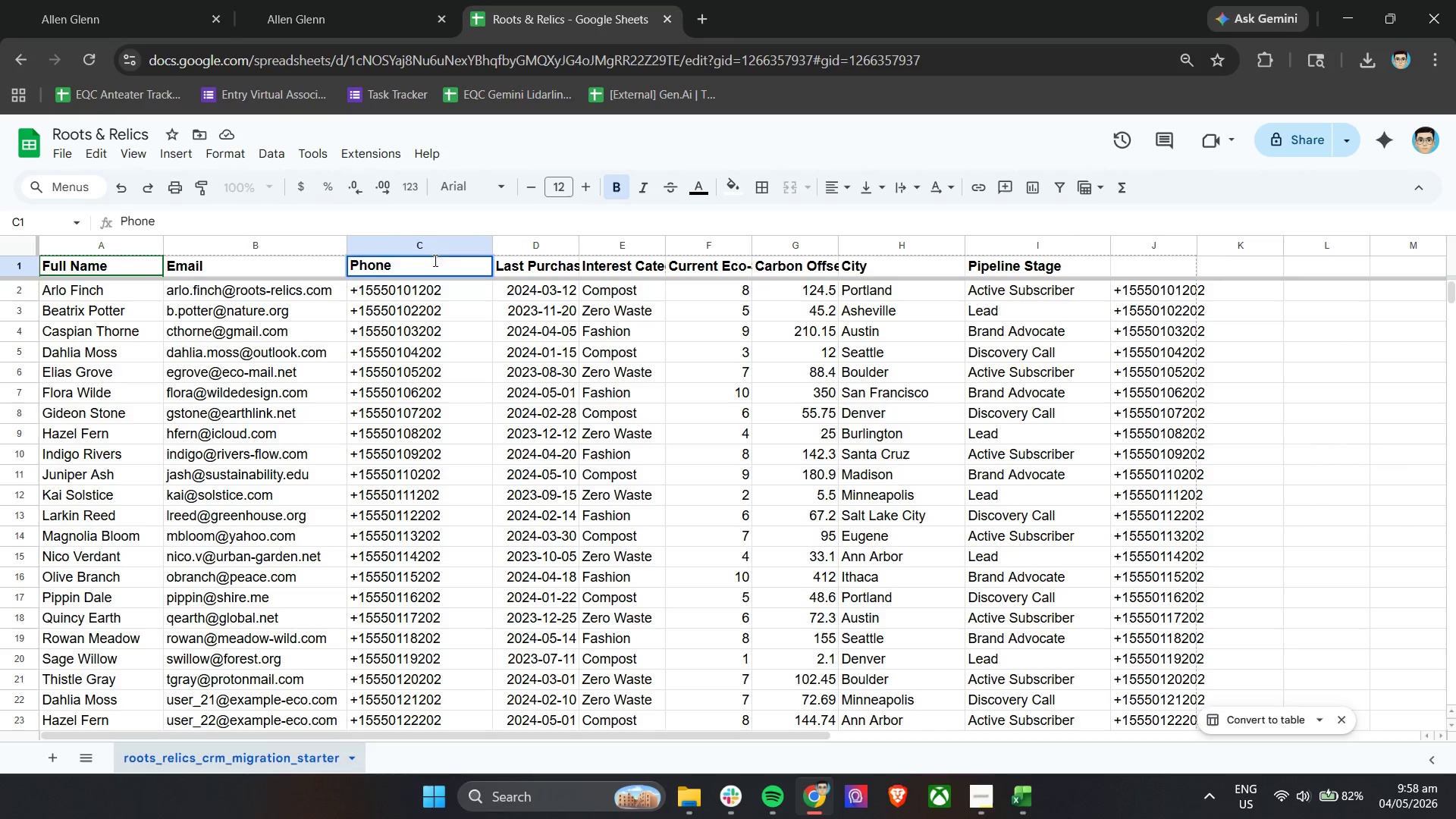 
left_click([1215, 403])
 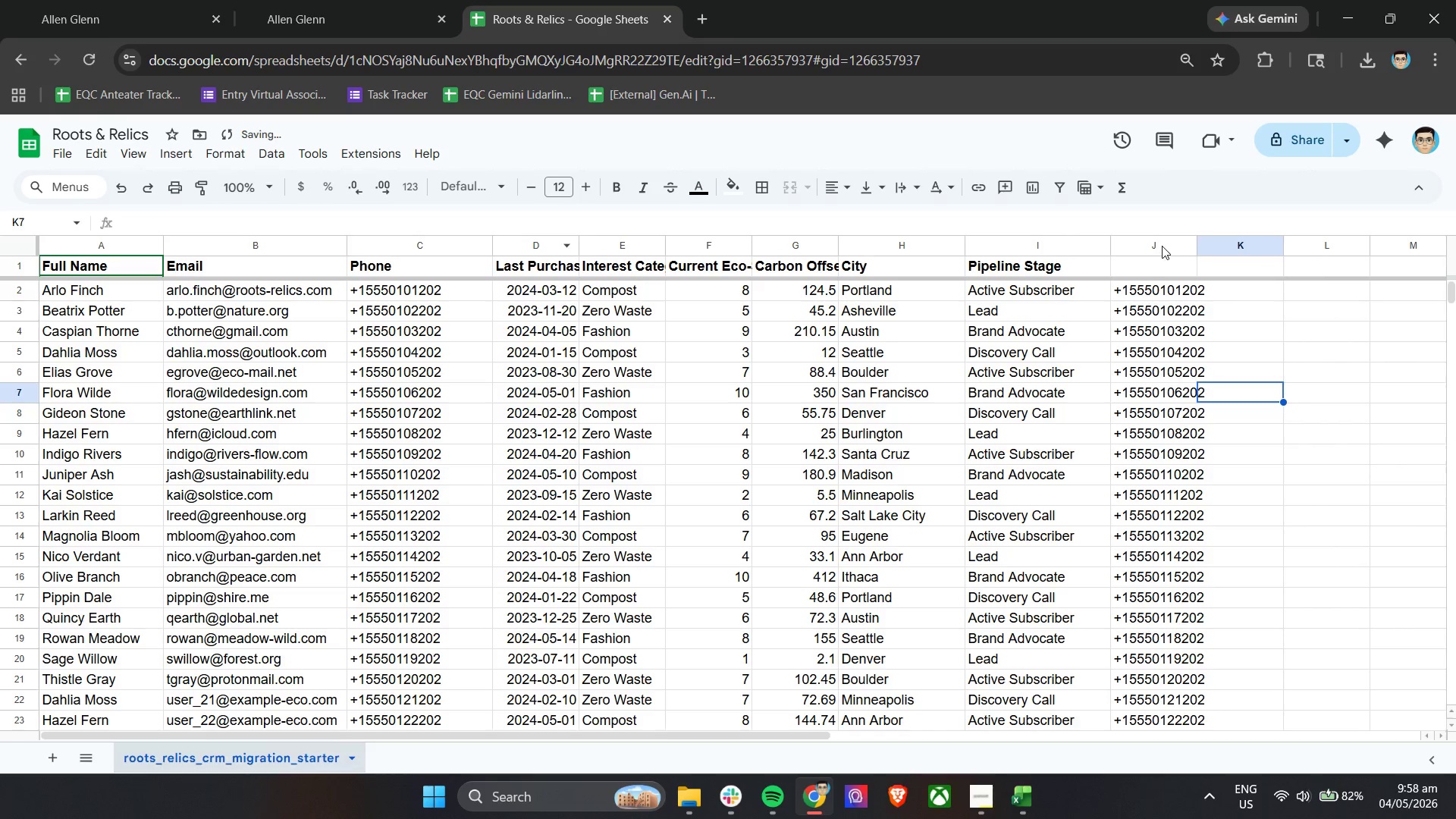 
right_click([1159, 243])
 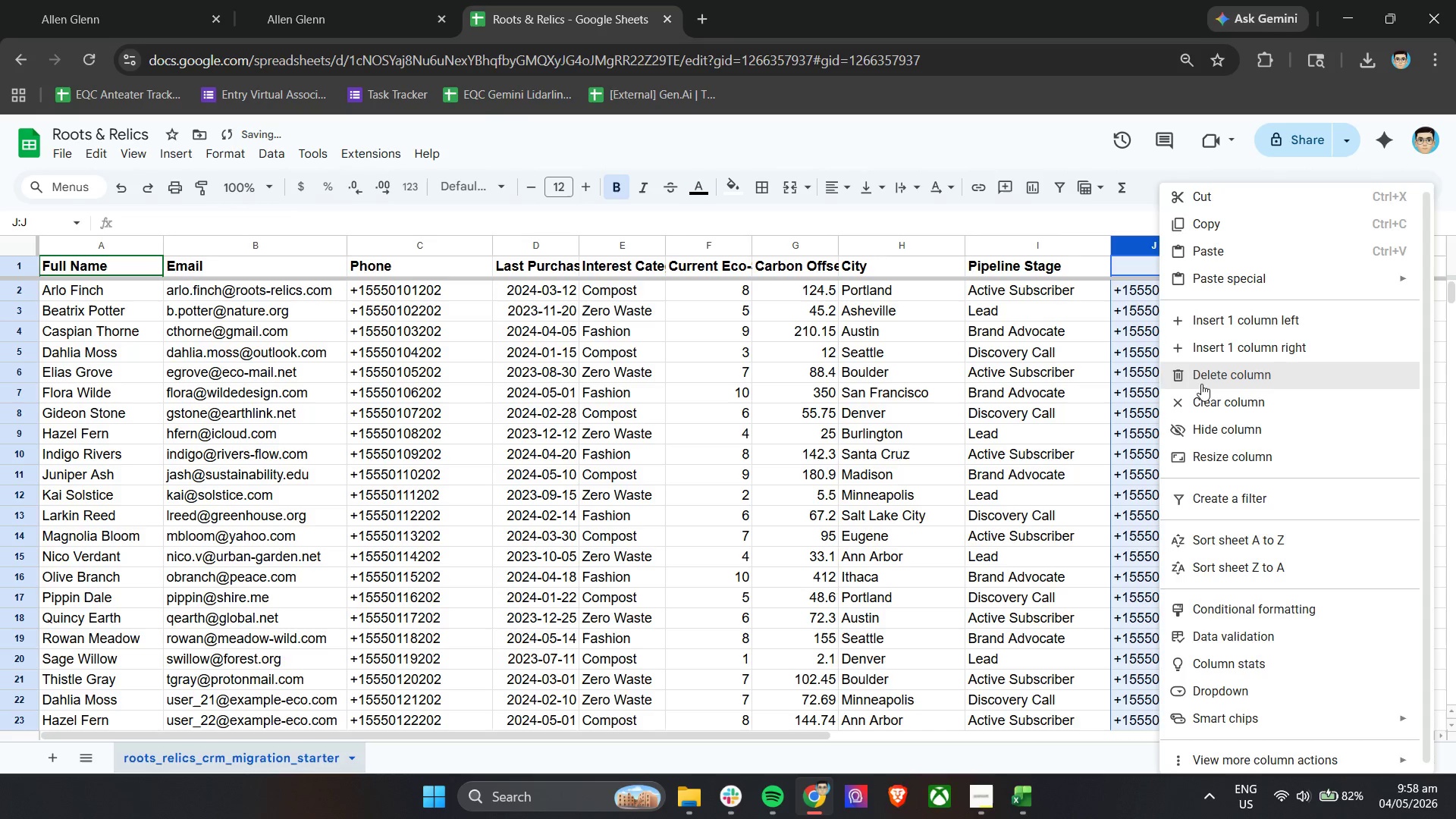 
left_click([1202, 389])
 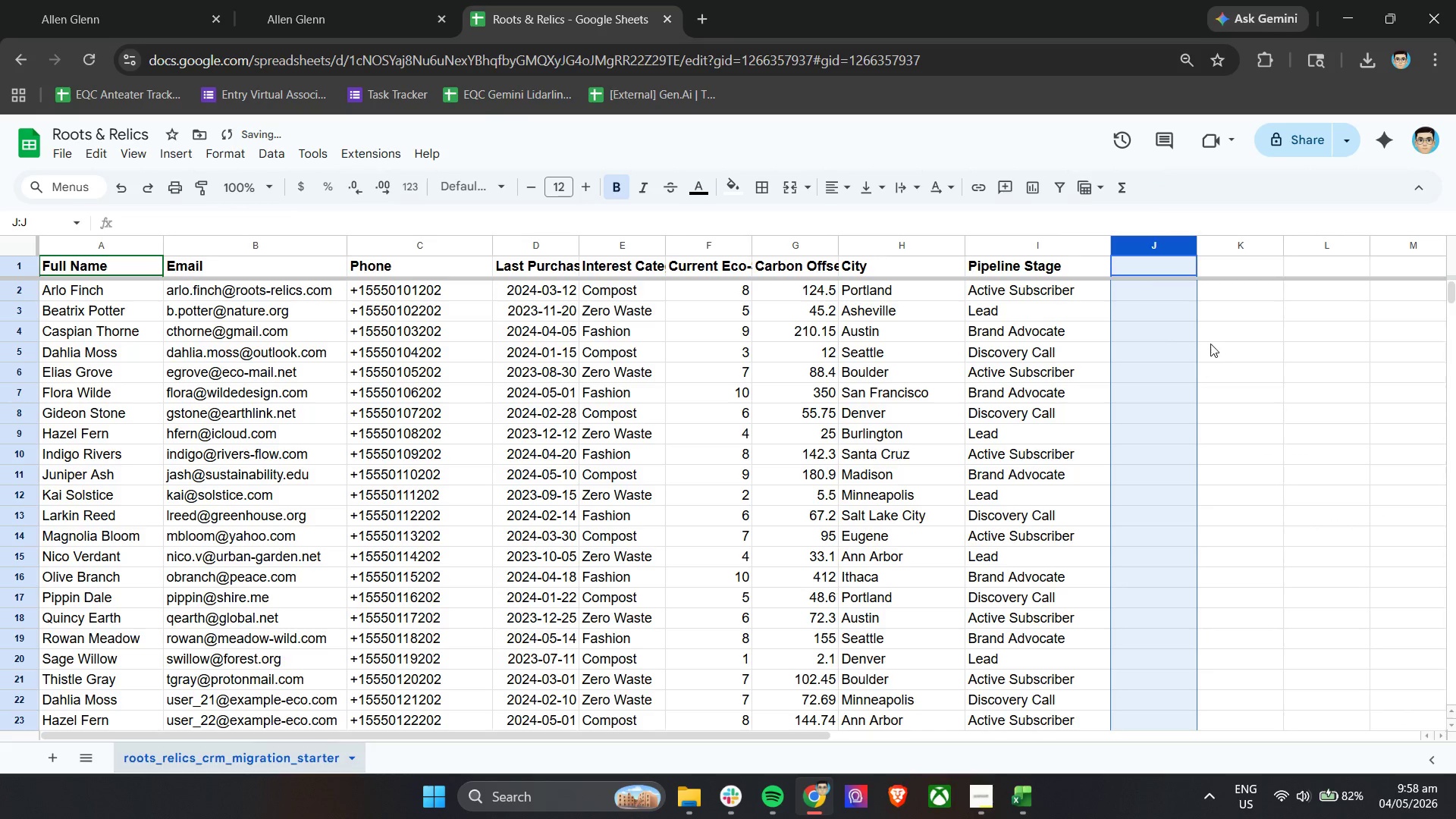 
left_click([1228, 339])
 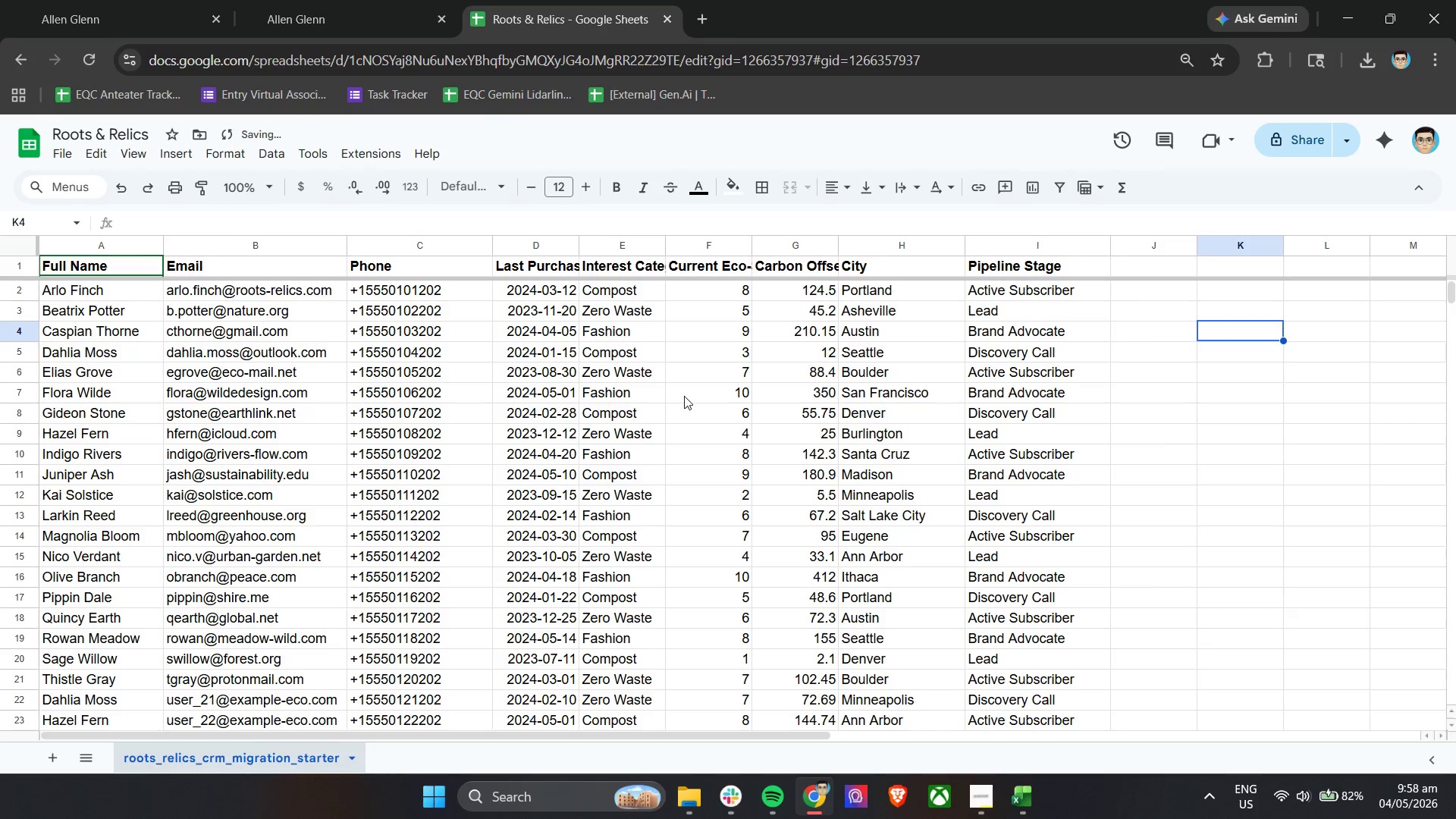 
scroll: coordinate [425, 499], scroll_direction: down, amount: 23.0
 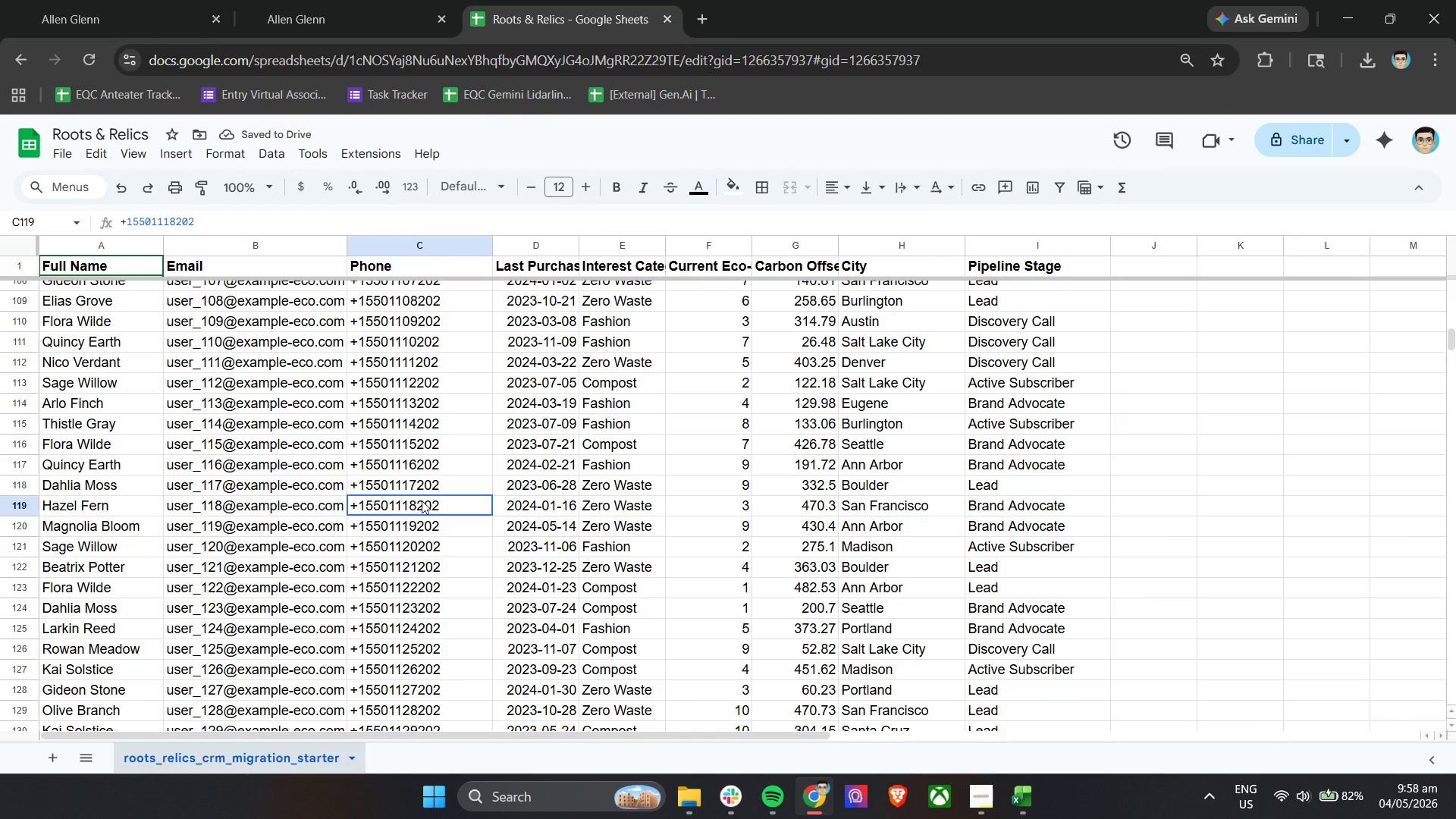 
double_click([422, 500])
 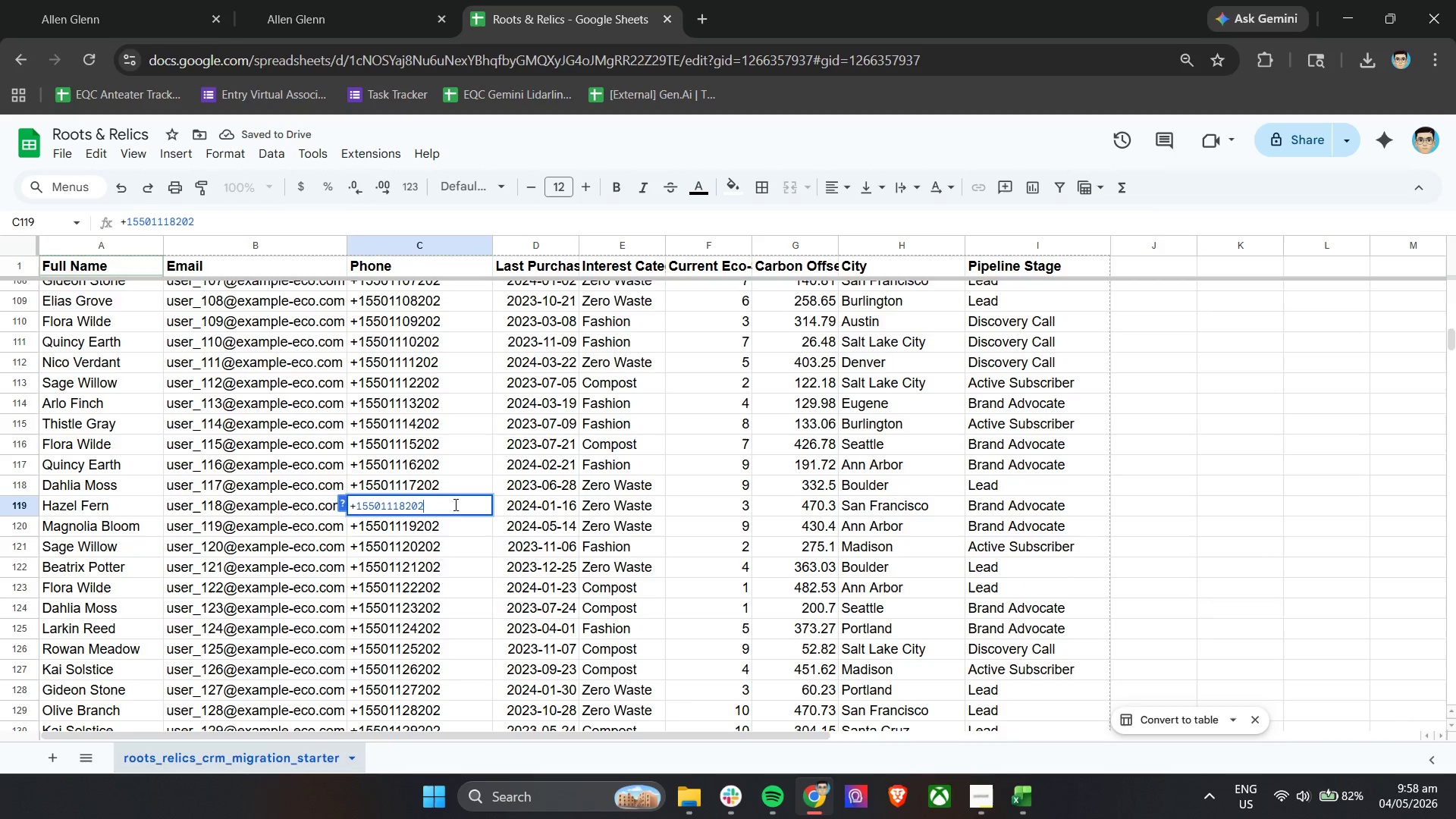 
left_click_drag(start_coordinate=[446, 505], to_coordinate=[365, 514])
 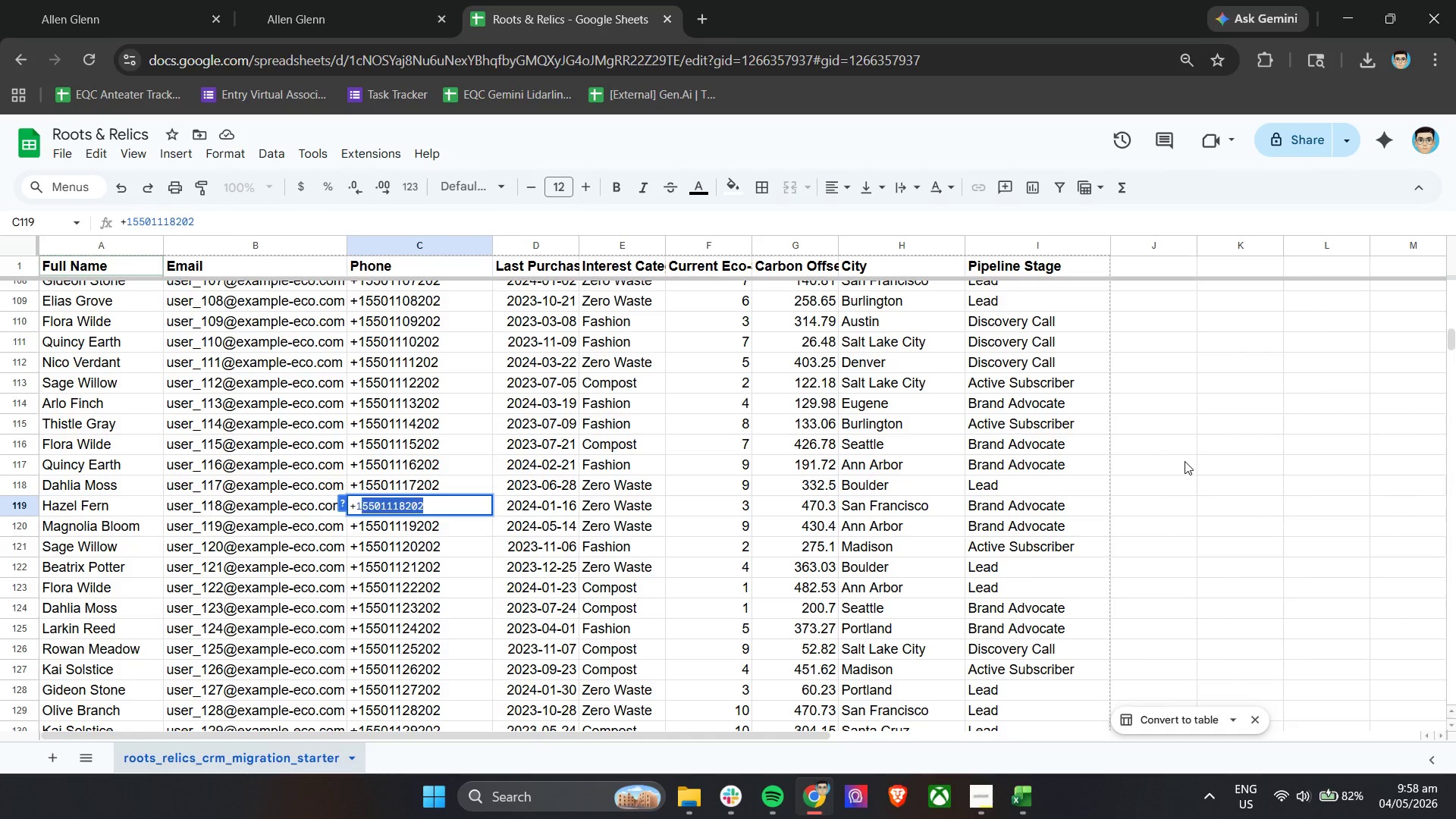 
left_click([1185, 461])
 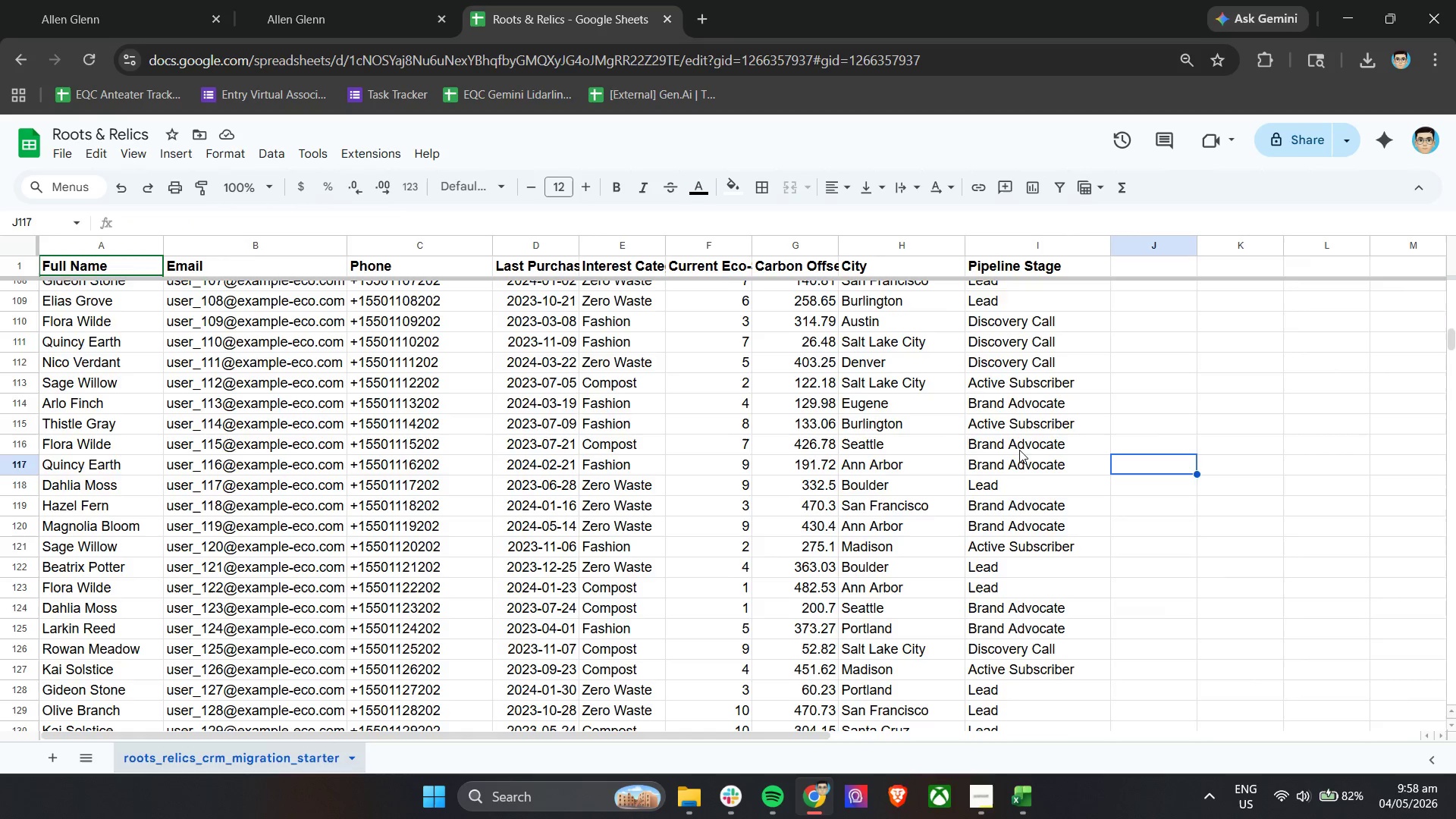 
scroll: coordinate [448, 362], scroll_direction: up, amount: 25.0
 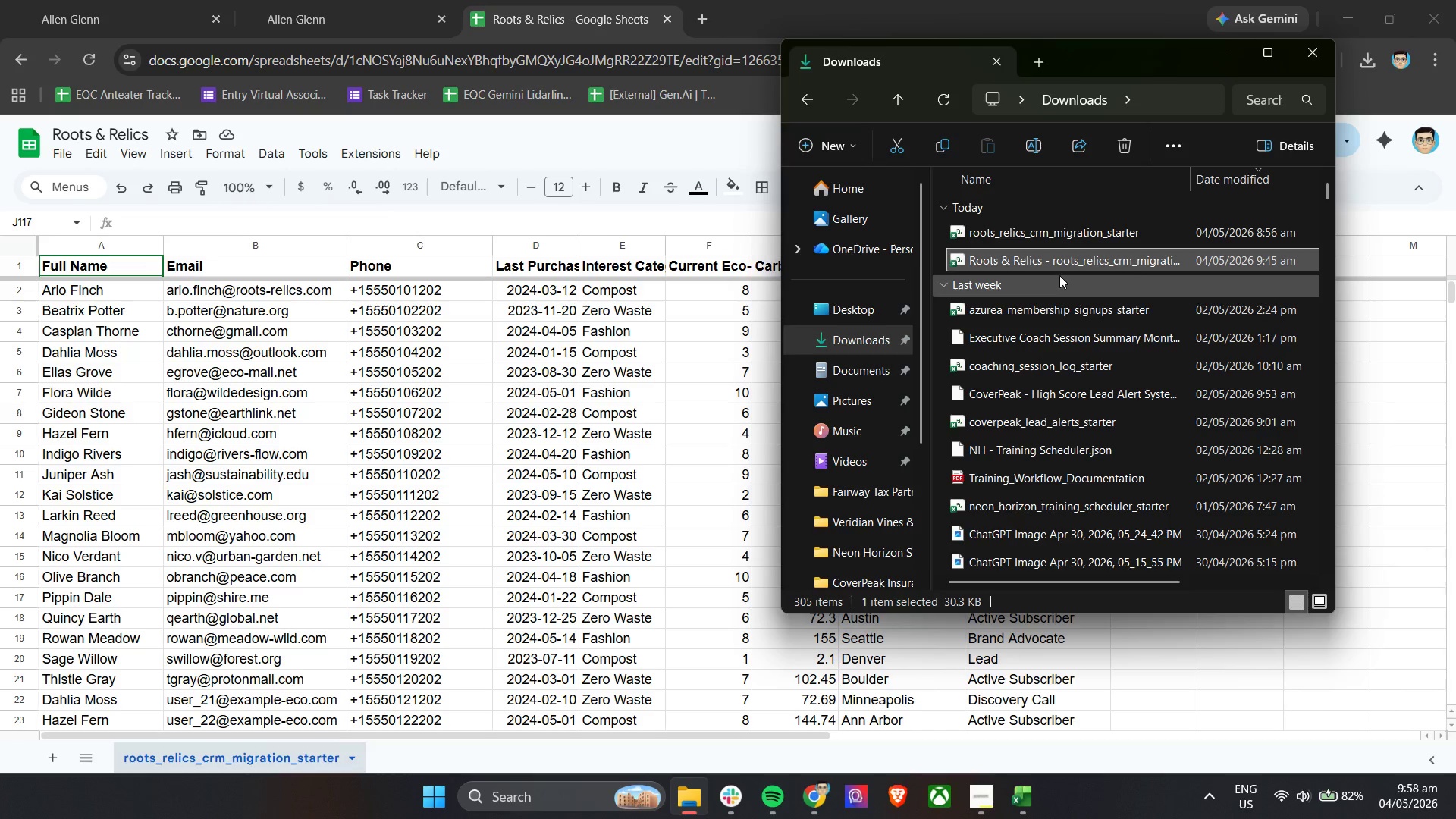 
left_click([1076, 237])
 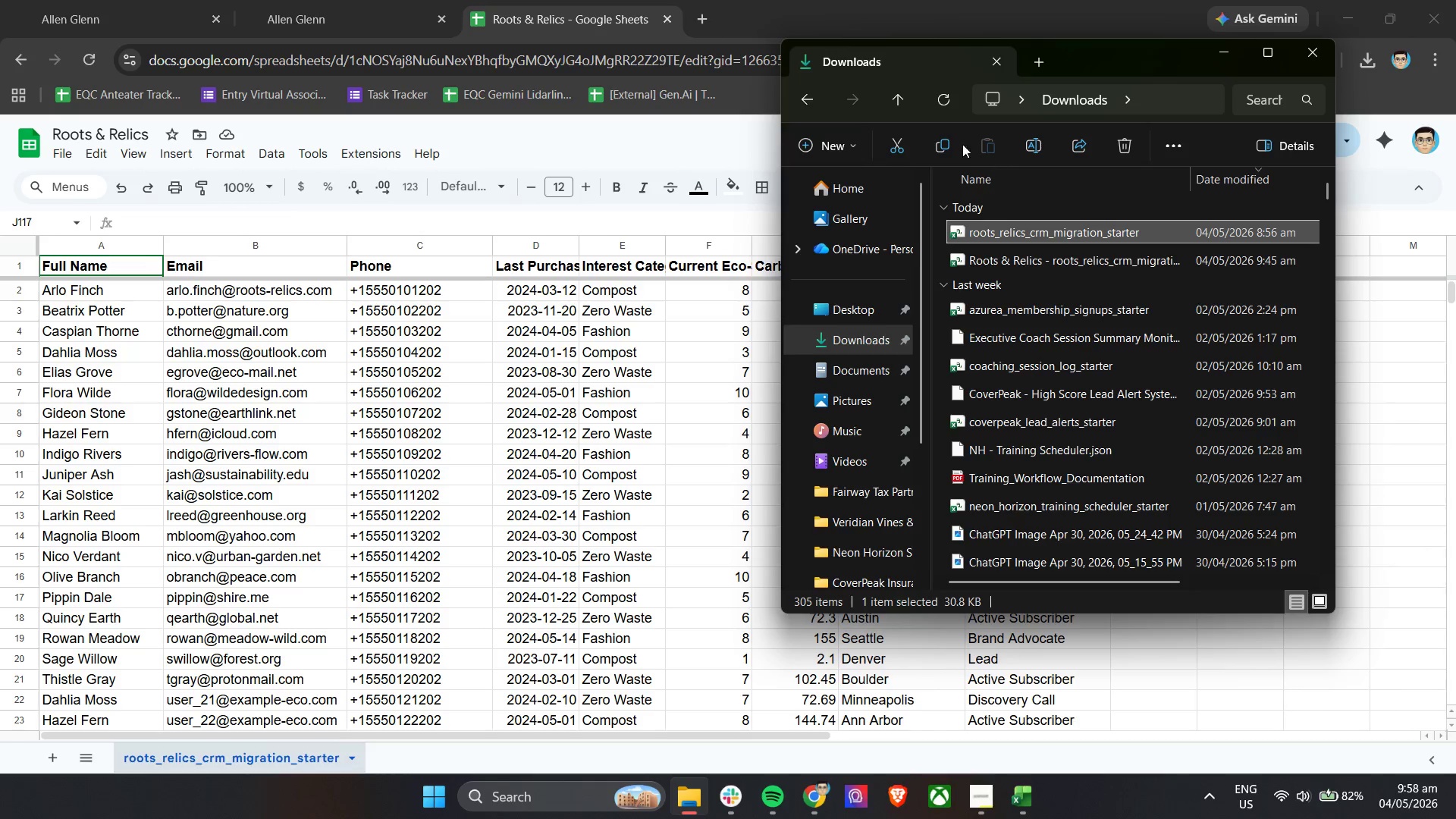 
left_click([945, 99])
 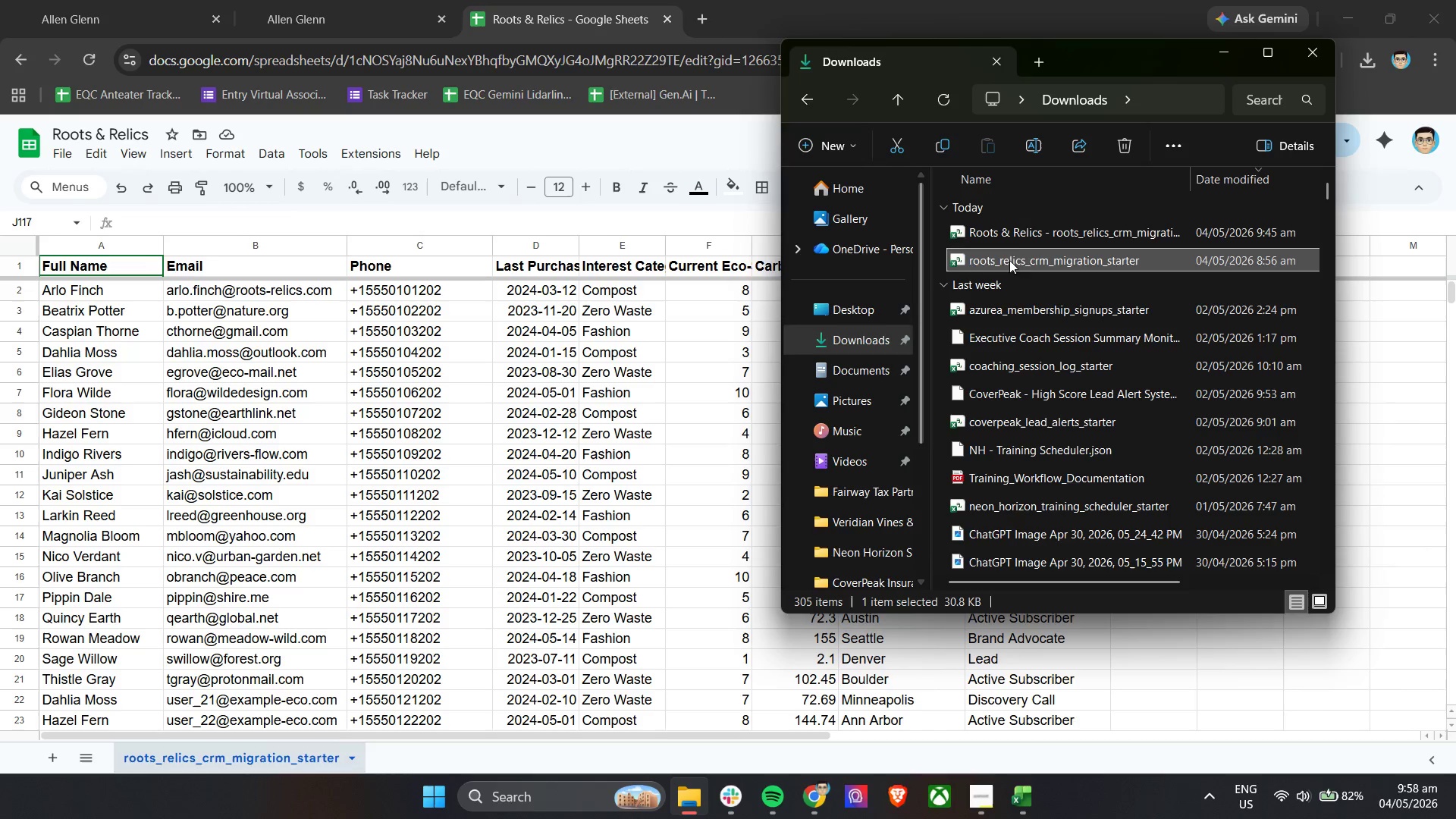 
left_click([1024, 235])
 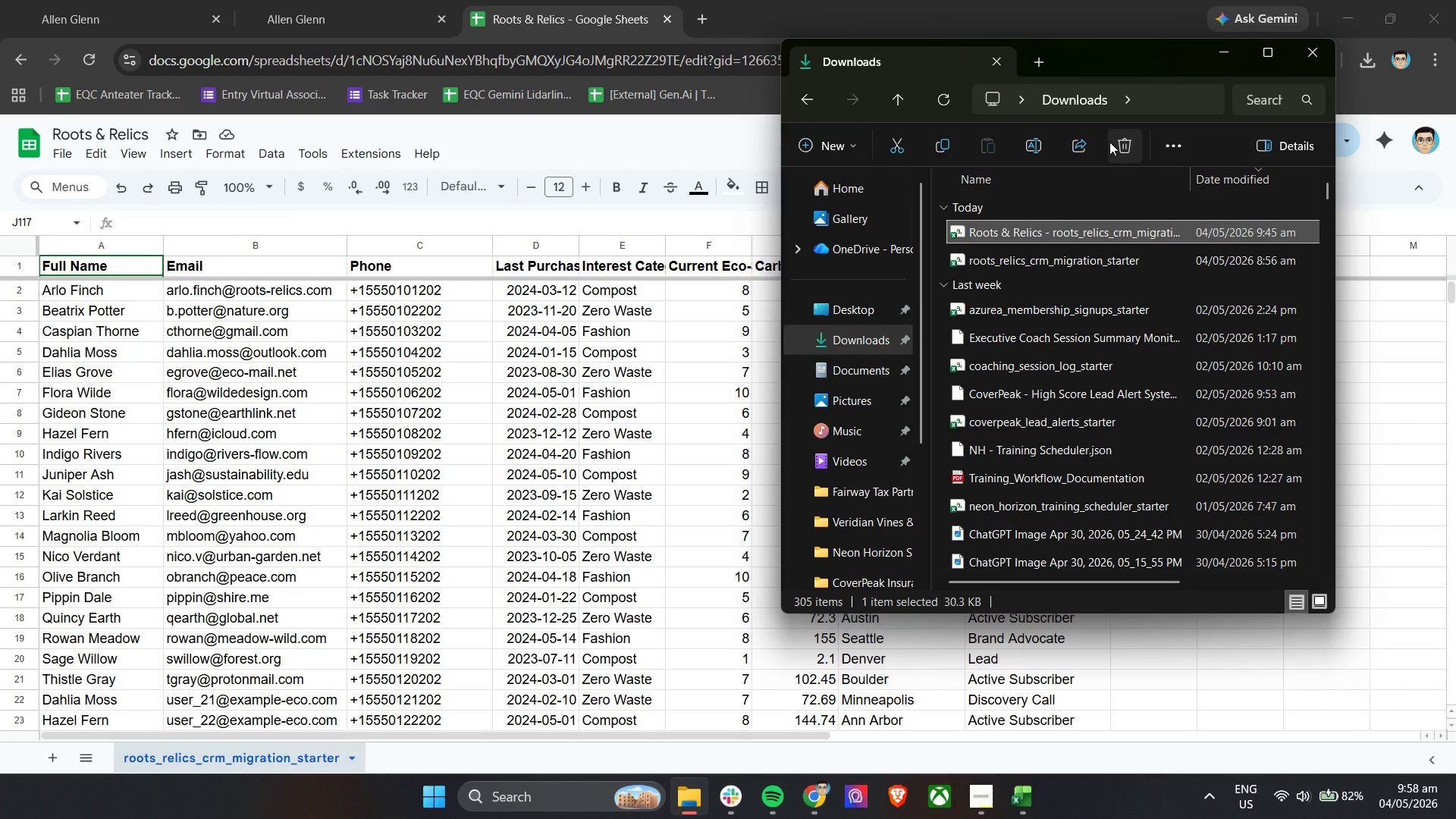 
left_click([1109, 142])
 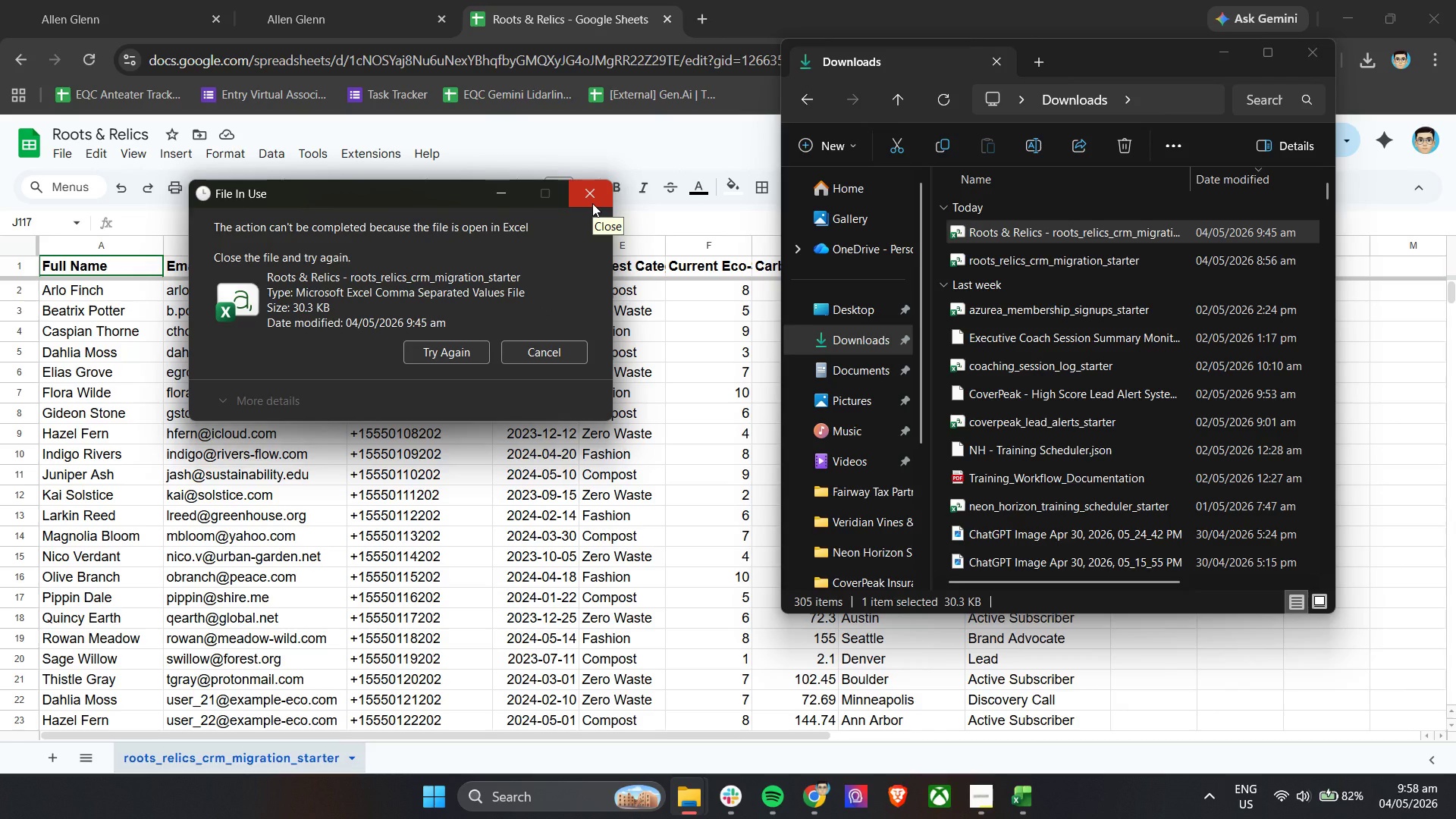 
wait(10.47)
 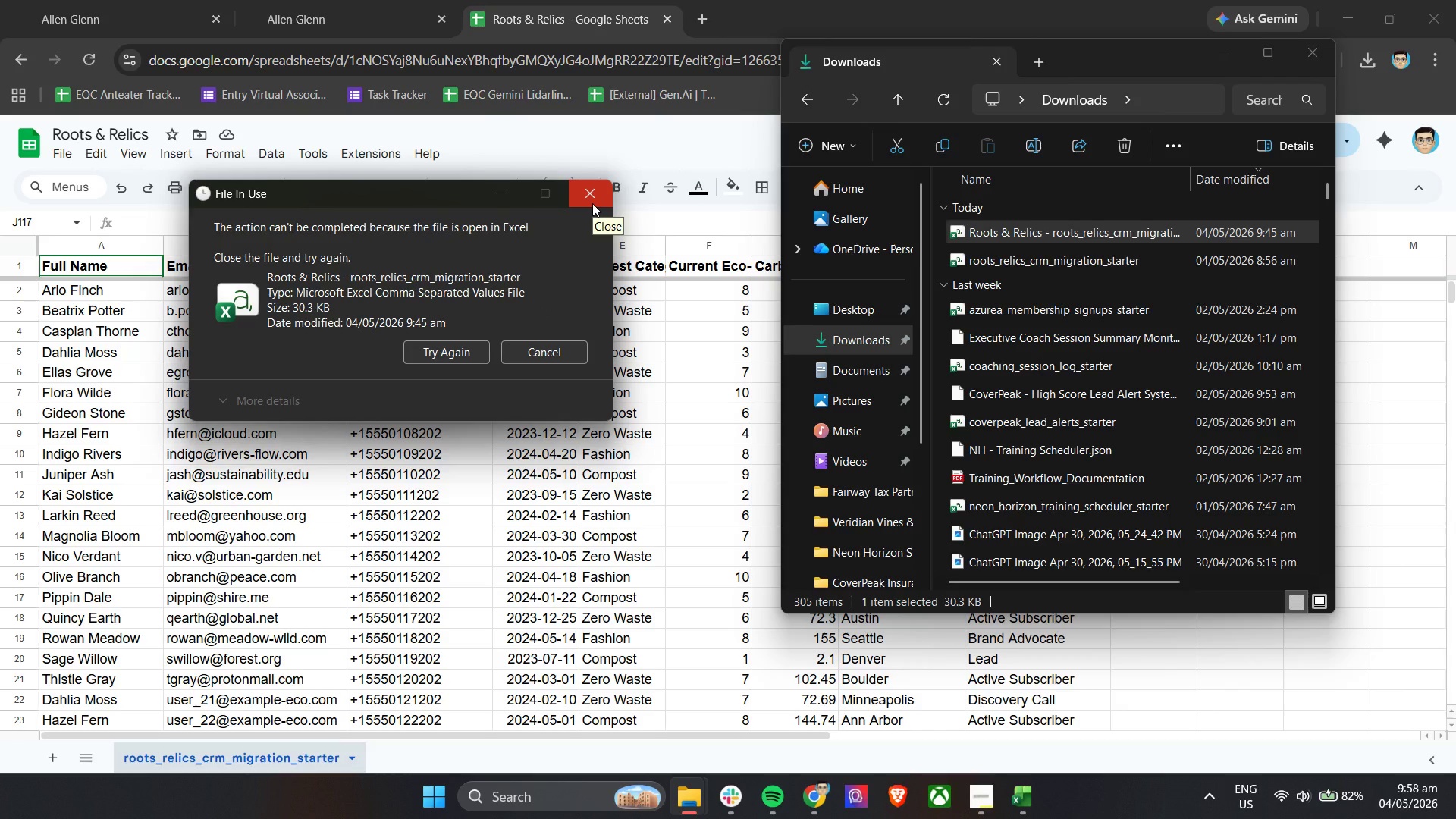 
left_click([1435, 10])
 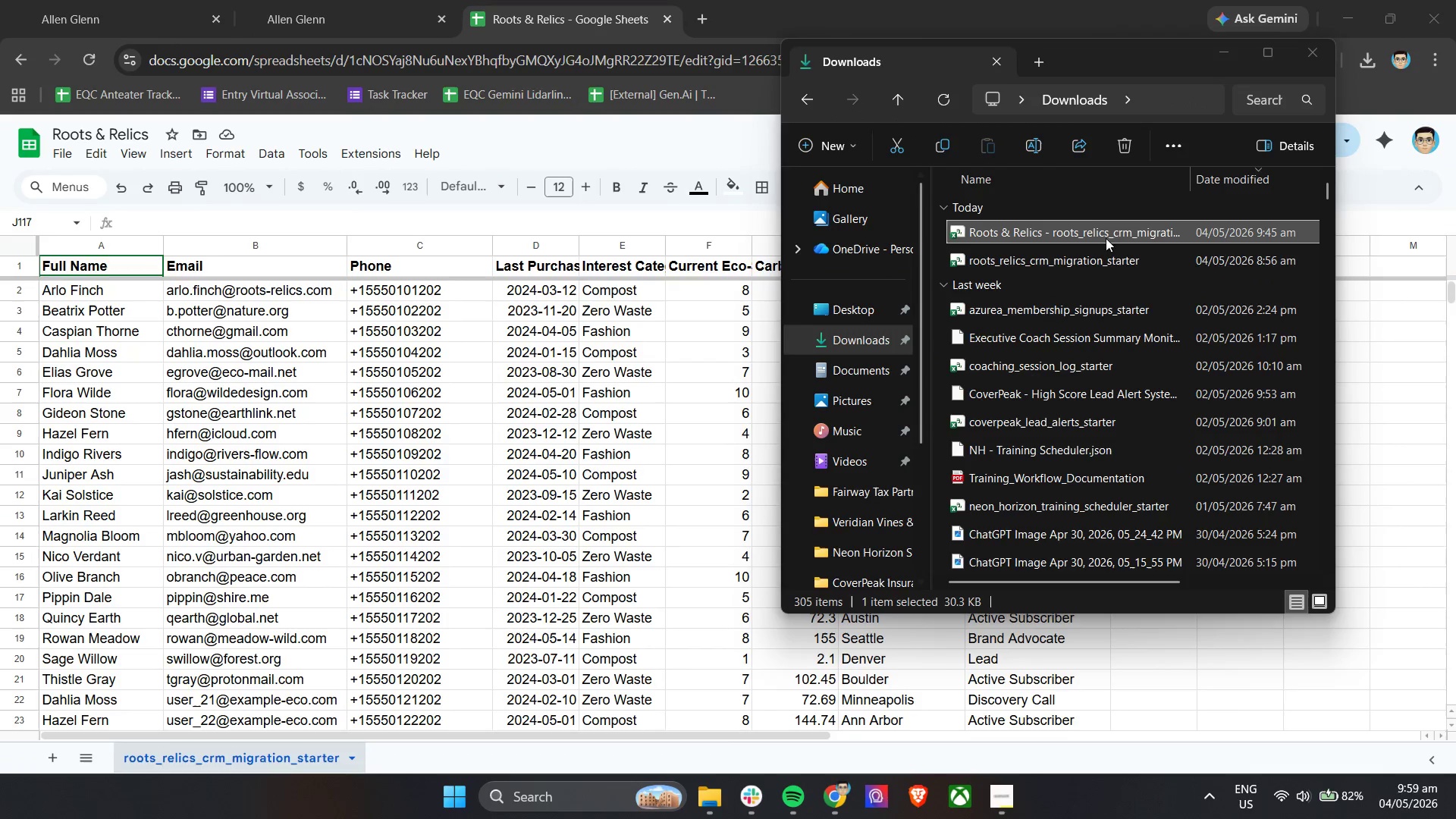 
left_click([1058, 231])
 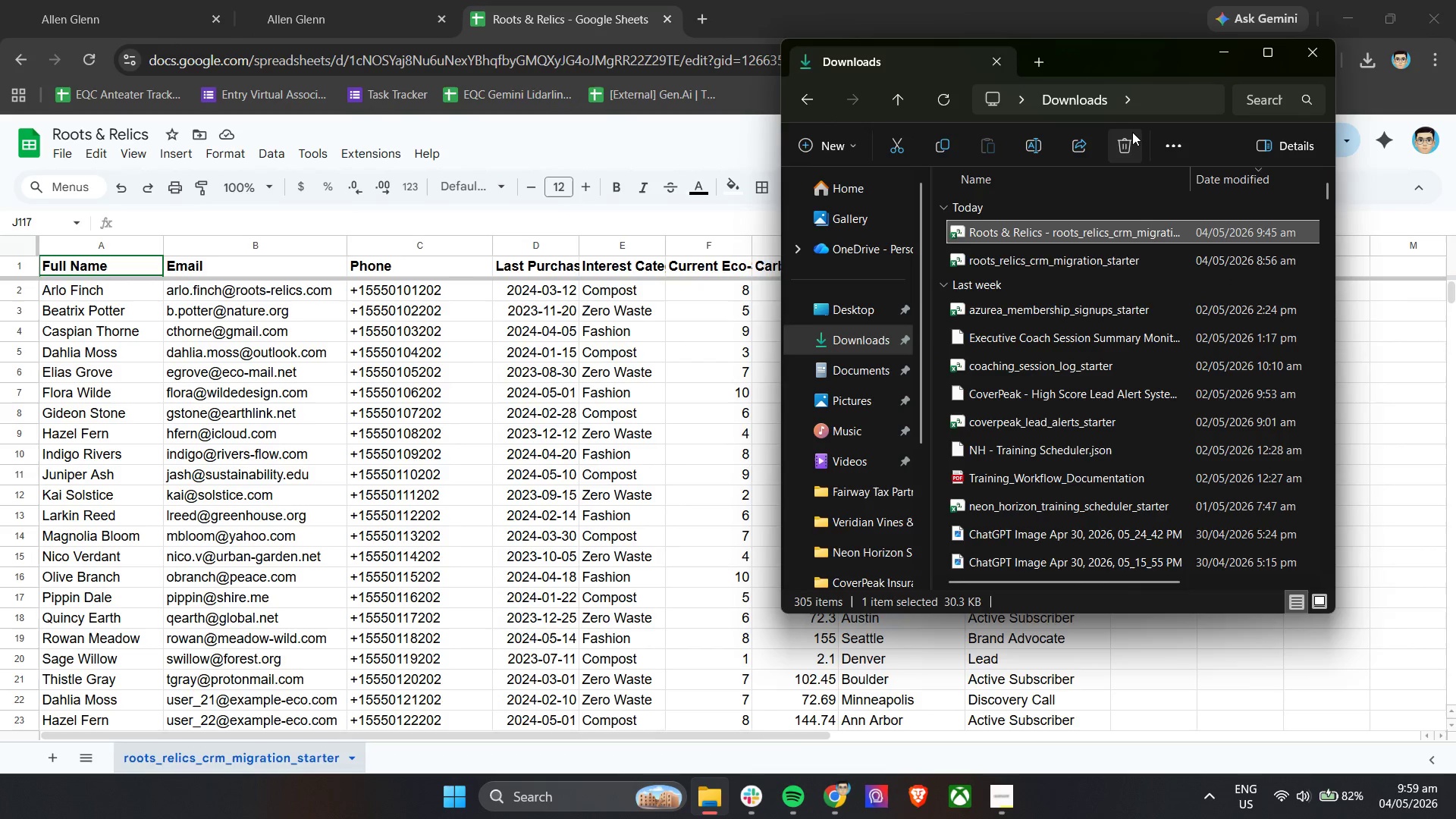 
left_click([1125, 141])
 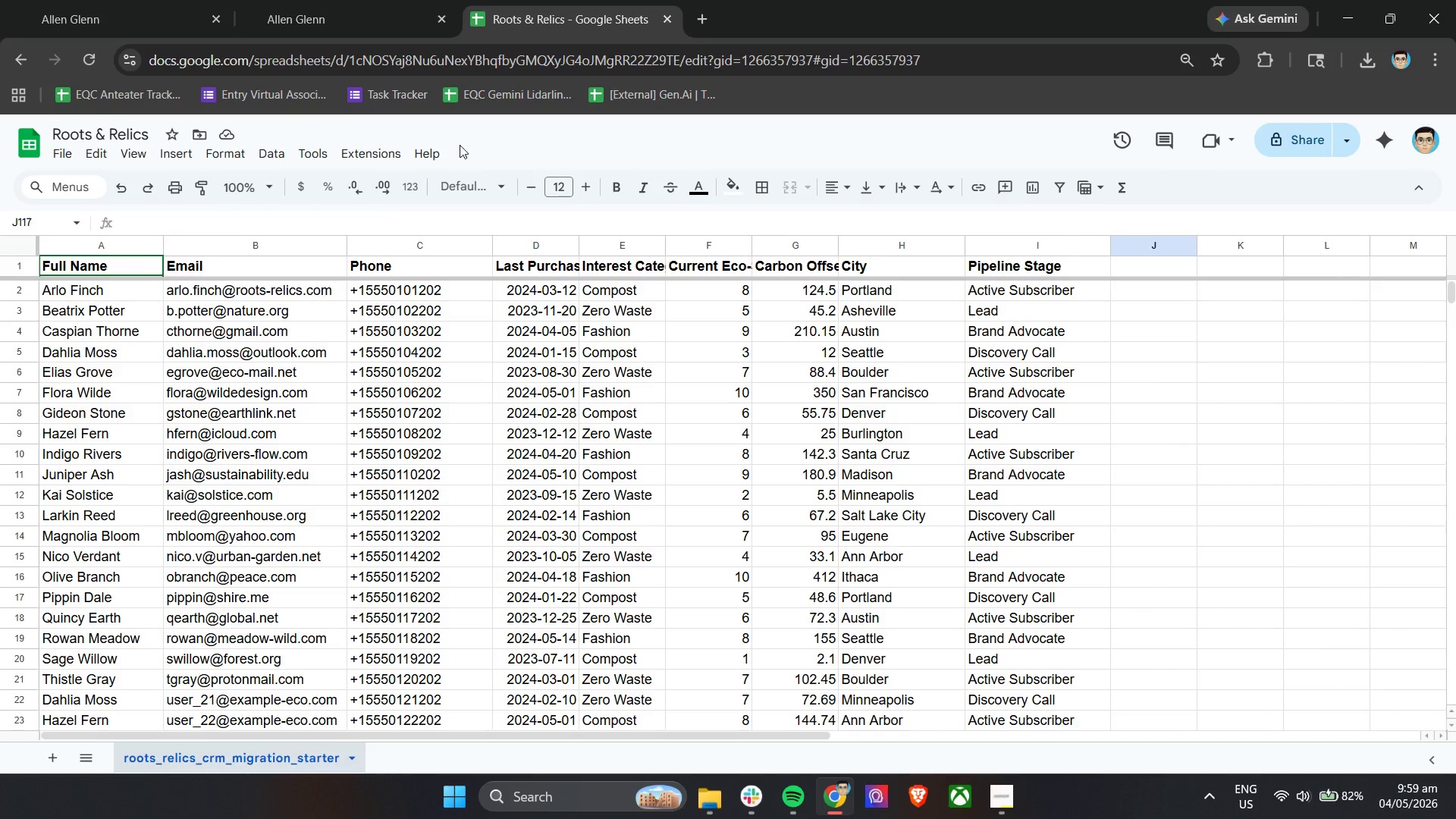 
left_click([522, 130])
 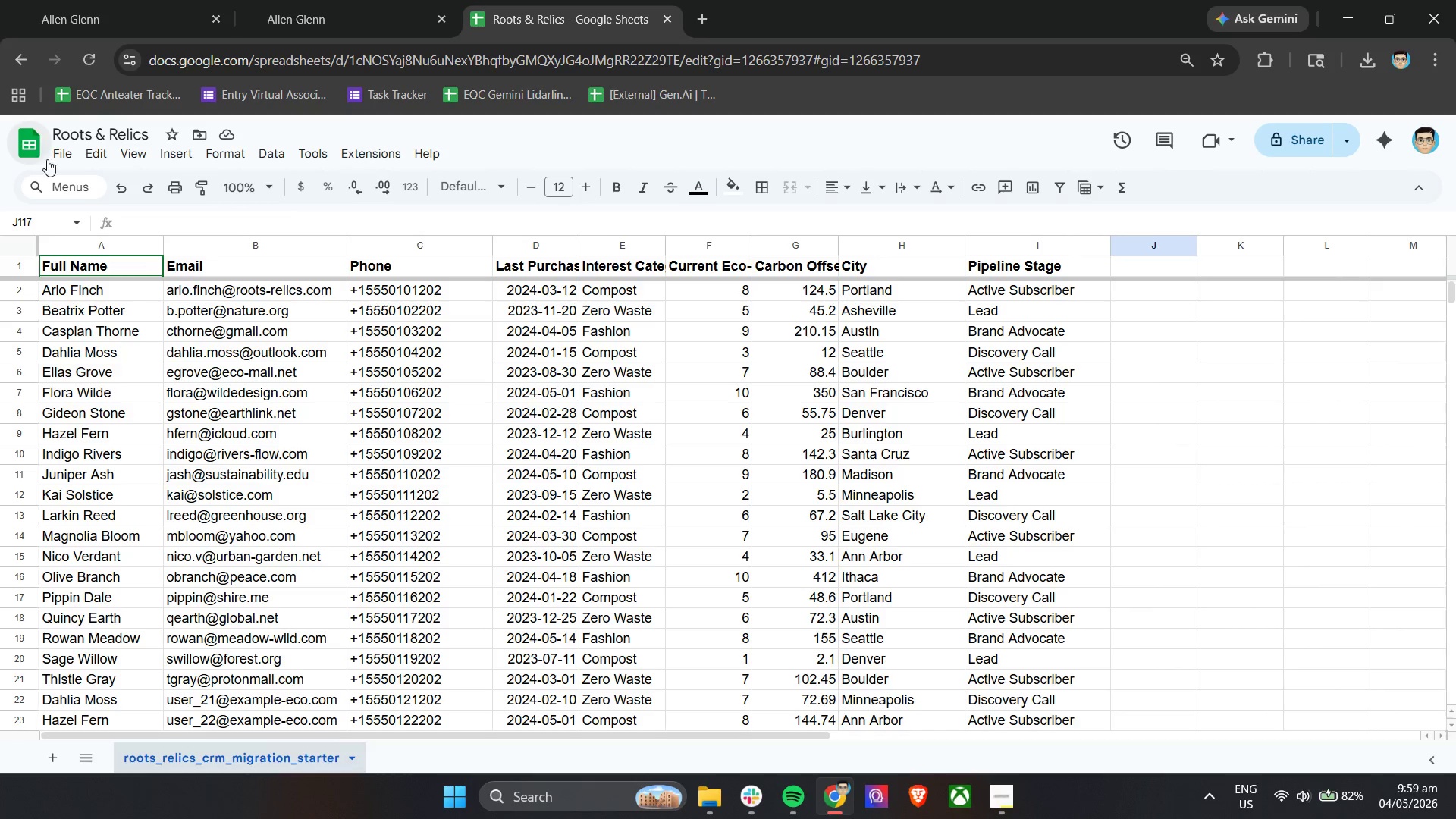 
left_click([53, 150])
 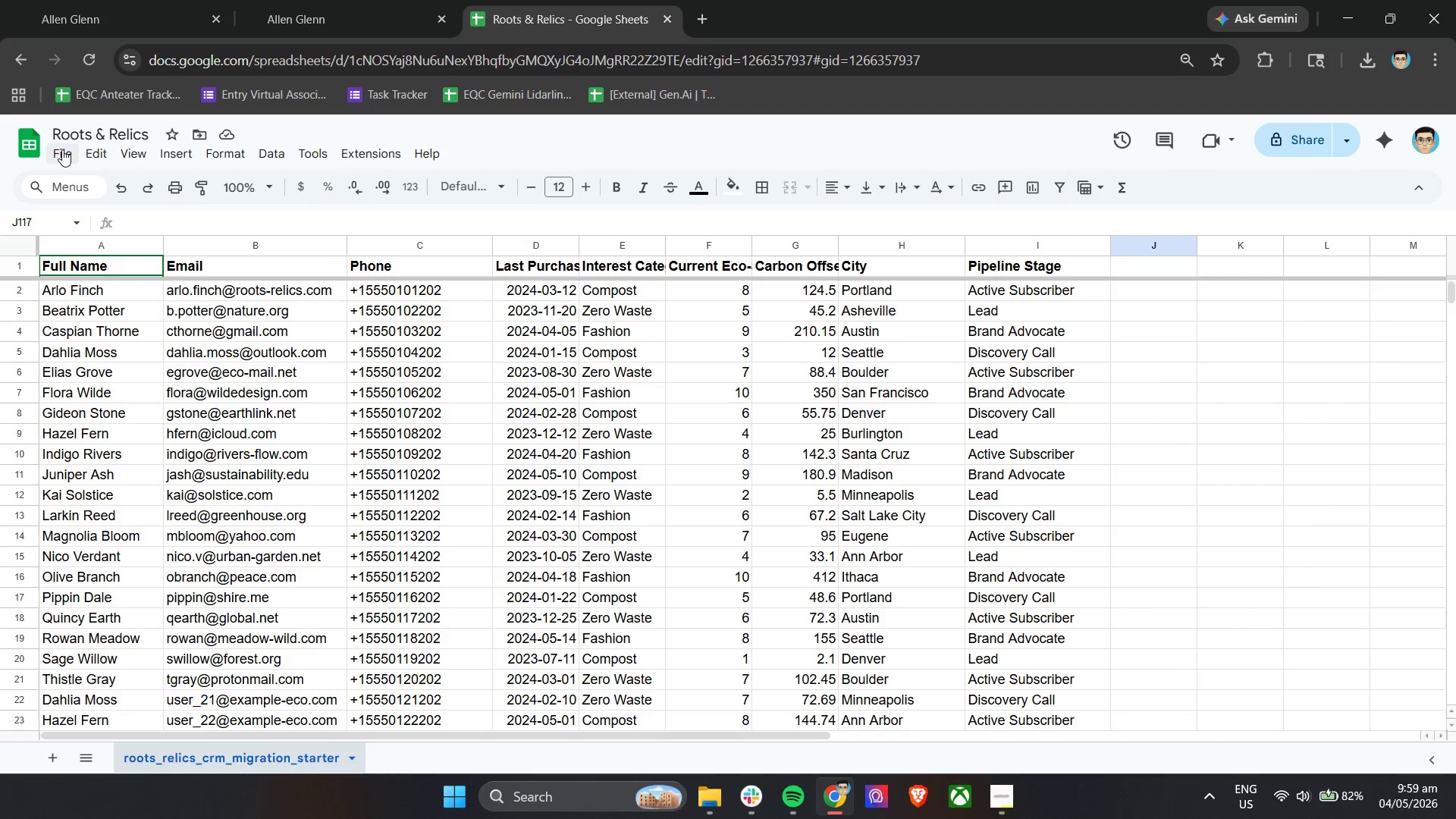 
left_click([62, 149])
 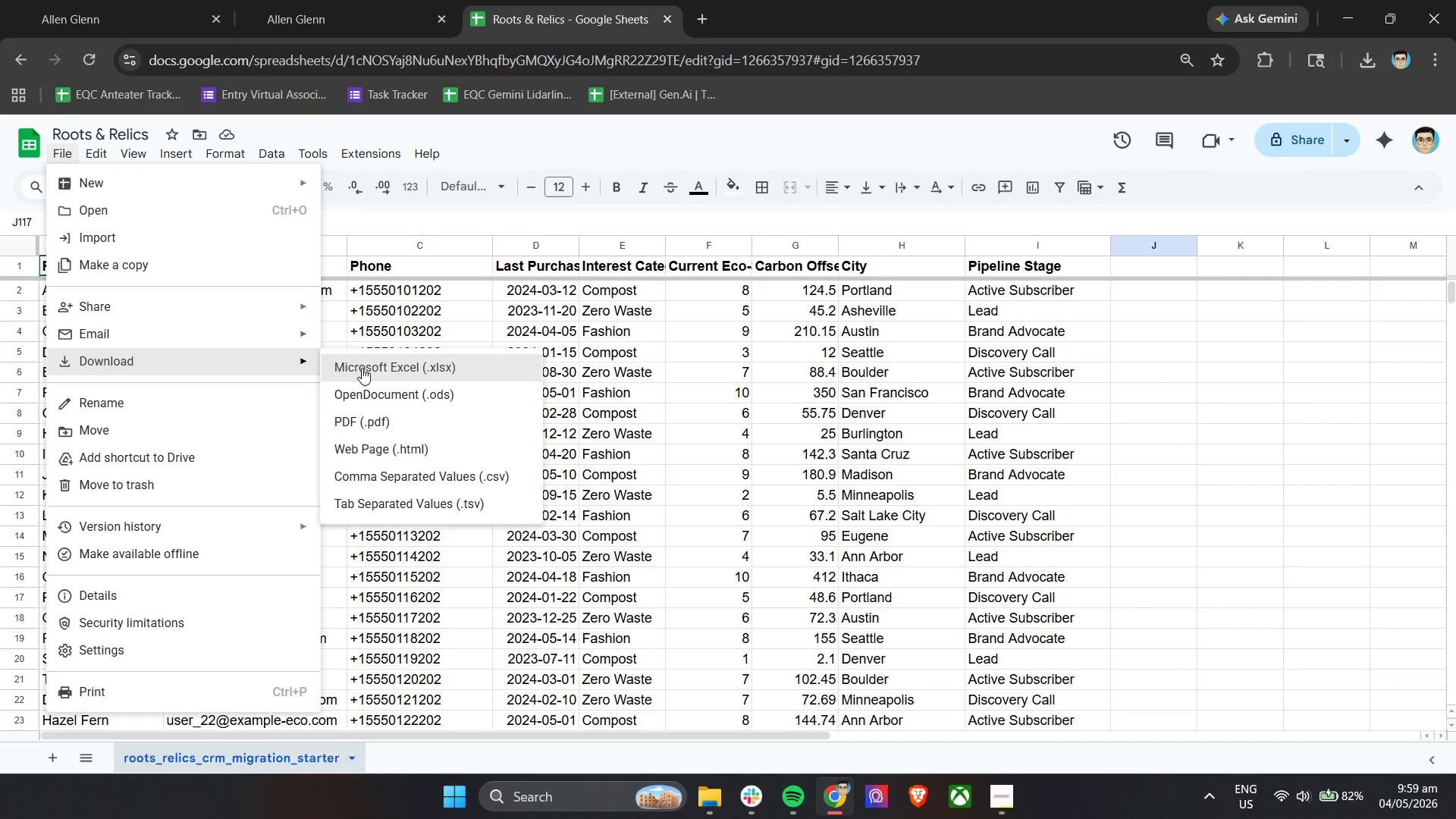 
left_click([369, 475])
 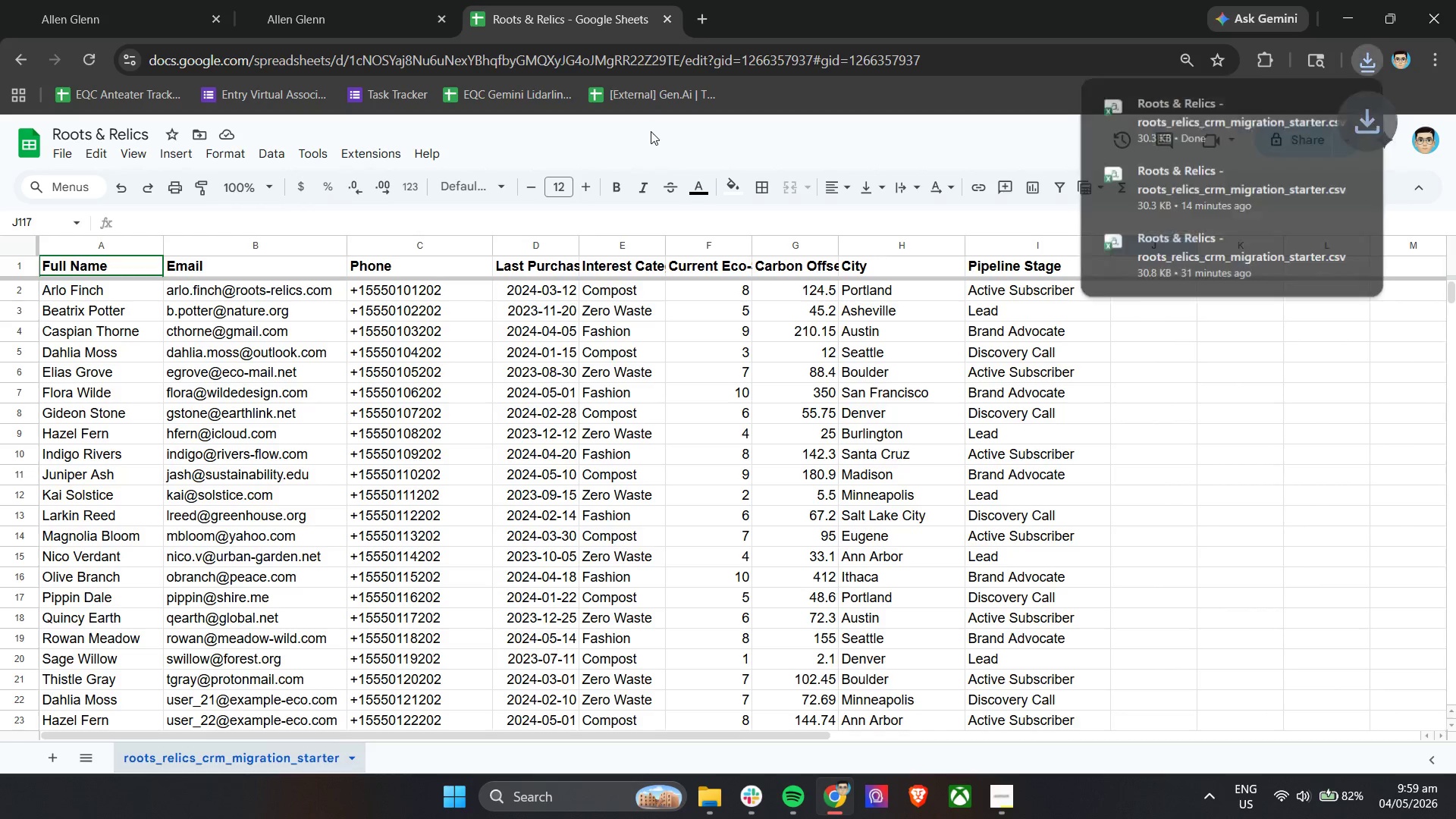 
left_click([645, 136])
 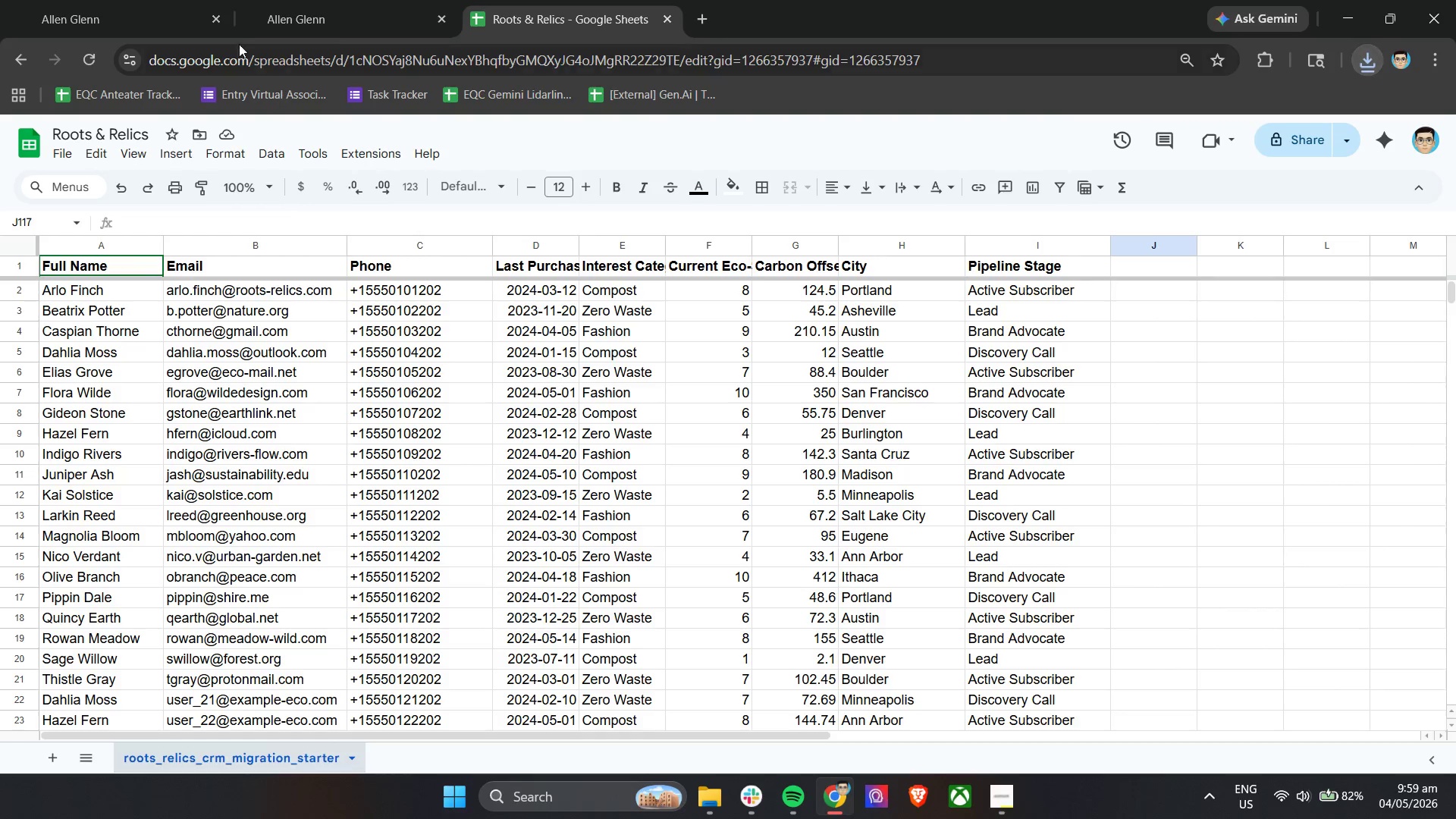 
left_click([219, 0])
 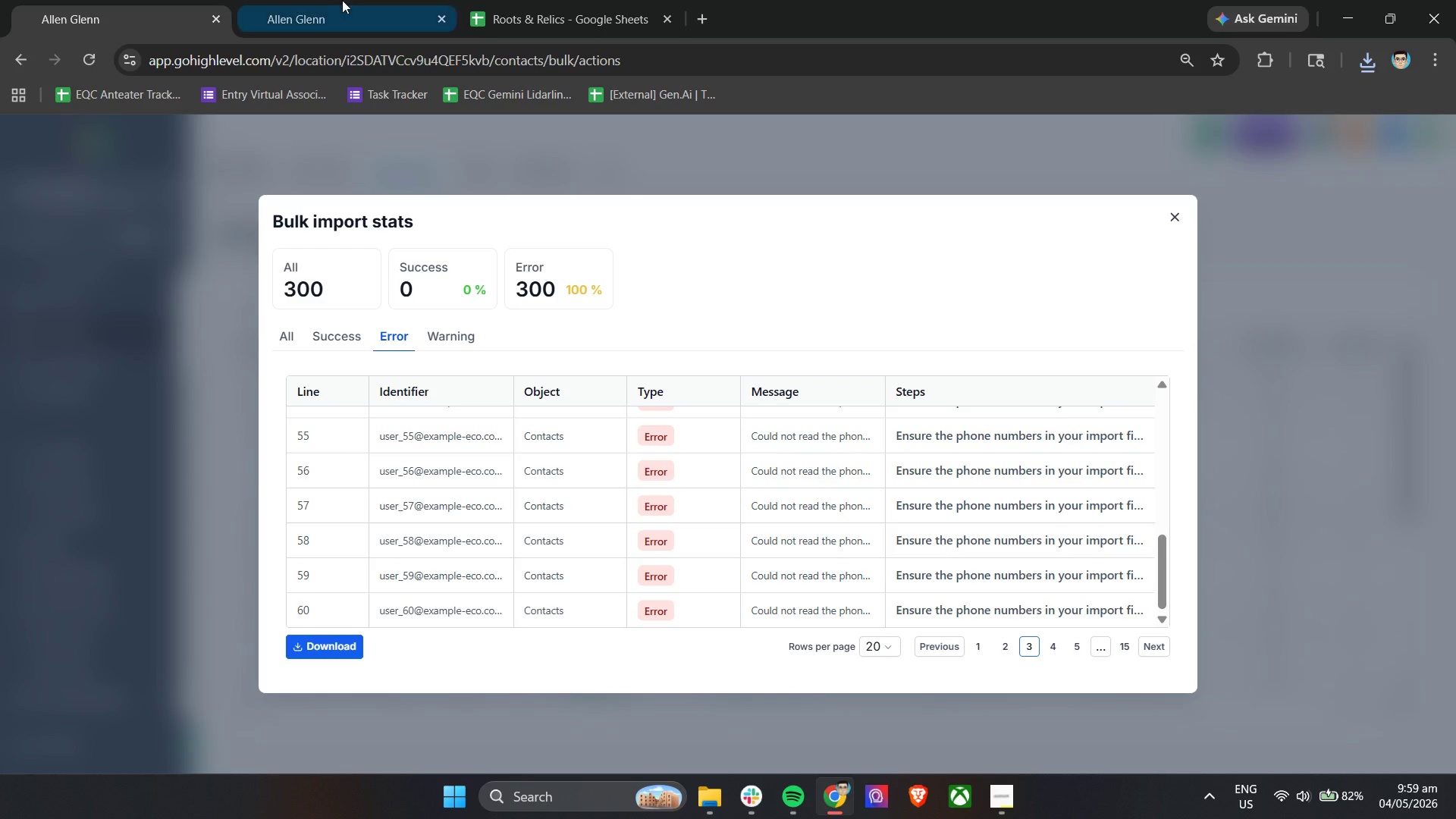 
left_click([345, 0])
 